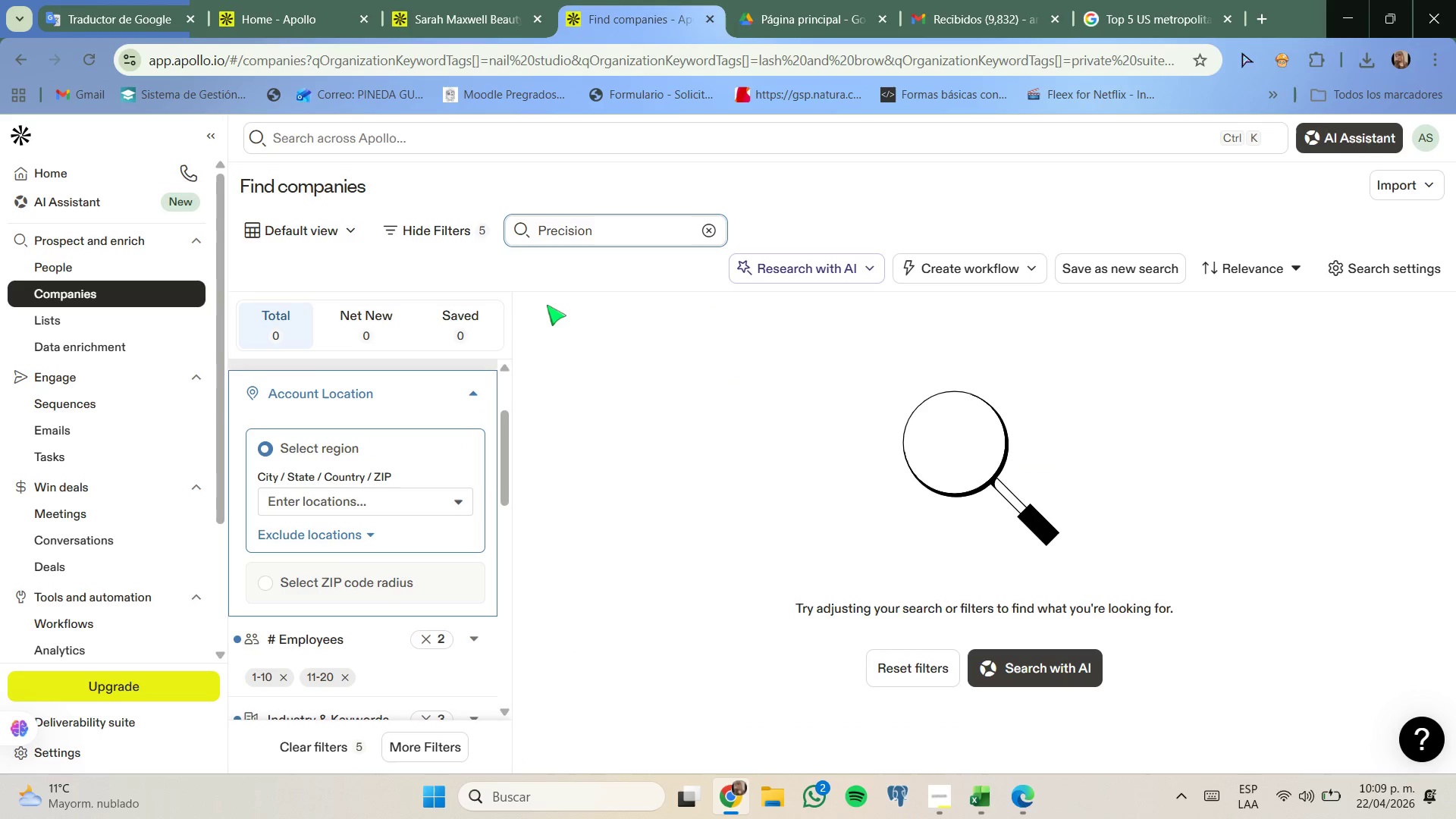 
key(Backspace)
 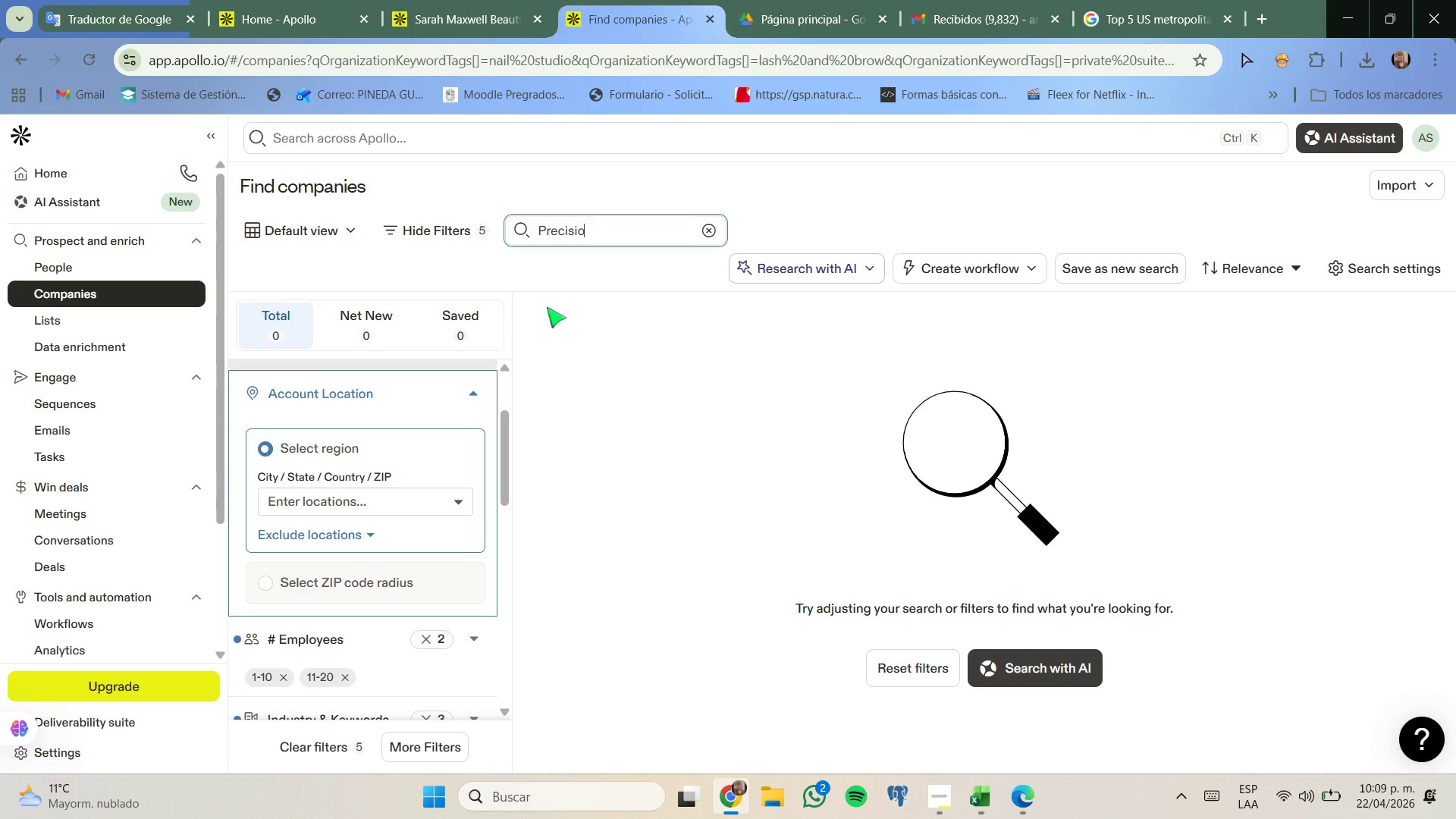 
key(Backspace)
 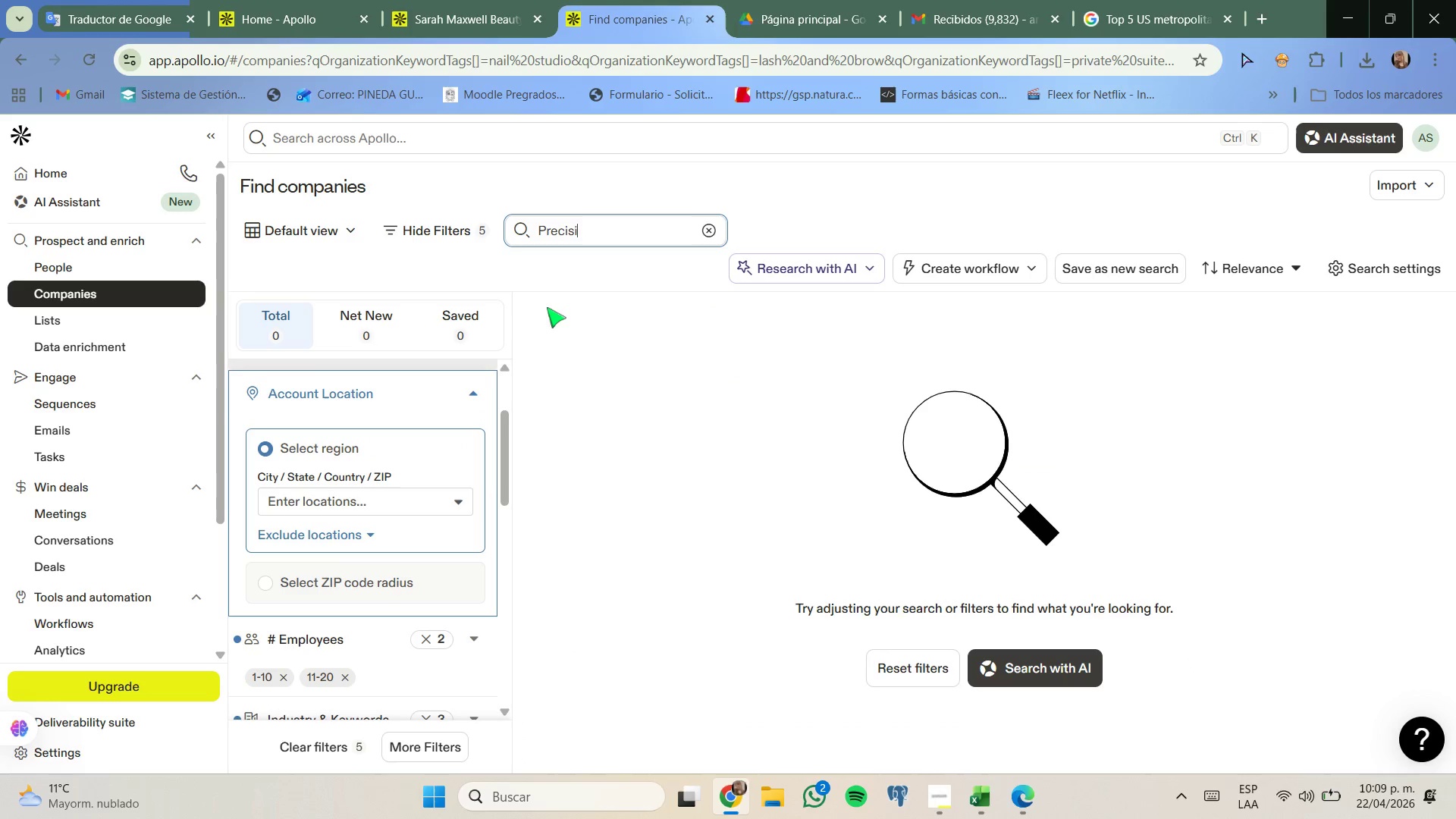 
key(Backspace)
 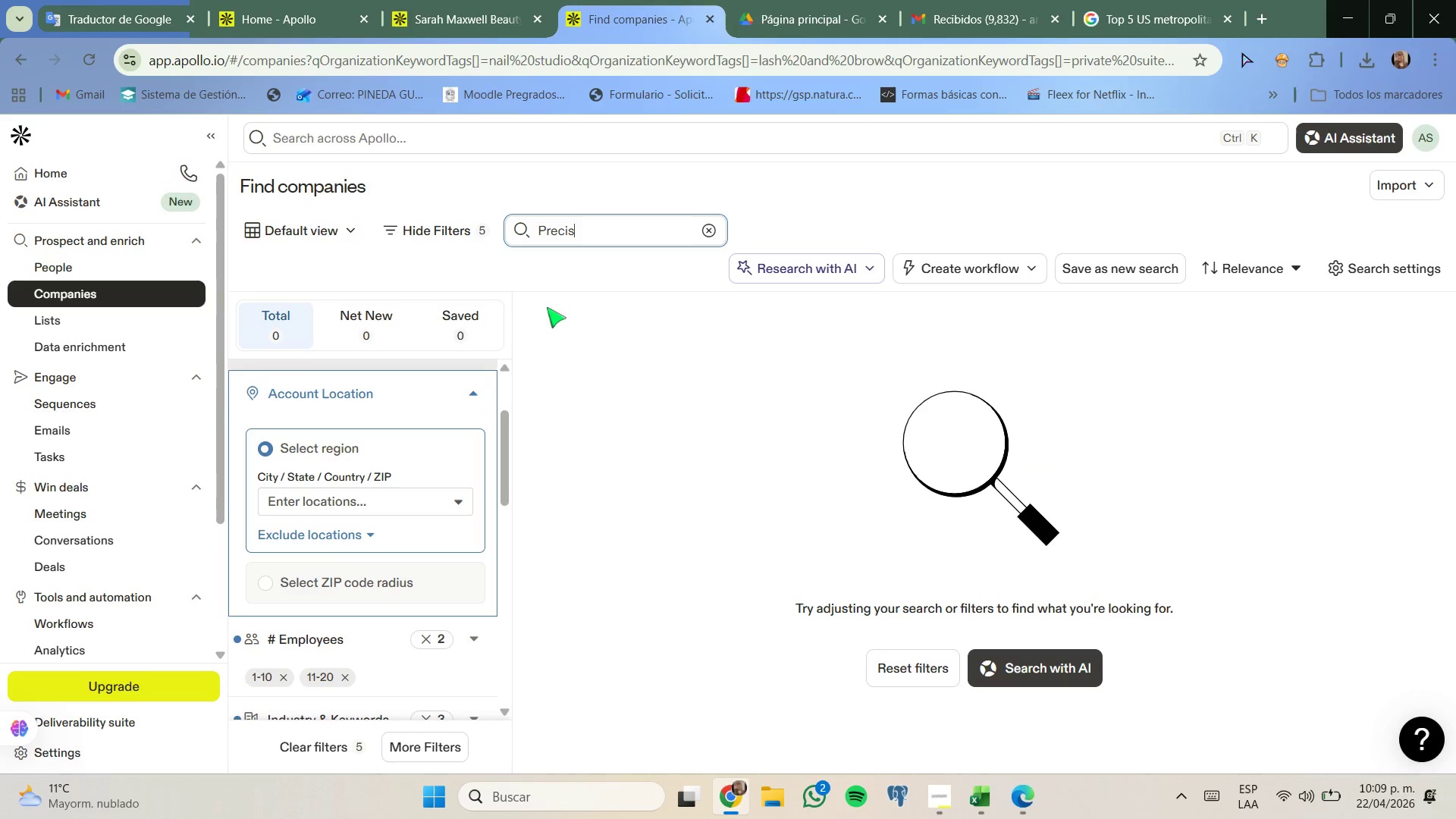 
key(Backspace)
 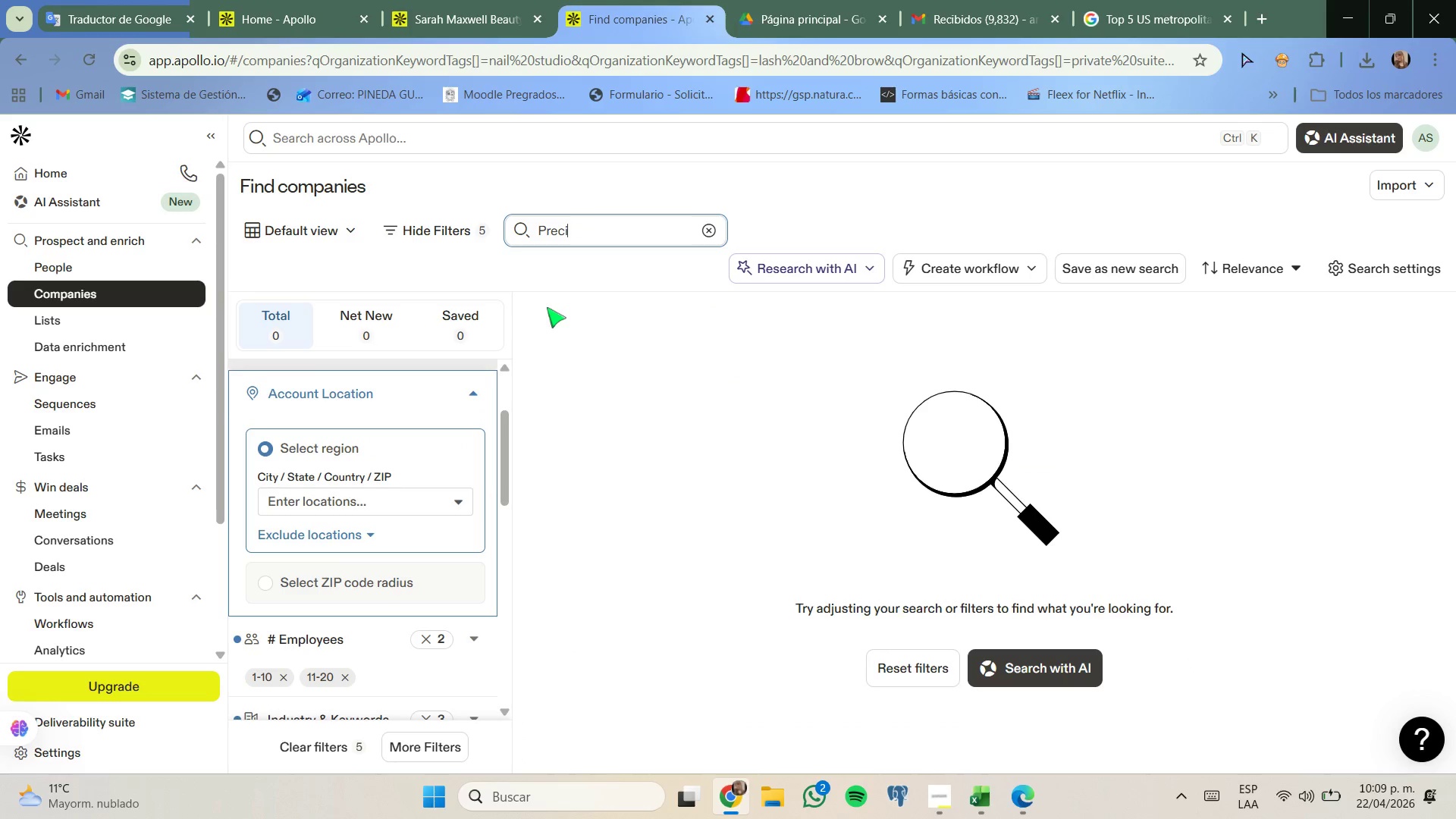 
key(Enter)
 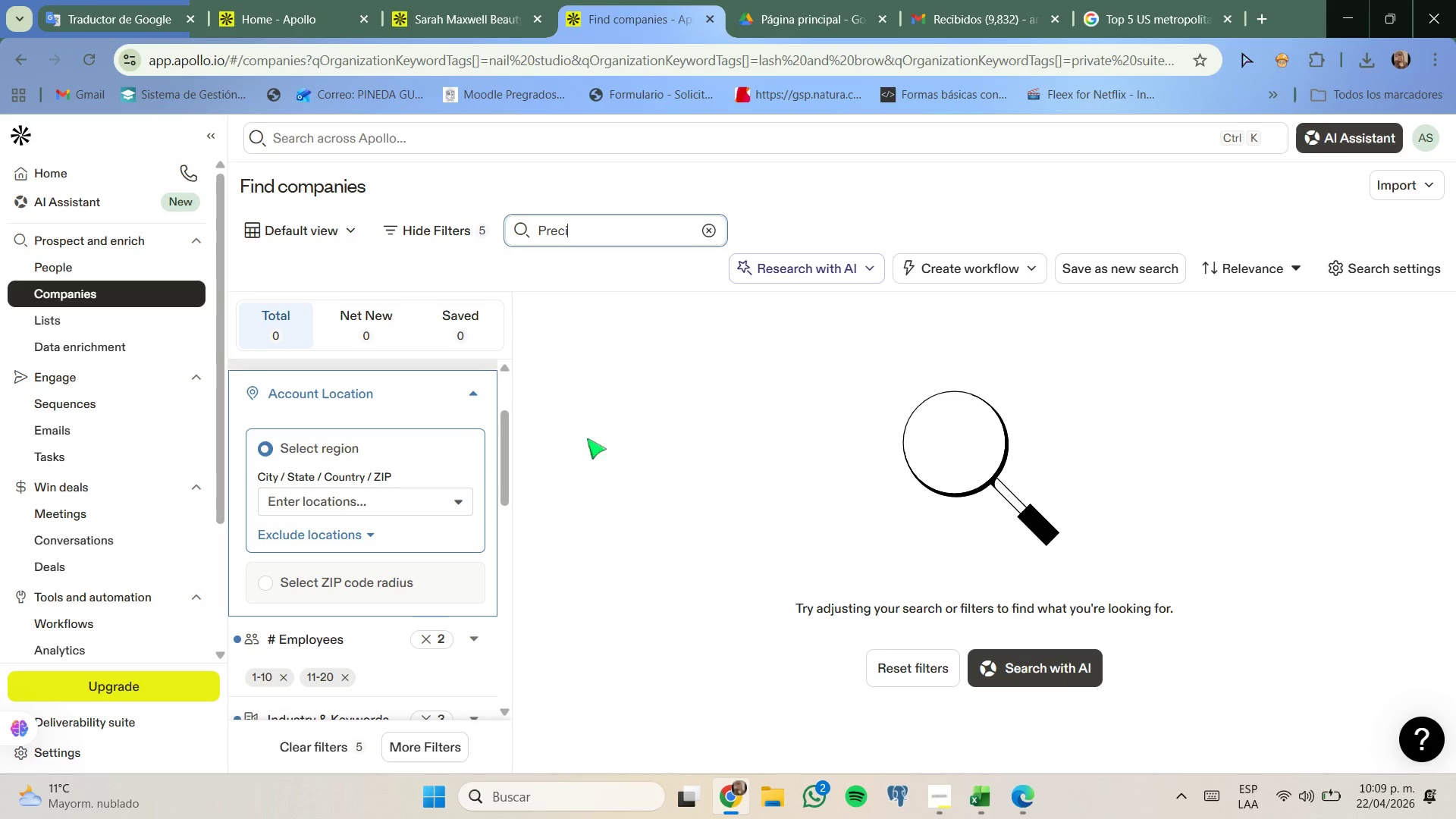 
scroll: coordinate [437, 447], scroll_direction: up, amount: 1.0
 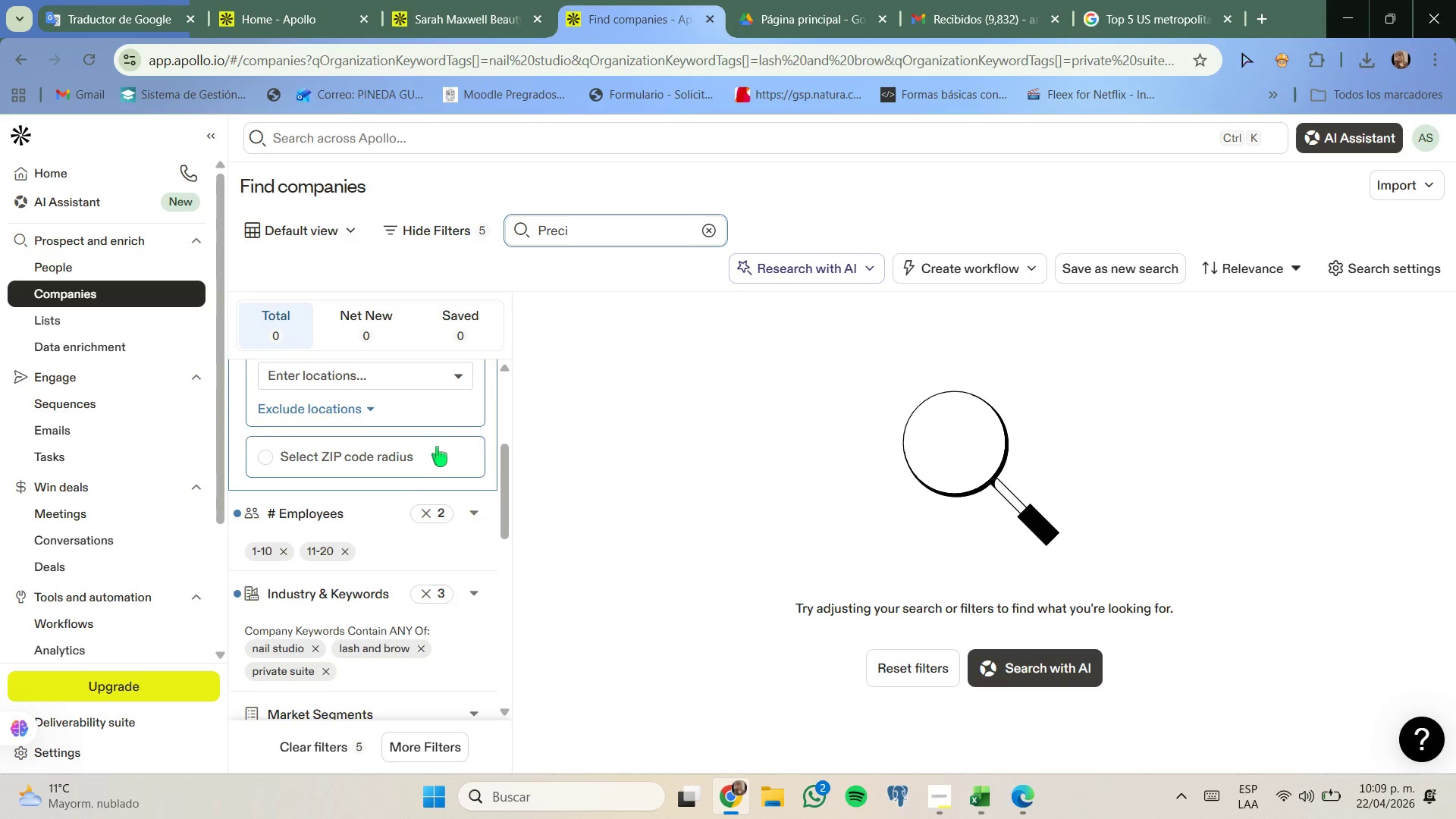 
scroll: coordinate [437, 447], scroll_direction: down, amount: 1.0
 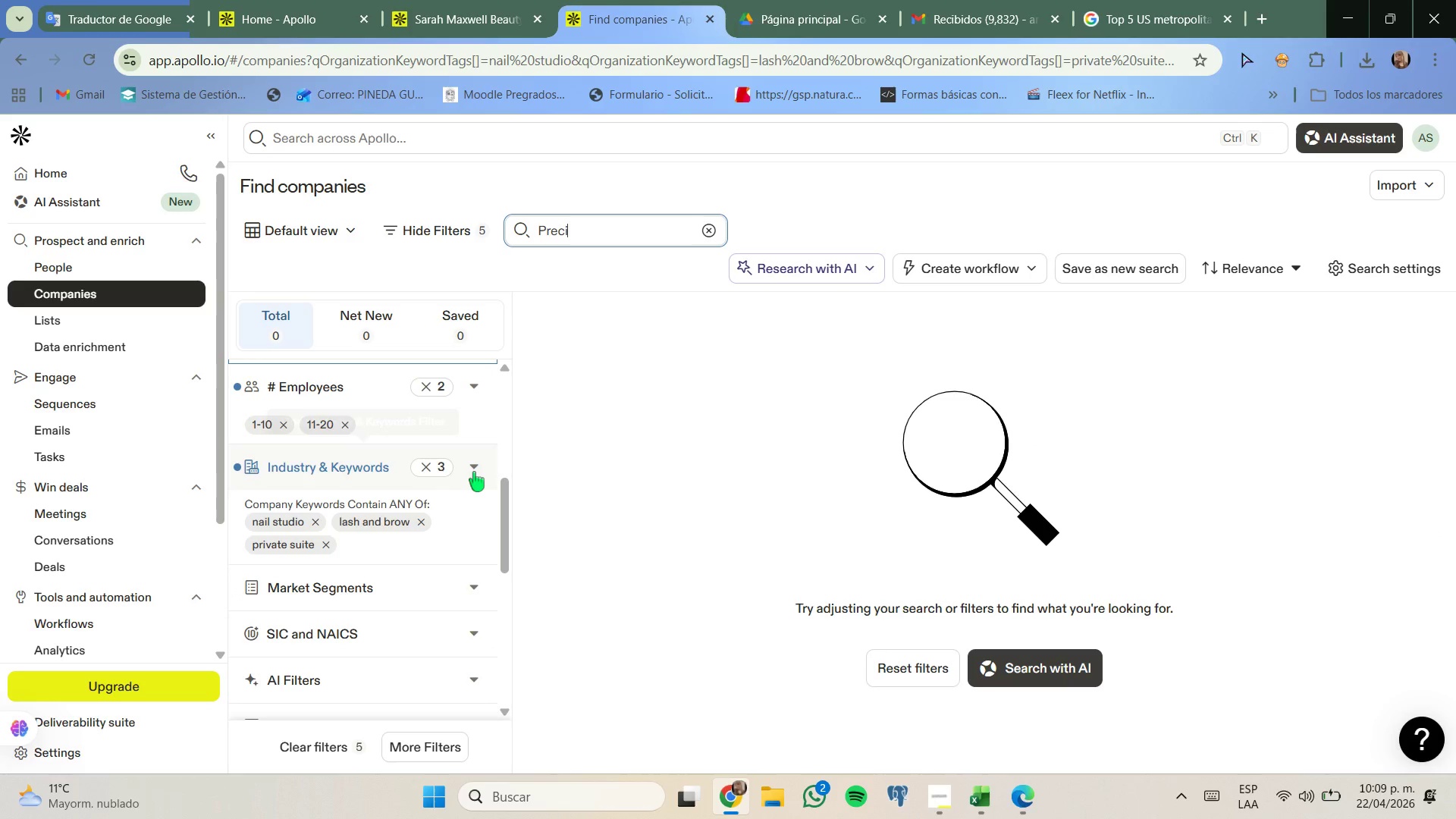 
left_click([474, 472])
 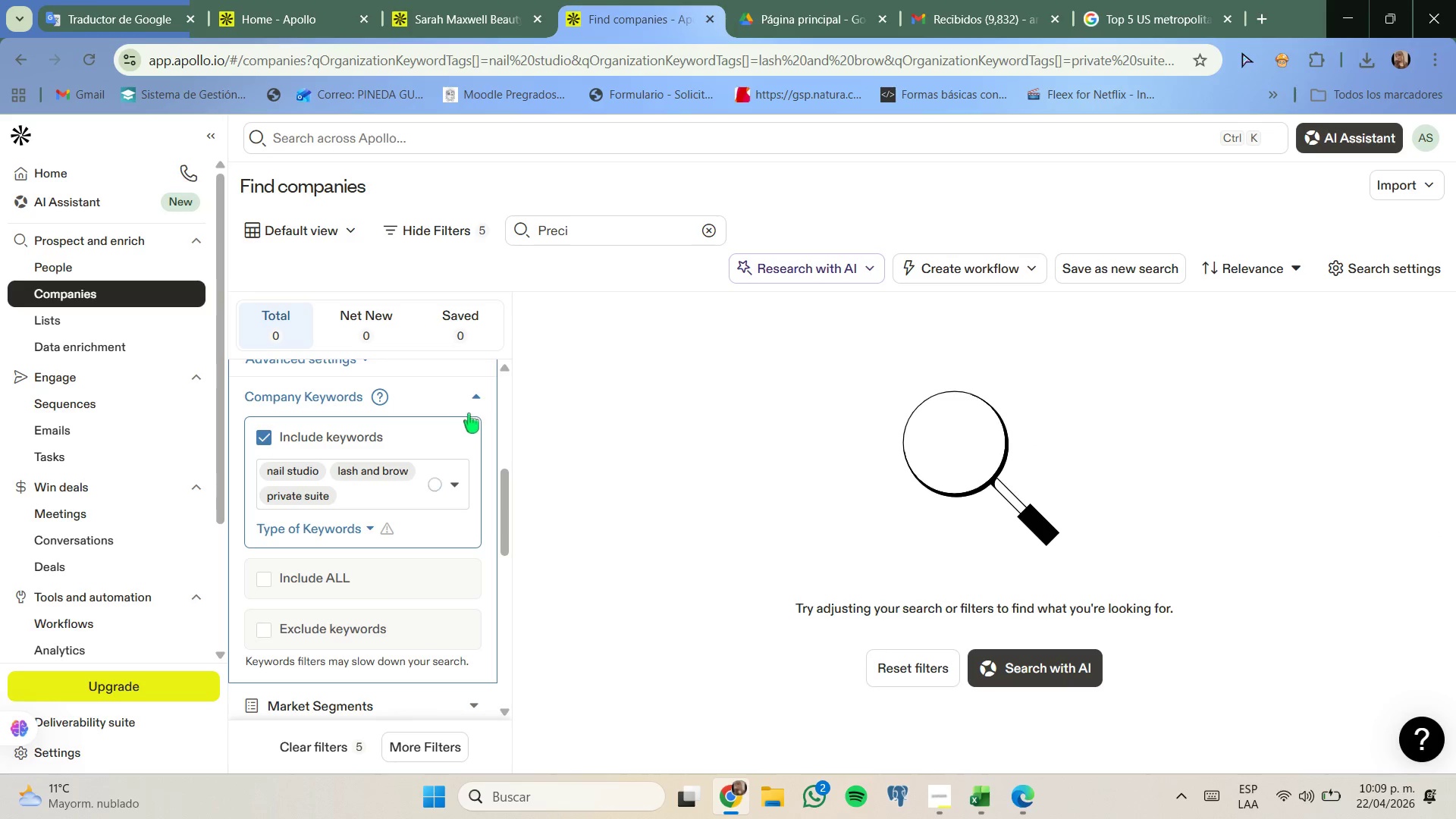 
scroll: coordinate [466, 439], scroll_direction: none, amount: 0.0
 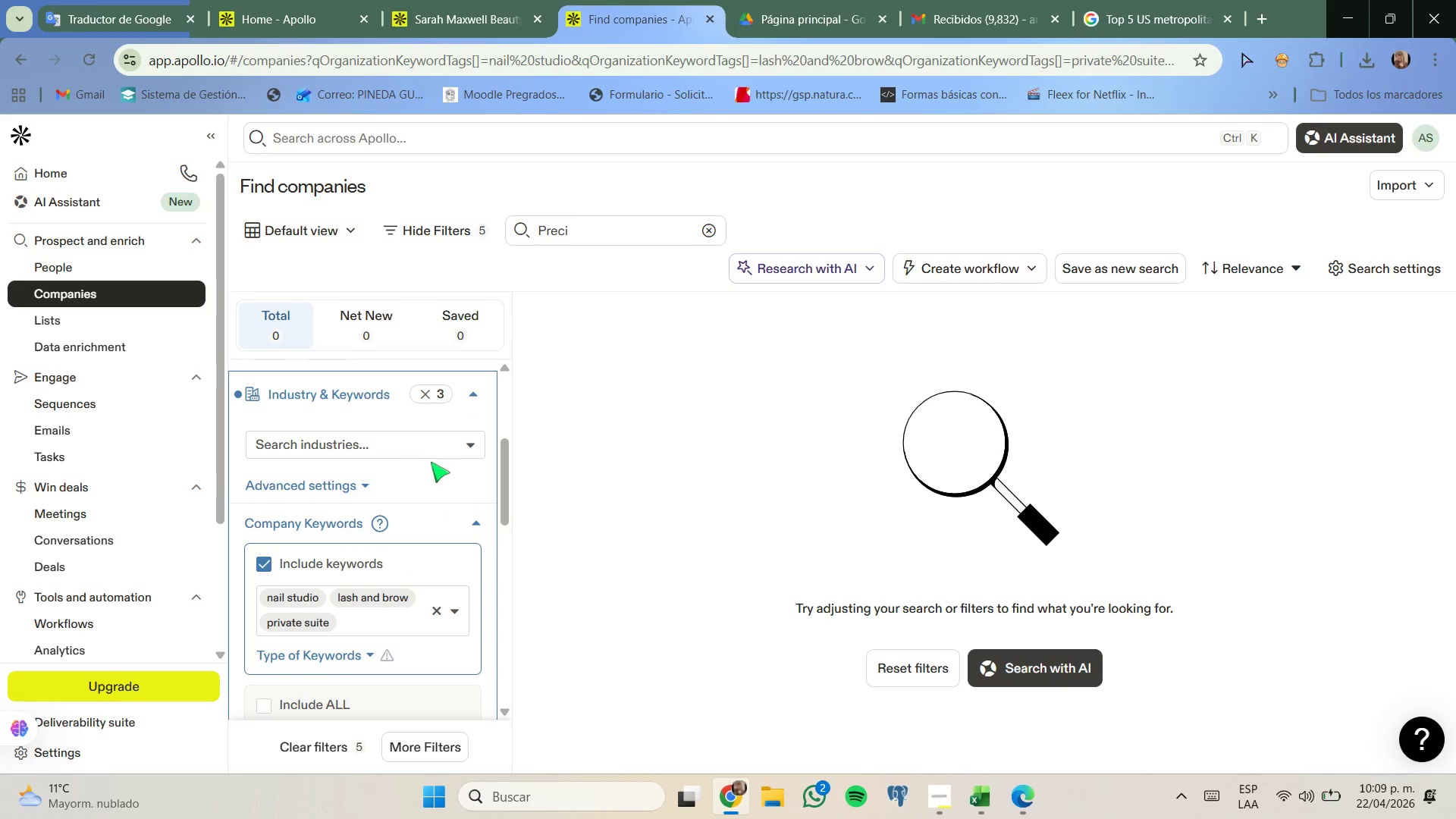 
left_click([433, 395])
 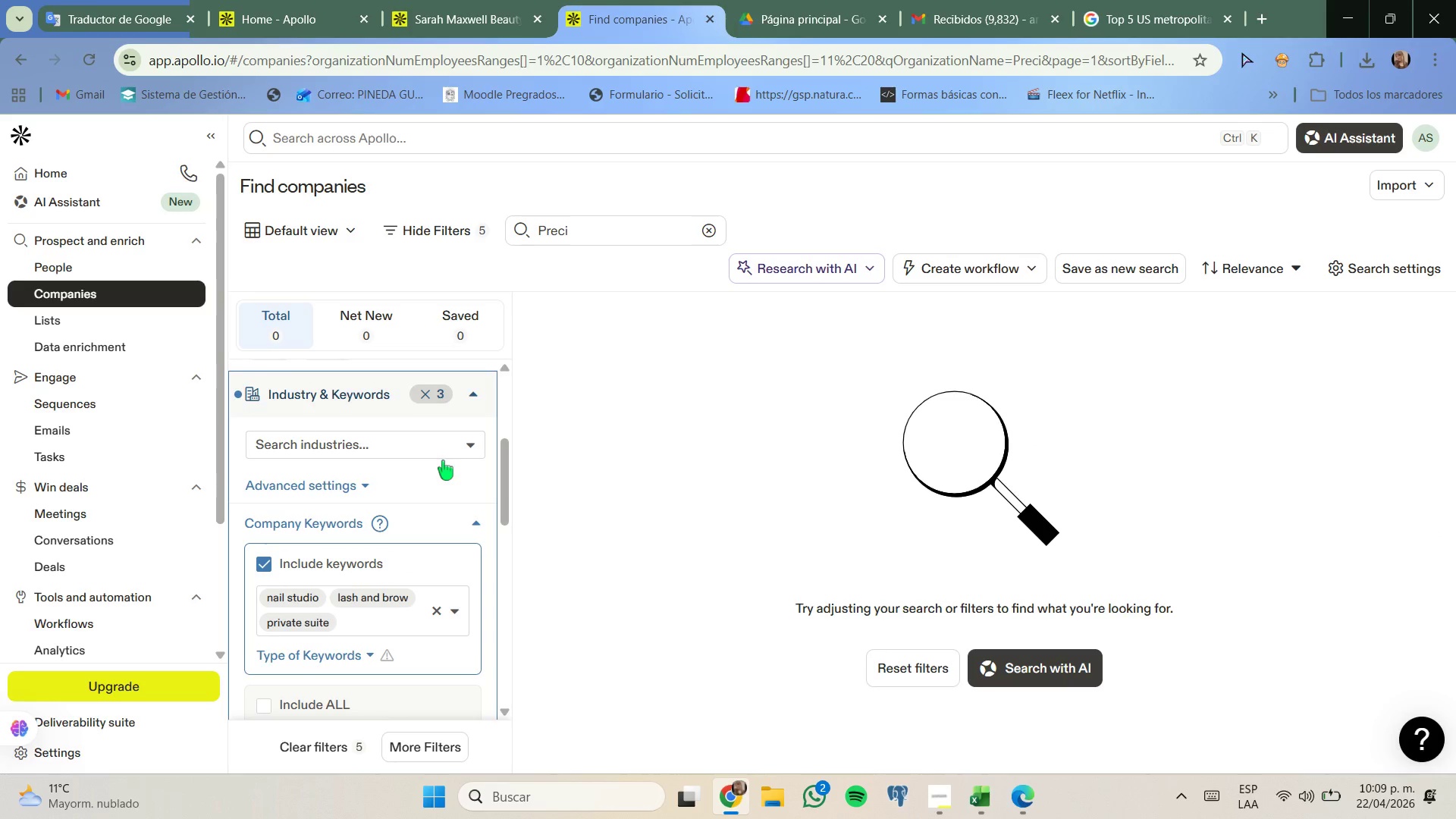 
scroll: coordinate [443, 460], scroll_direction: up, amount: 1.0
 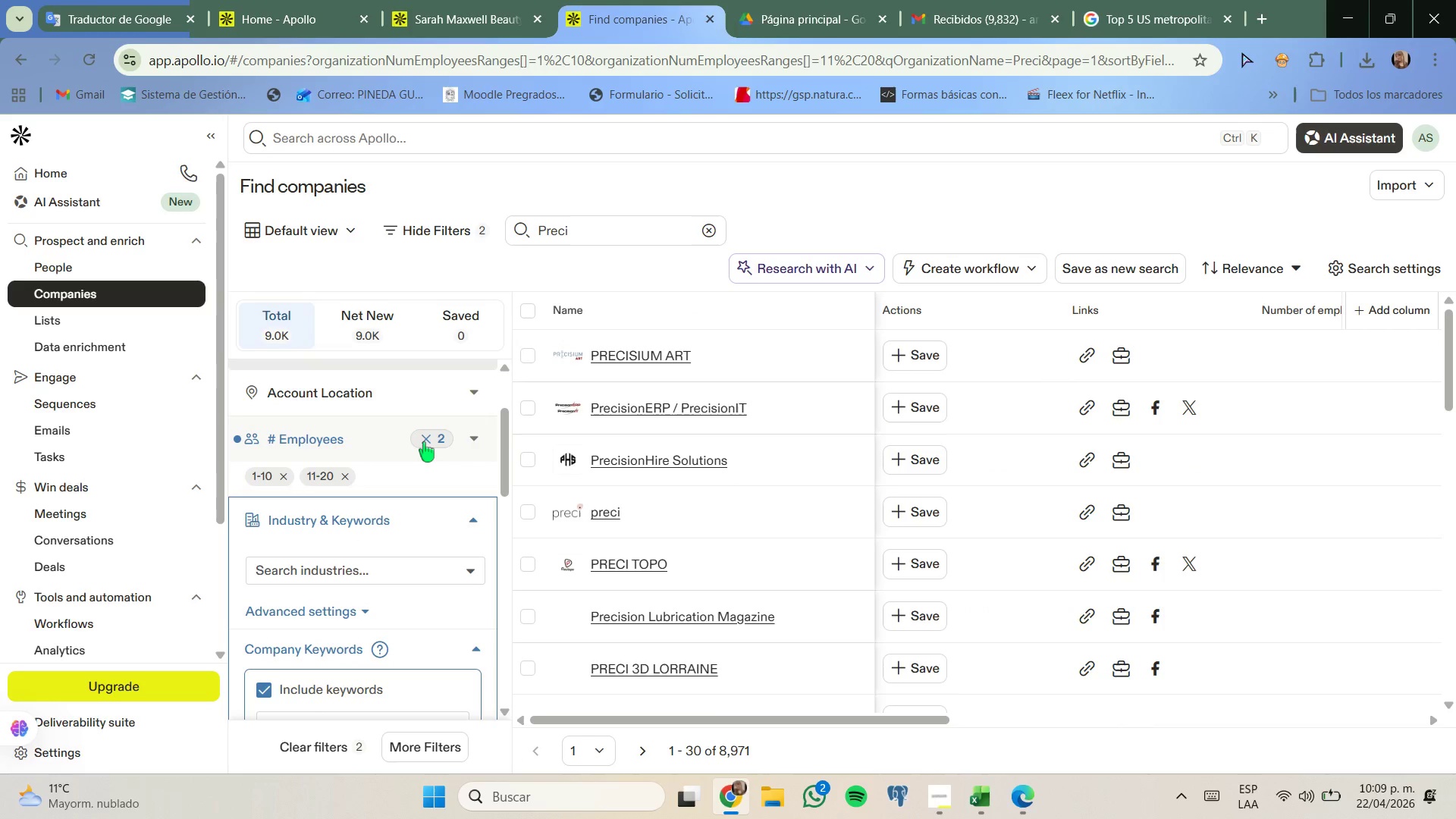 
left_click([424, 442])
 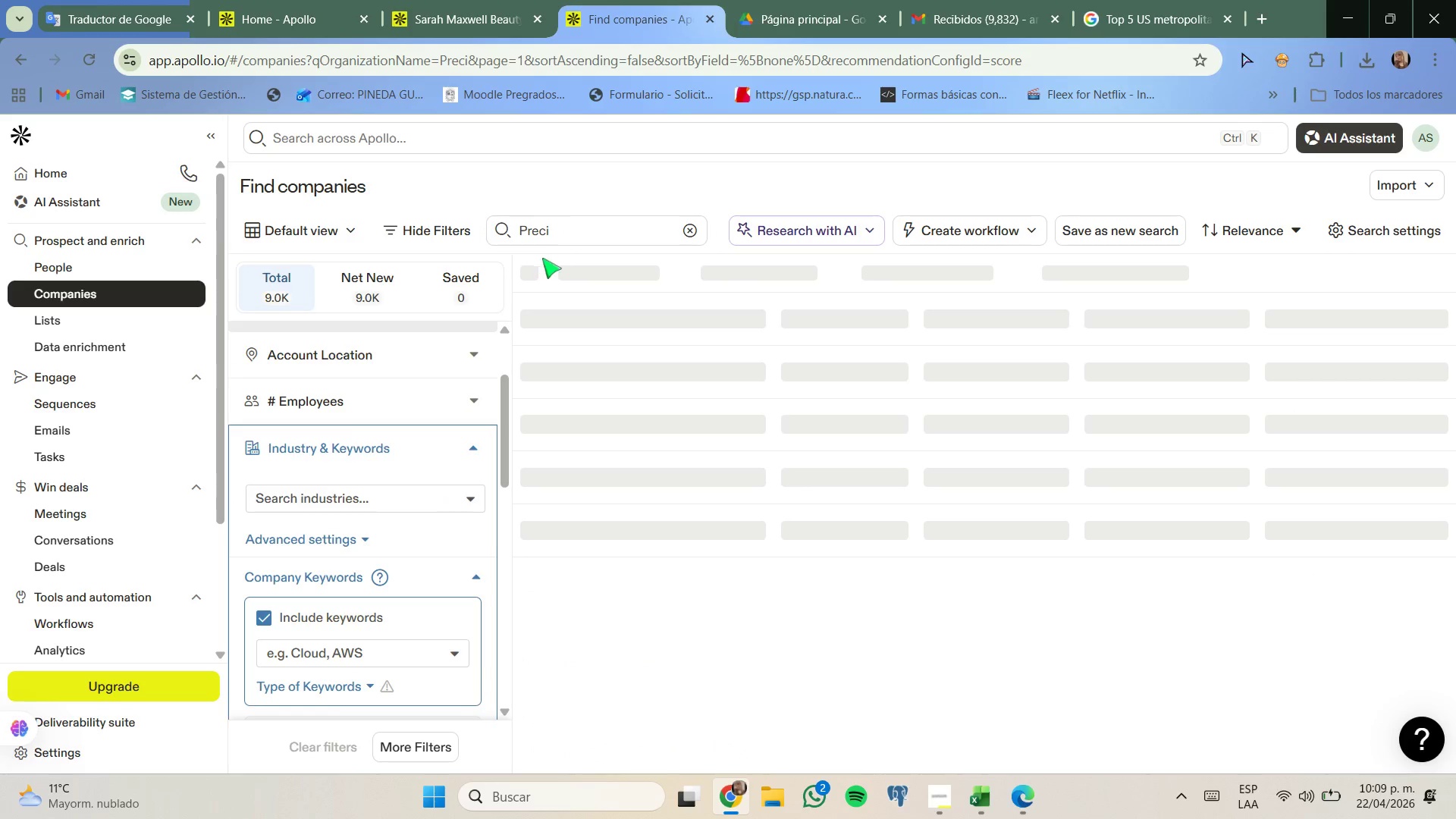 
left_click([563, 234])
 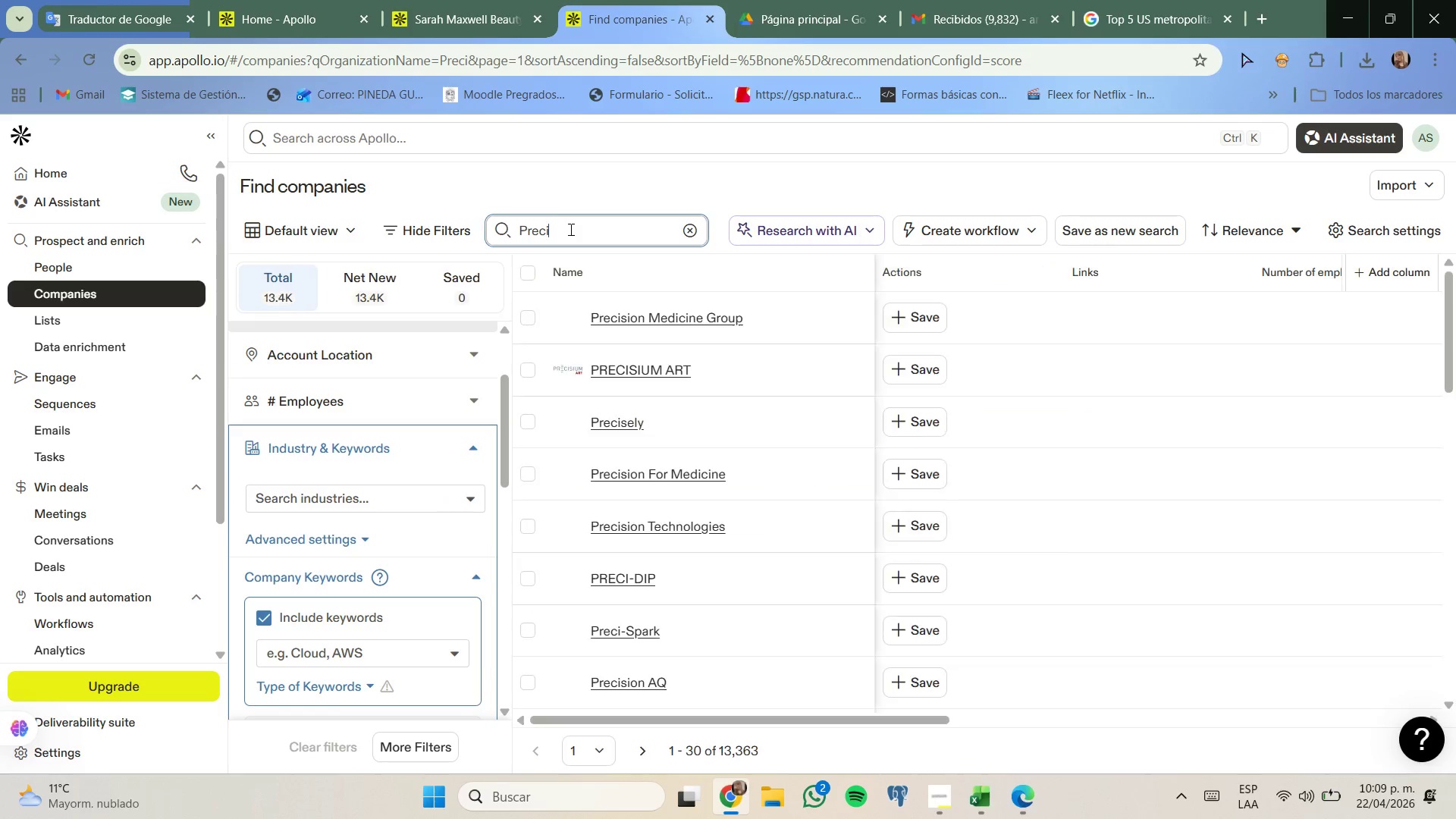 
left_click([569, 231])
 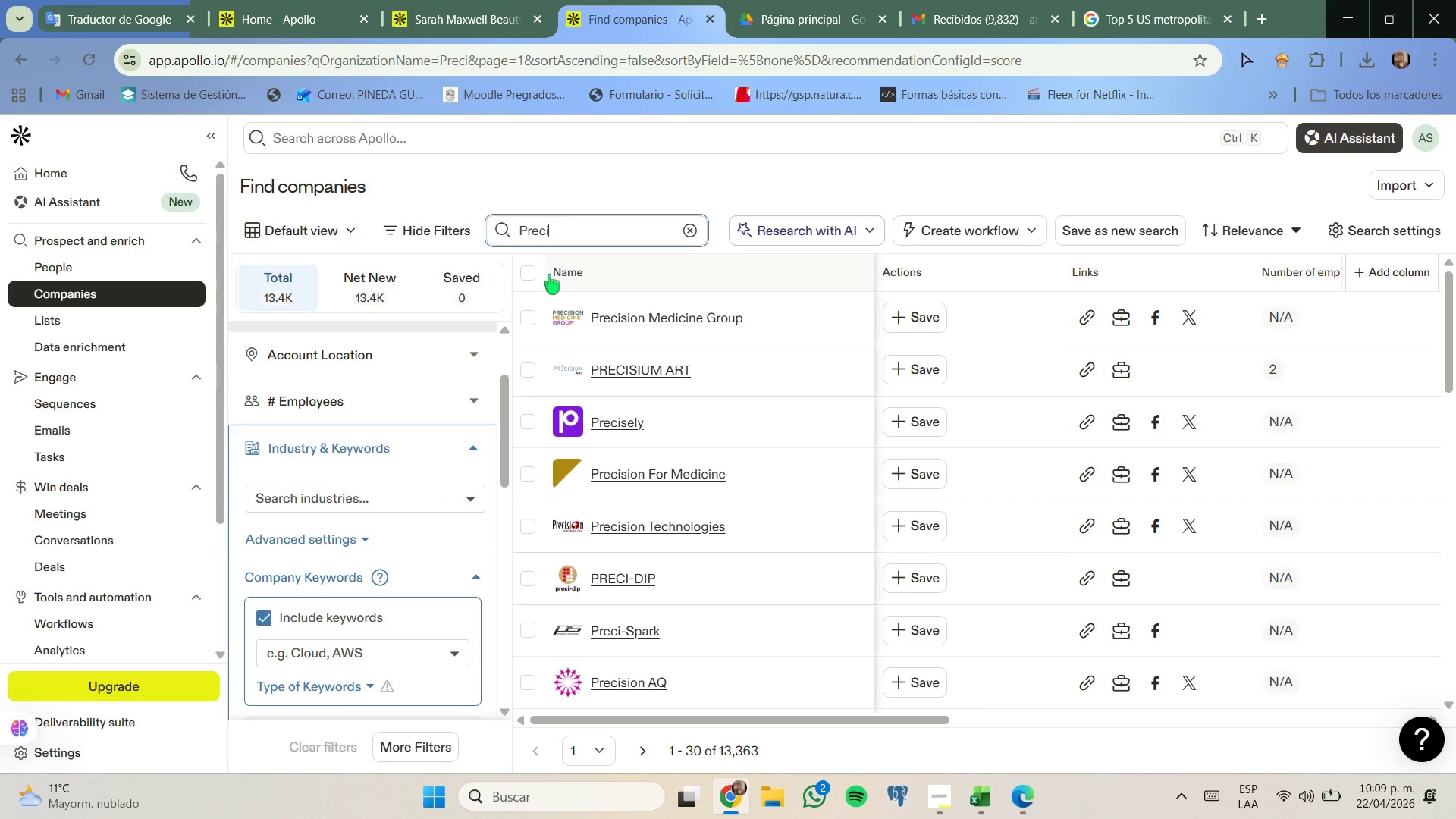 
type(sion na)
 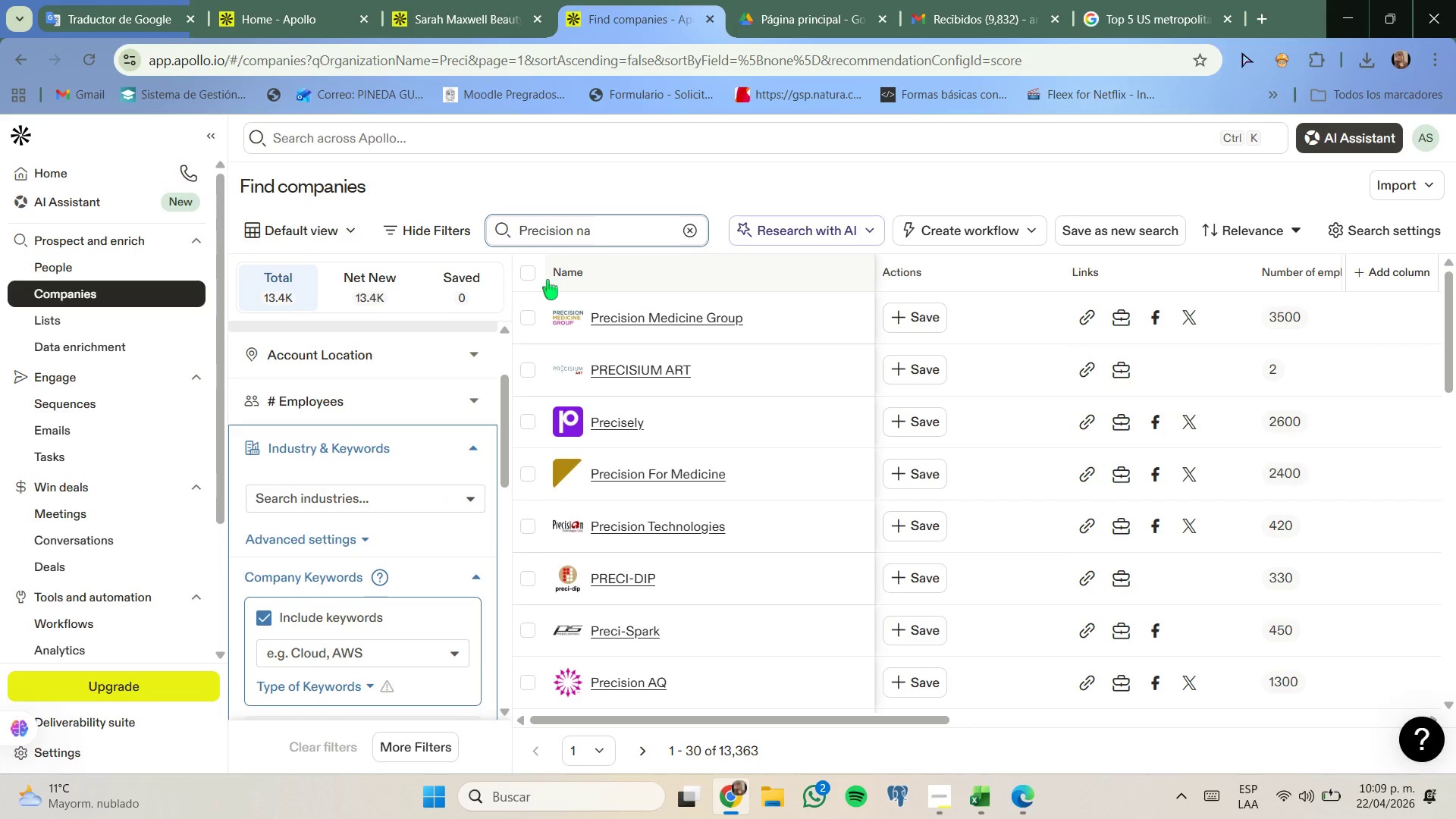 
key(Enter)
 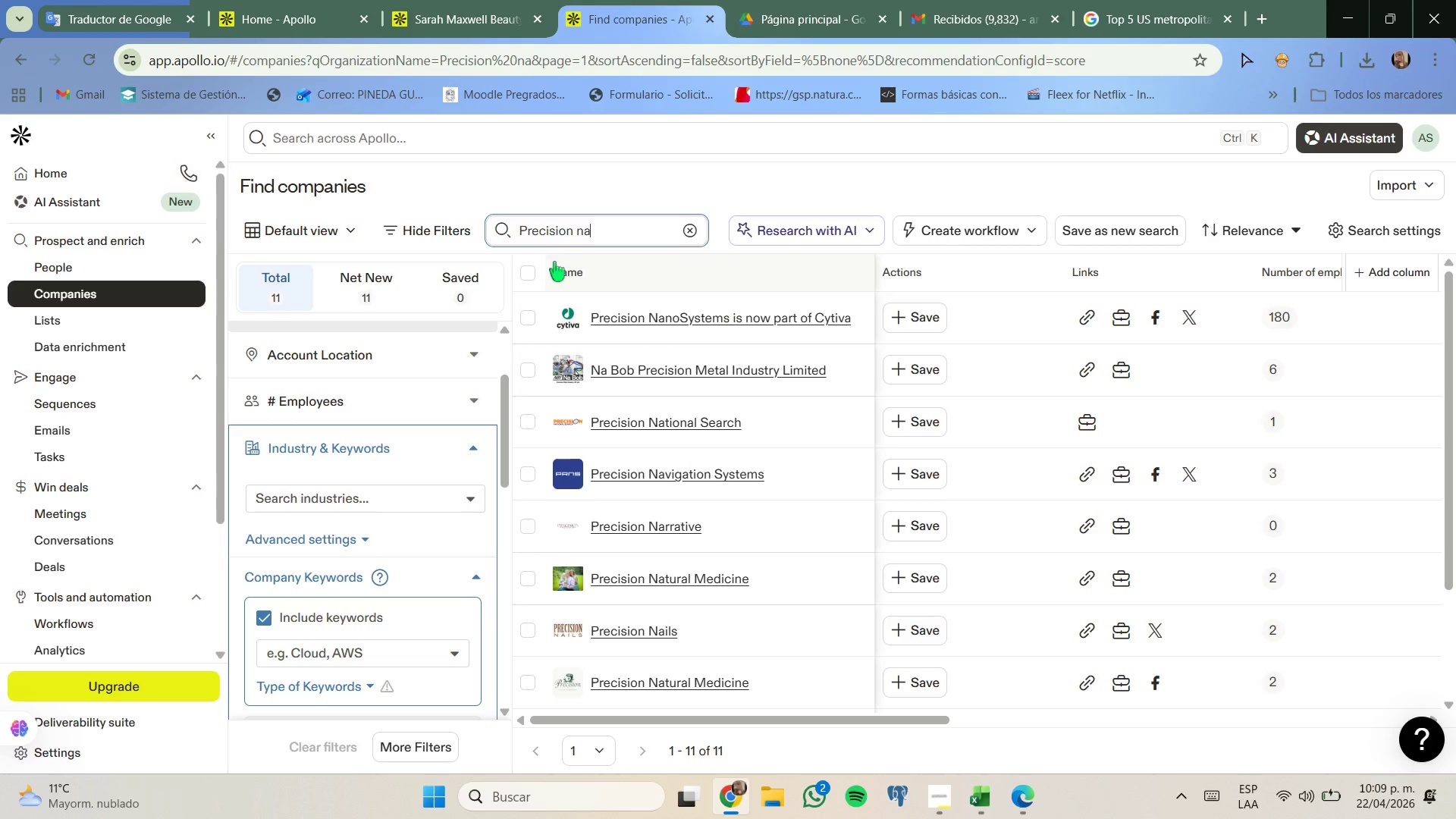 
type(ils)
 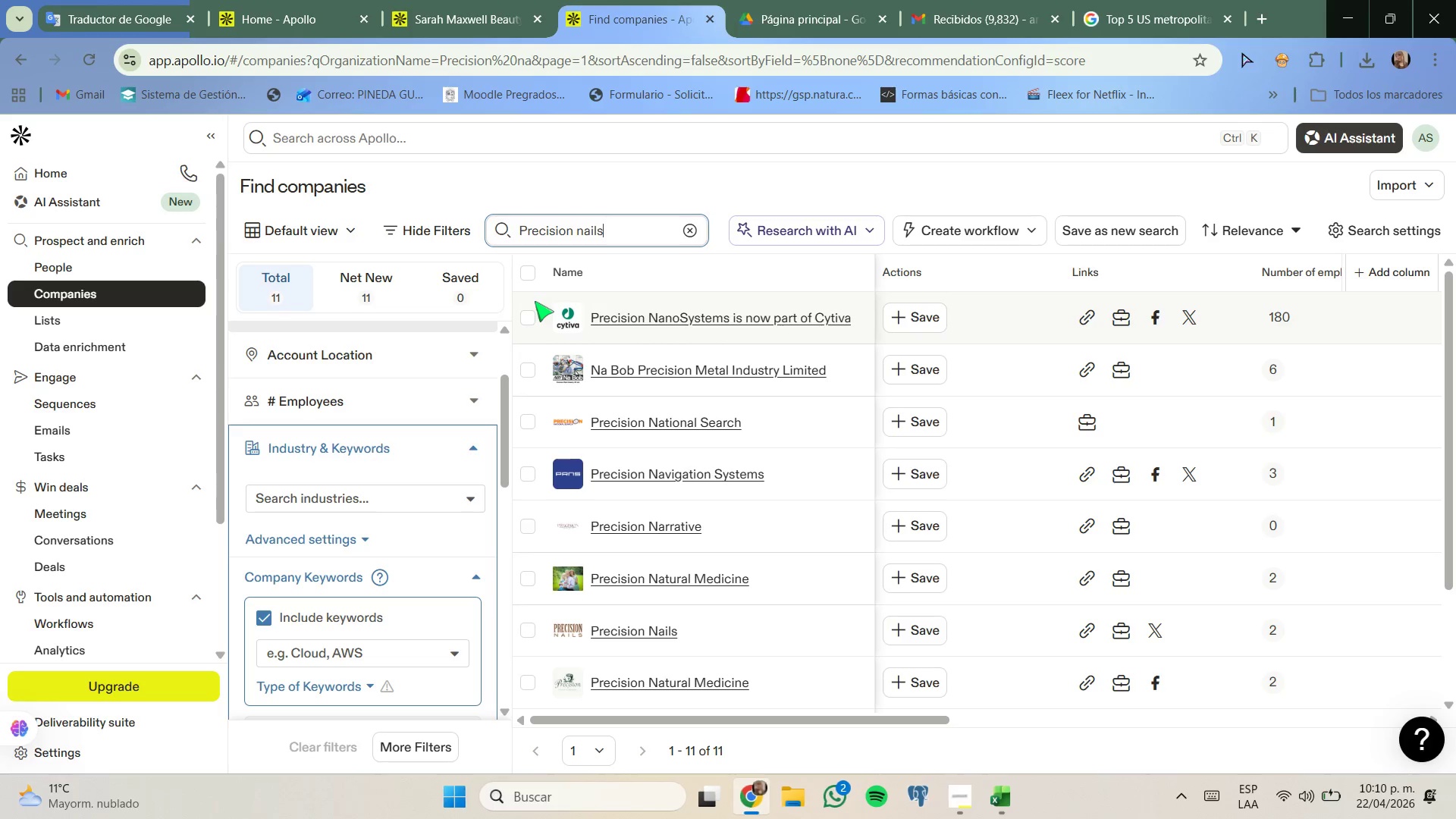 
key(Enter)
 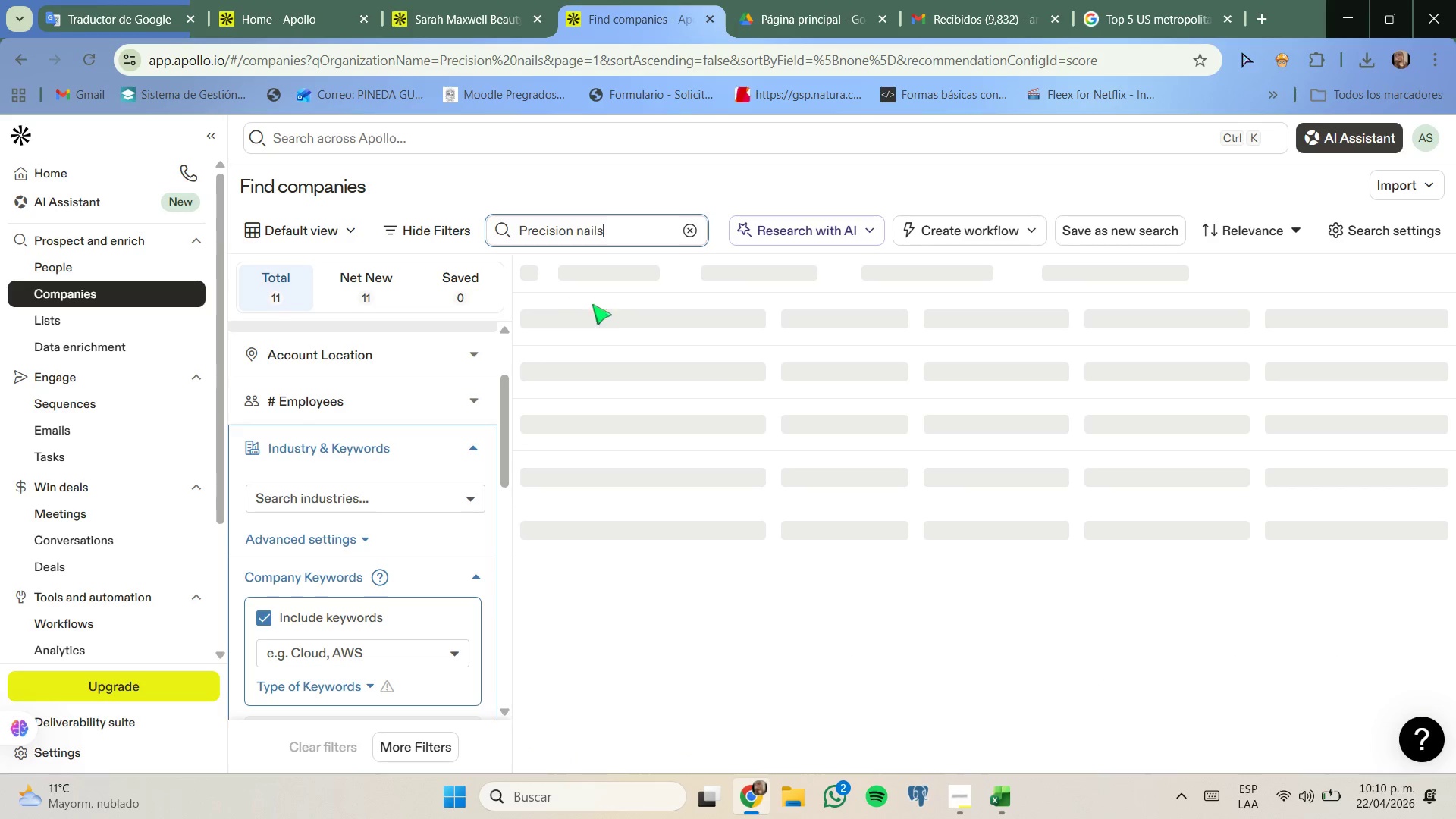 
mouse_move([639, 322])
 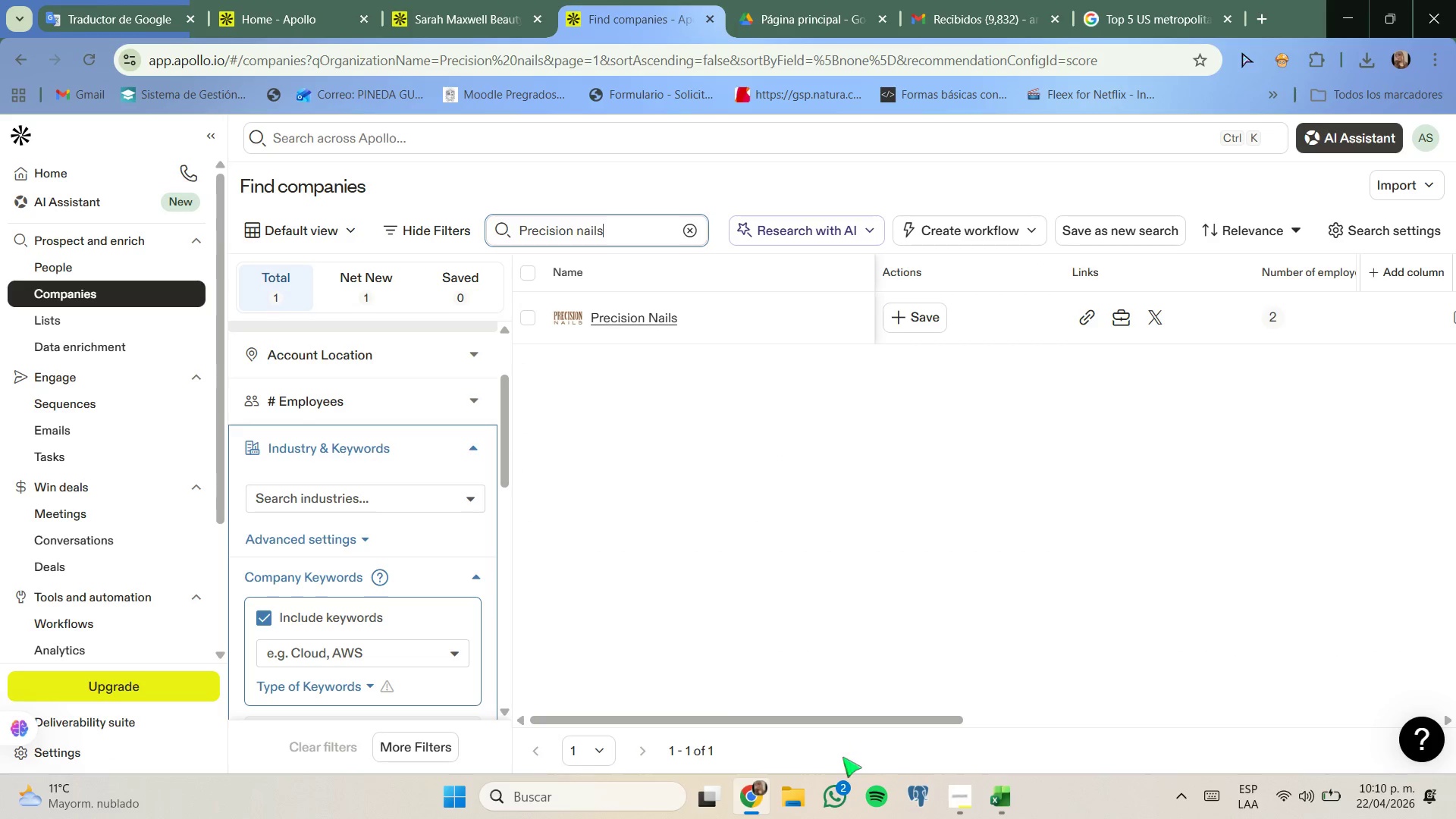 
left_click_drag(start_coordinate=[850, 723], to_coordinate=[1075, 699])
 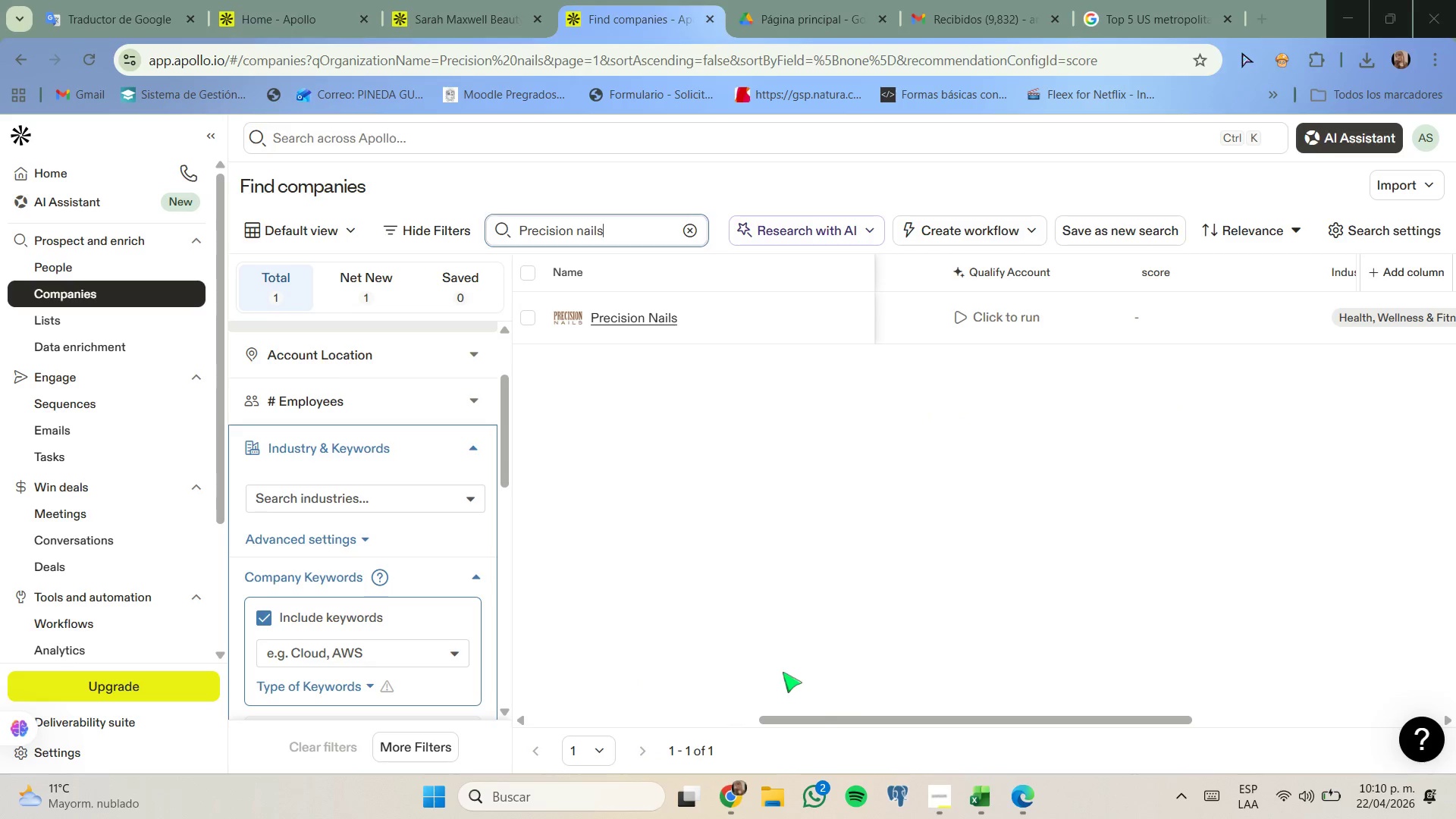 
wait(5.91)
 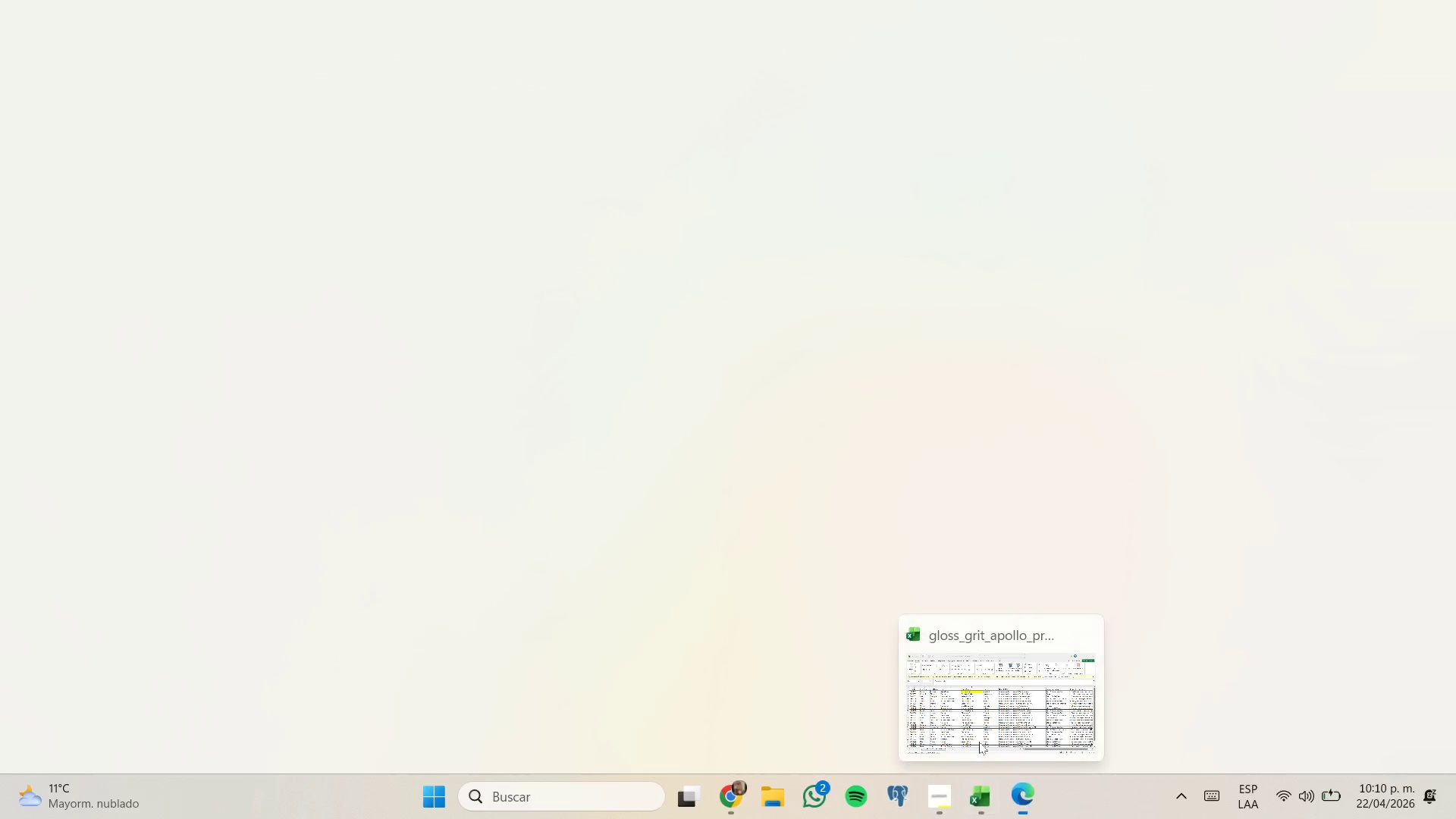 
double_click([320, 0])
 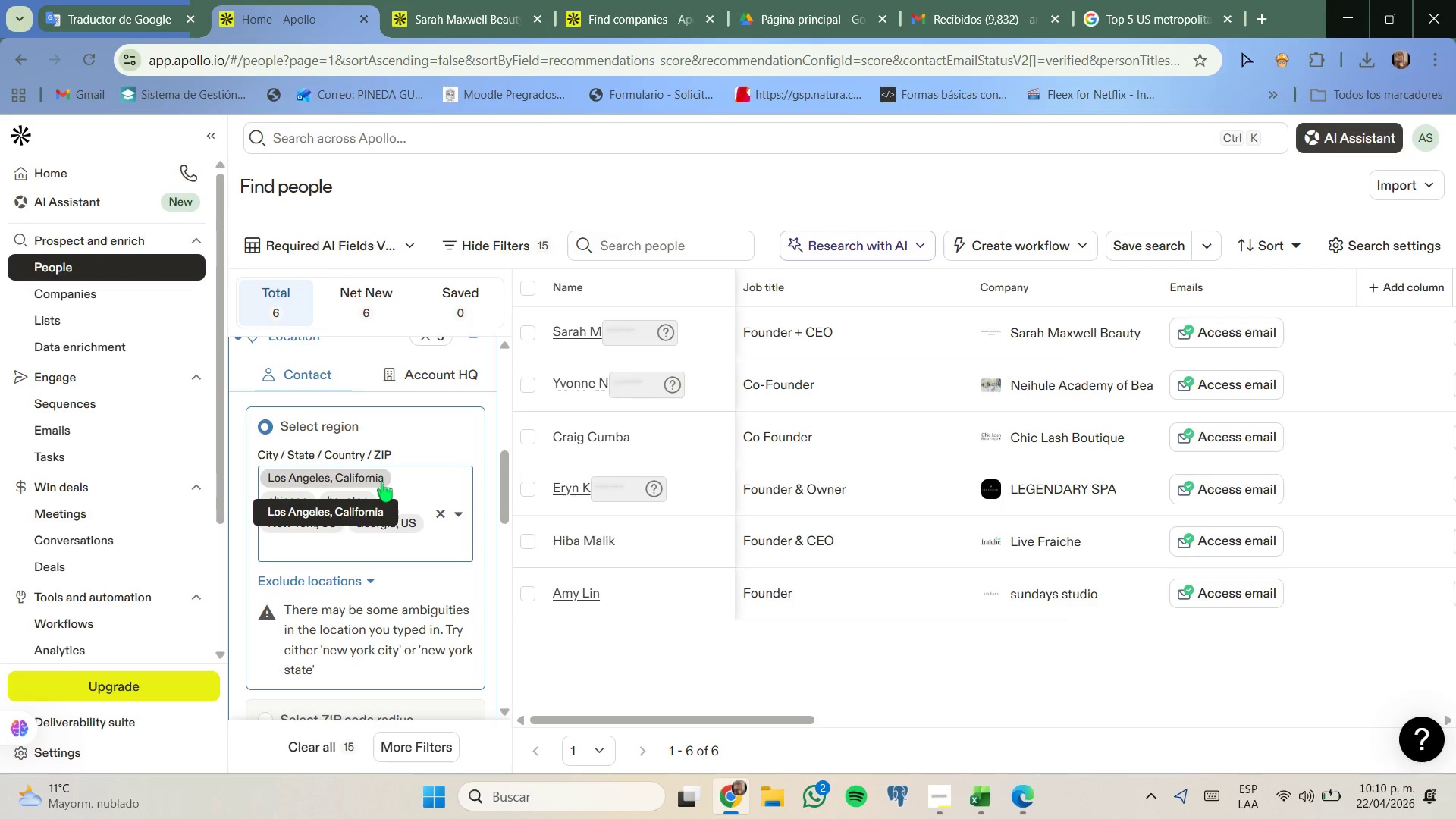 
left_click([381, 482])
 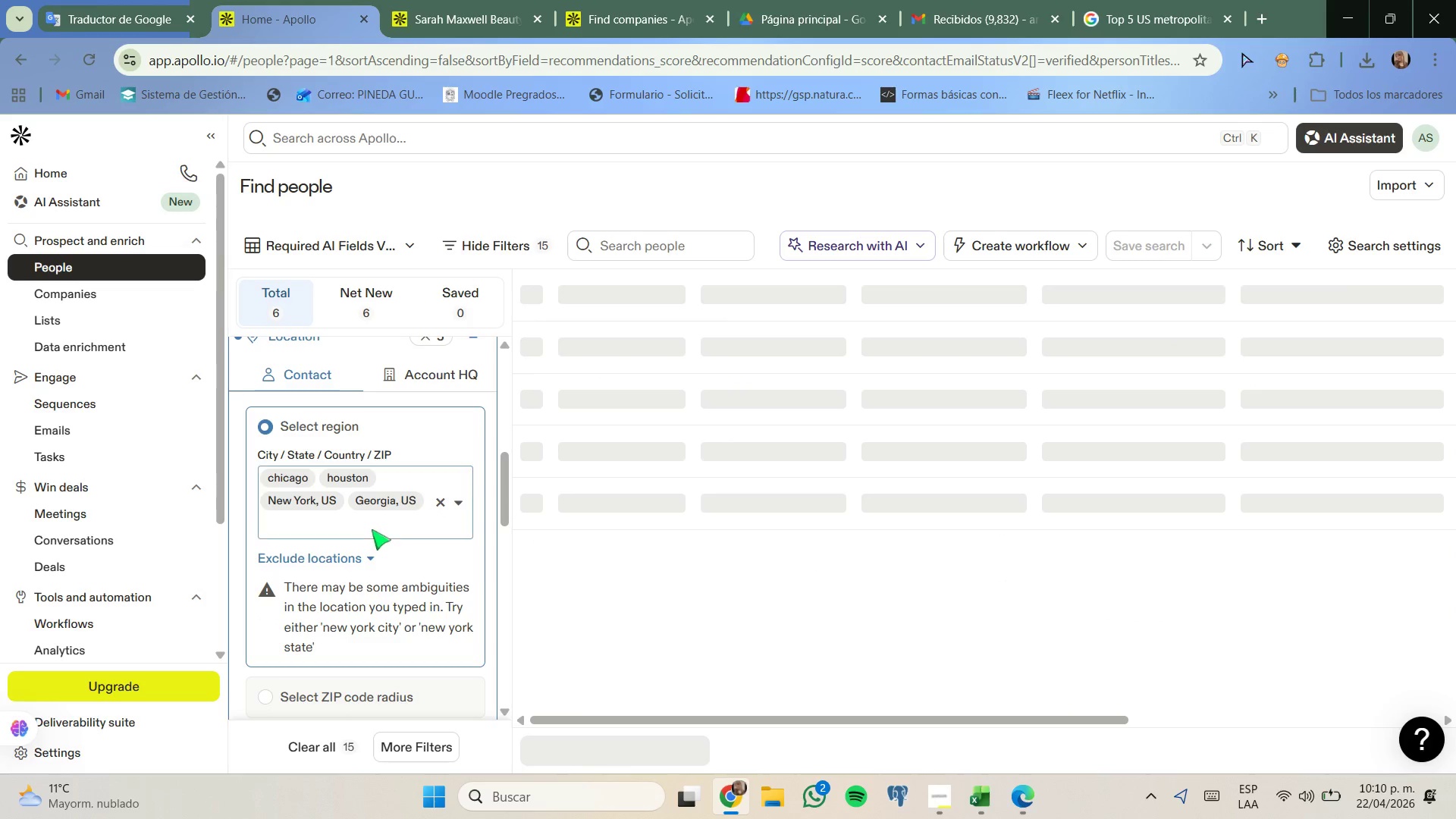 
type(alifornia)
 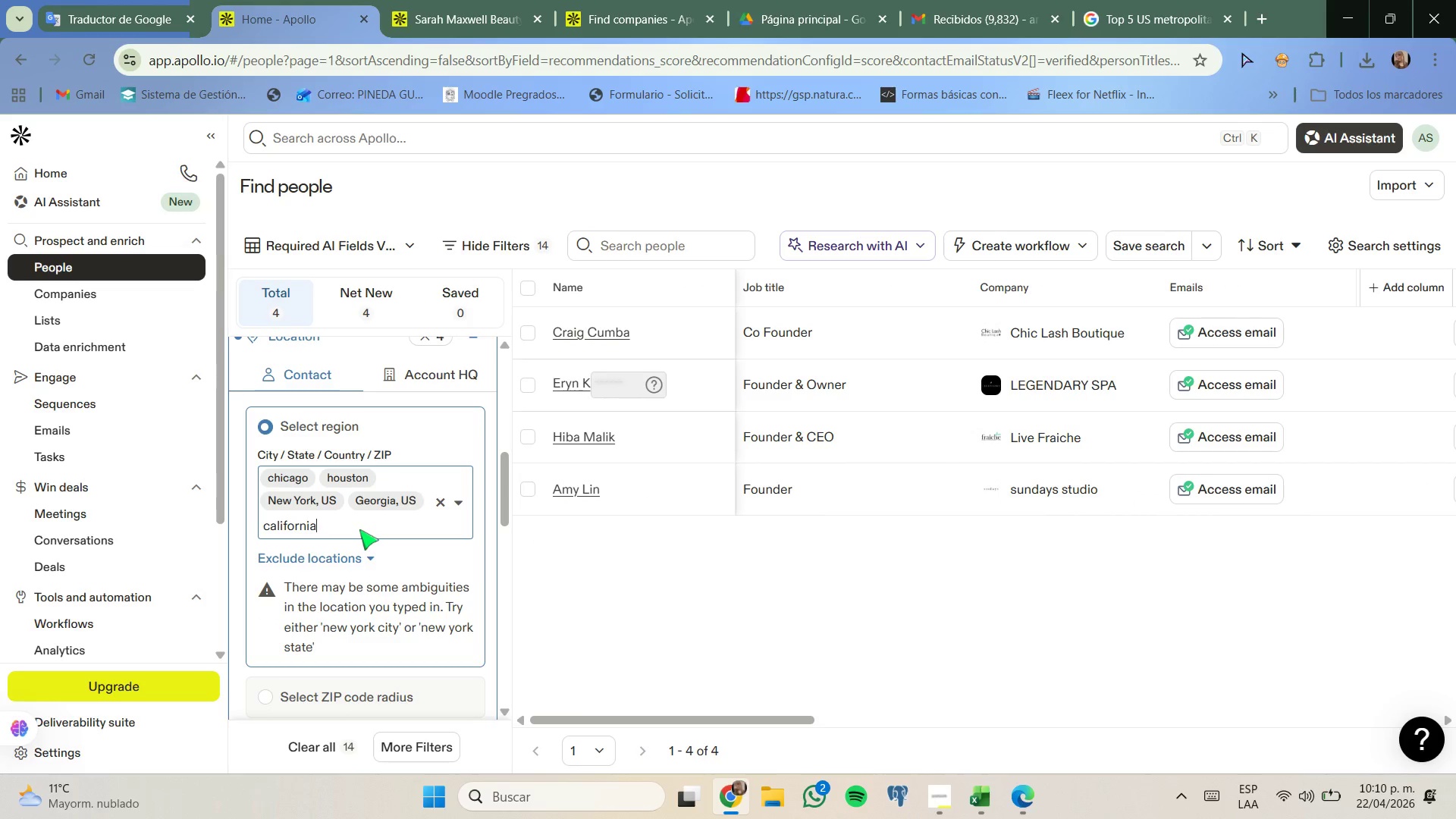 
wait(8.03)
 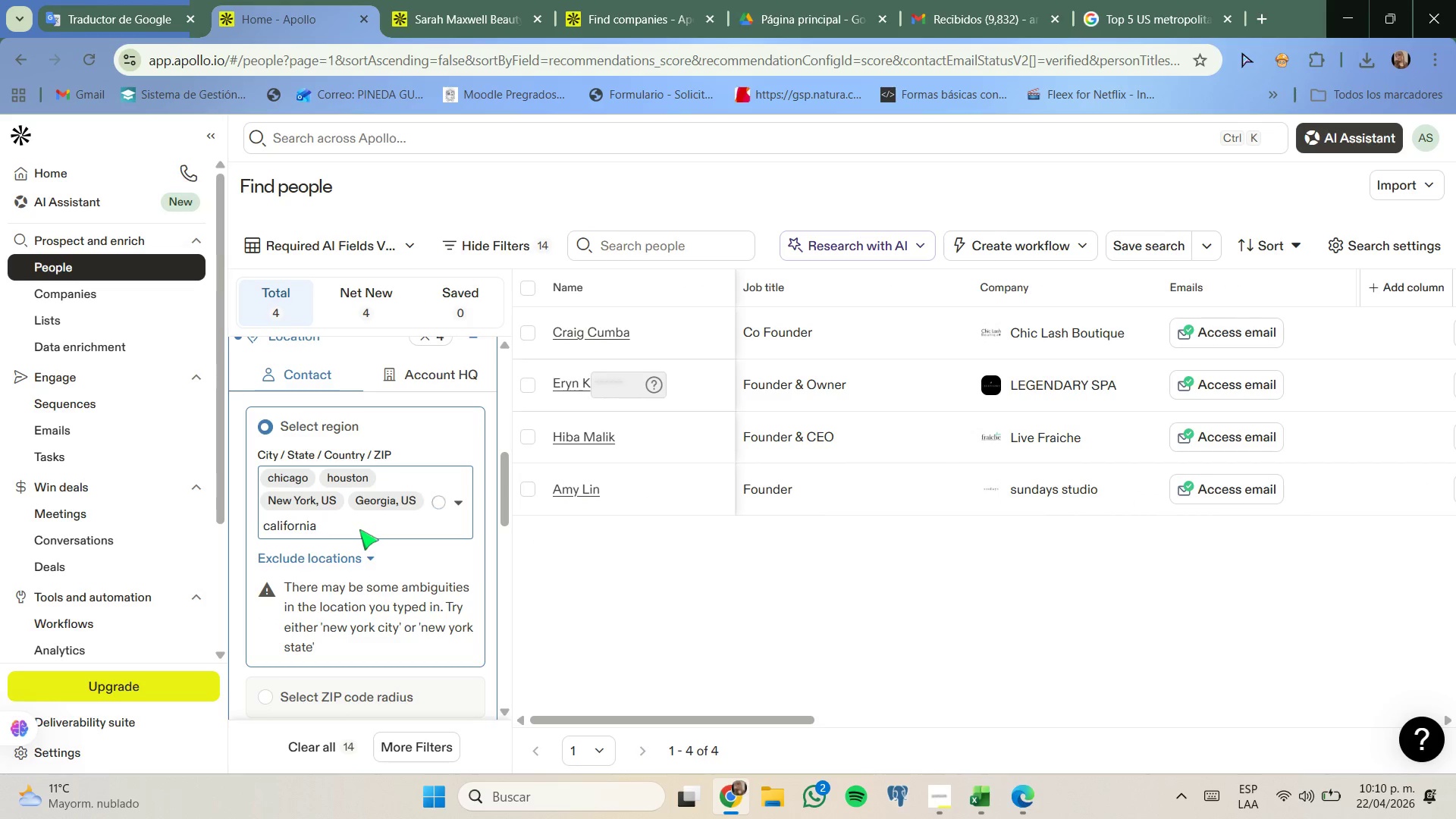 
key(Backspace)
 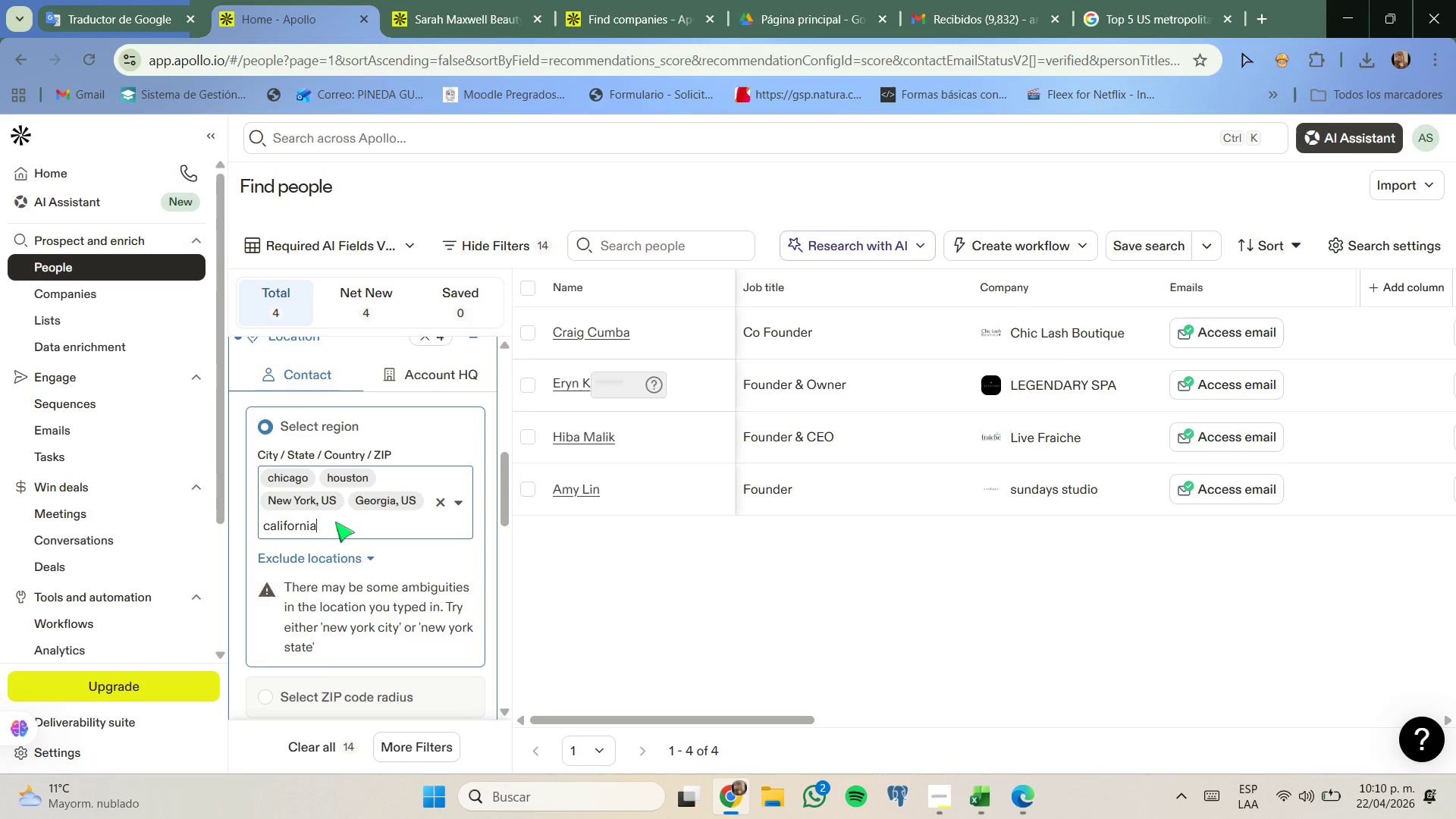 
key(A)
 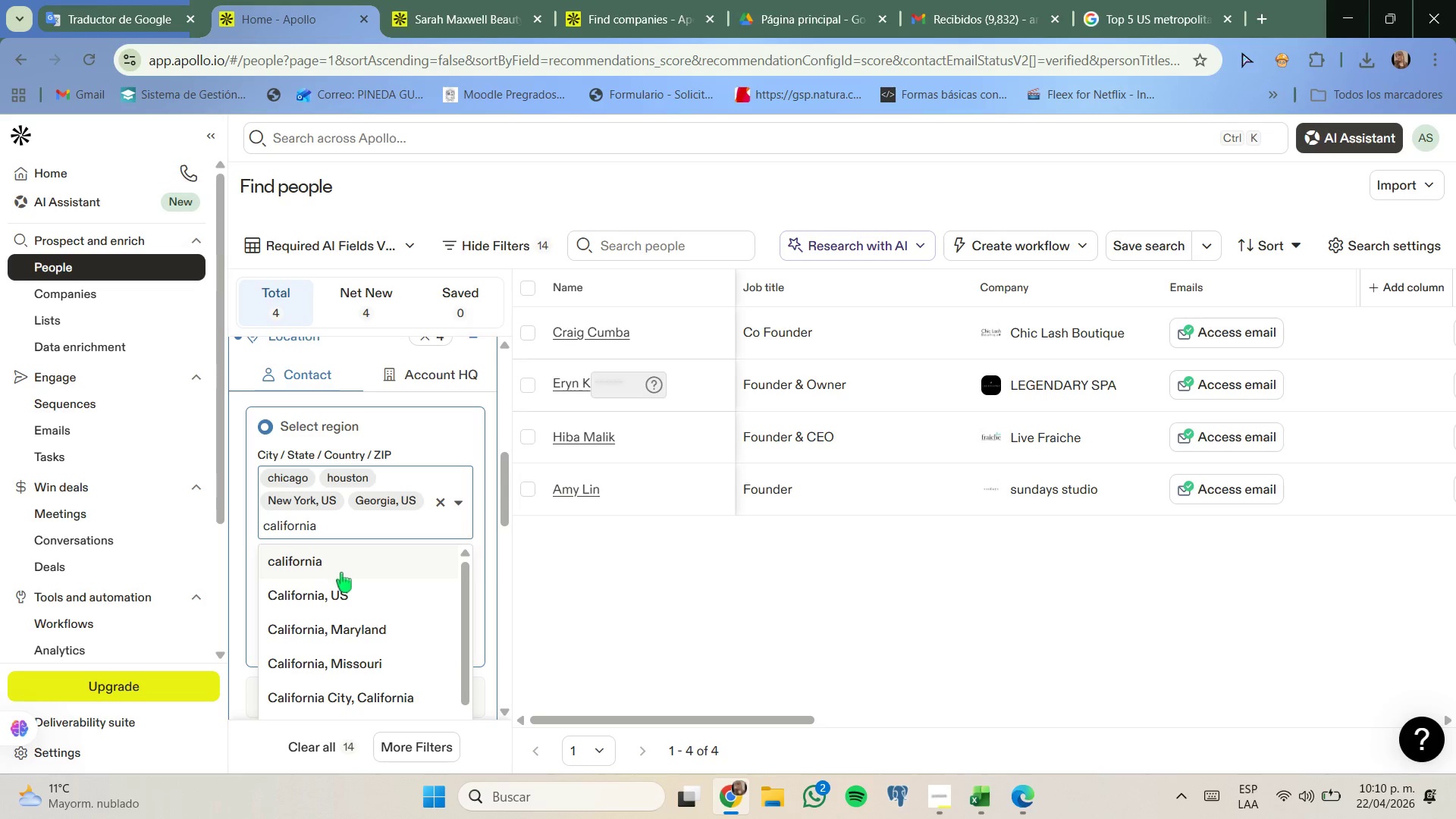 
left_click([350, 595])
 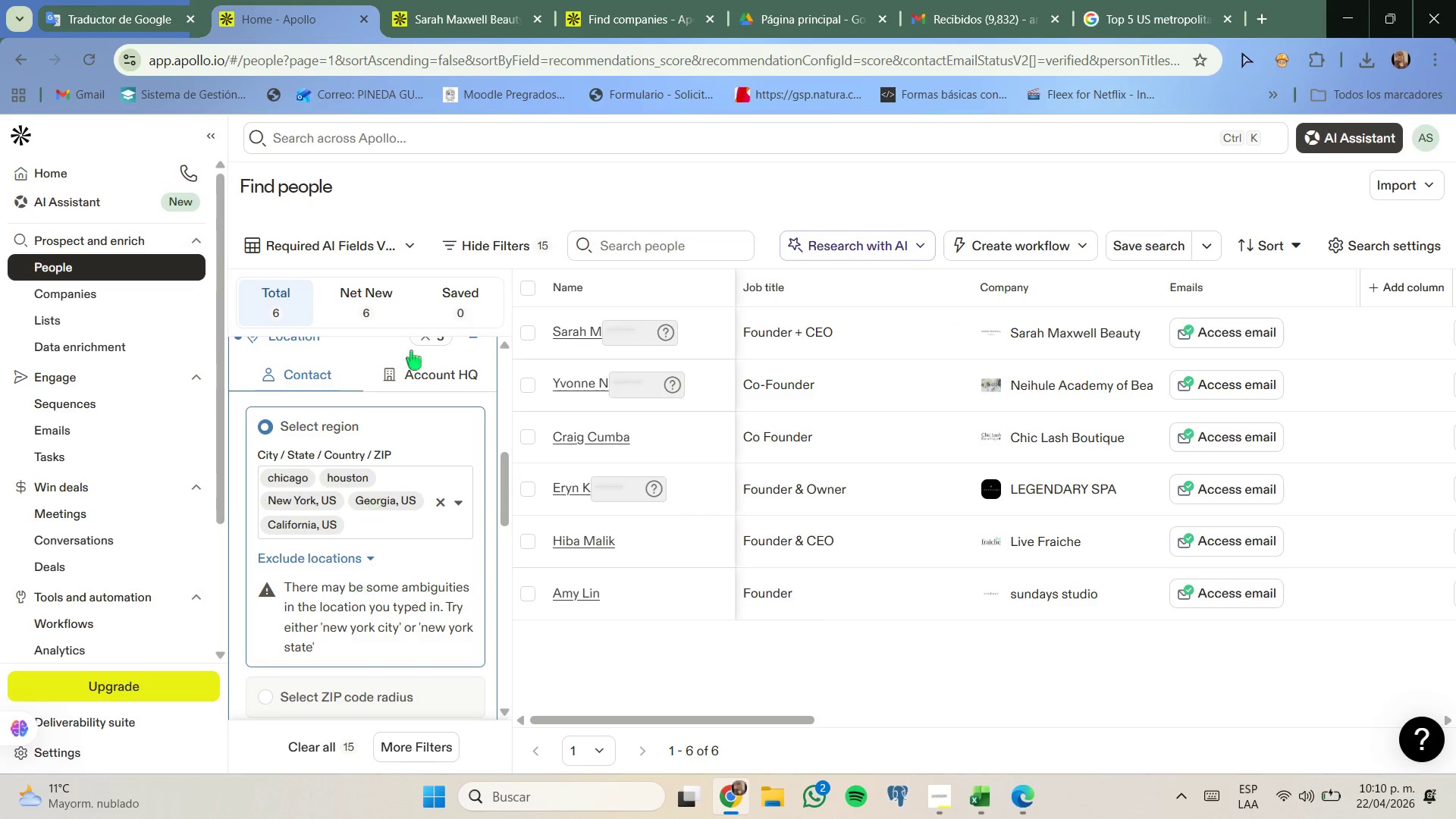 
left_click([630, 0])
 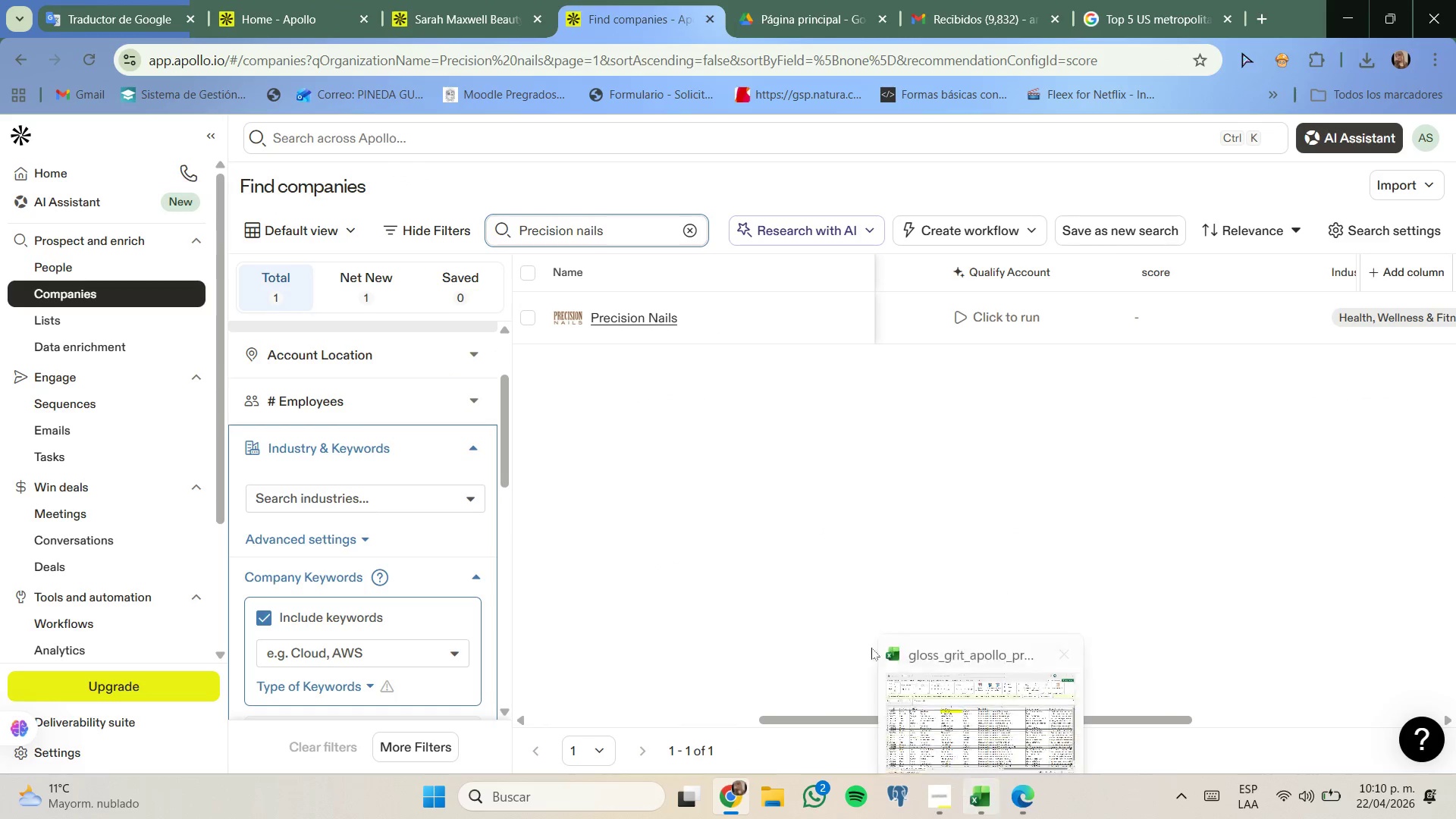 
left_click([666, 319])
 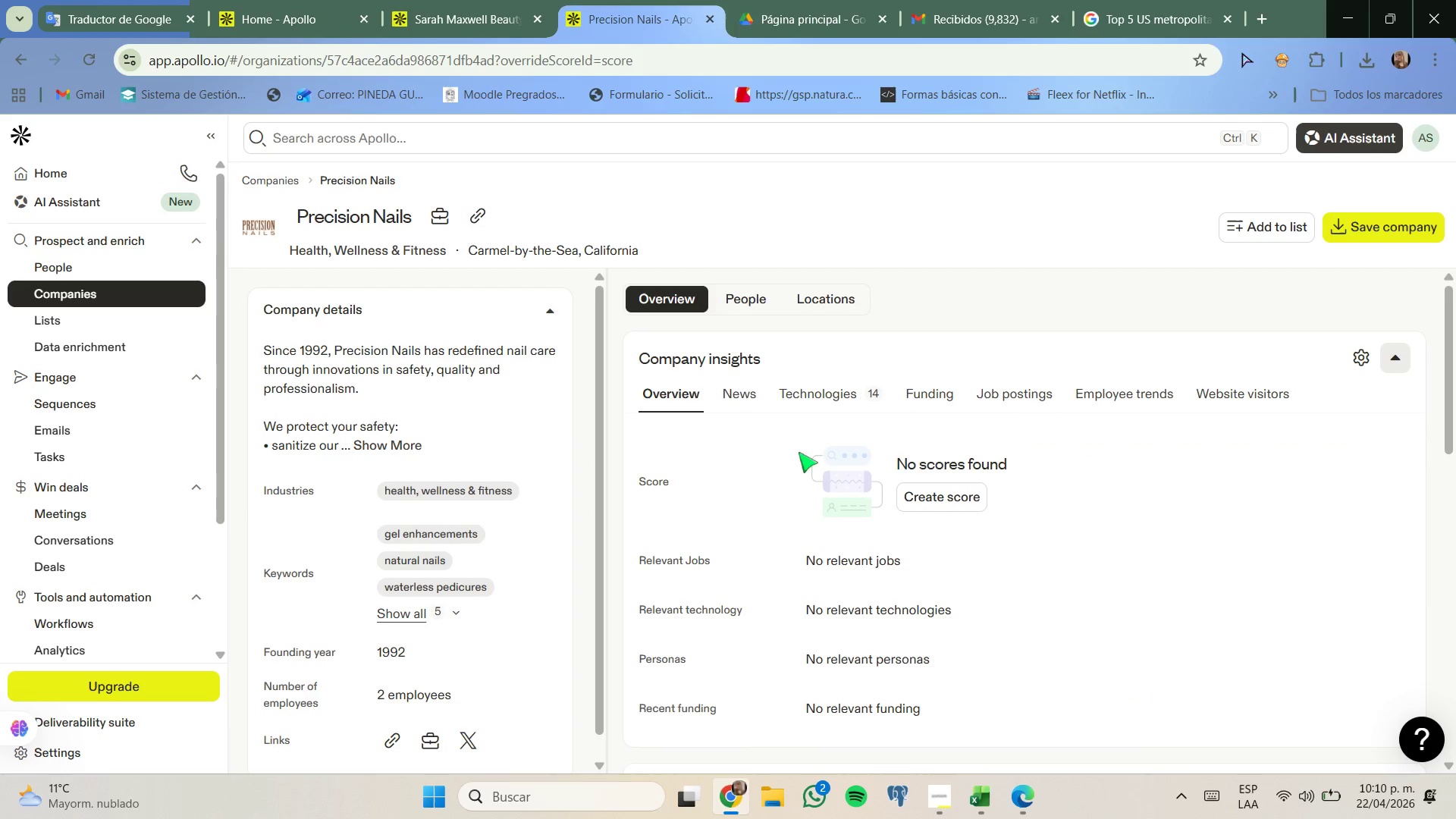 
scroll: coordinate [767, 450], scroll_direction: none, amount: 0.0
 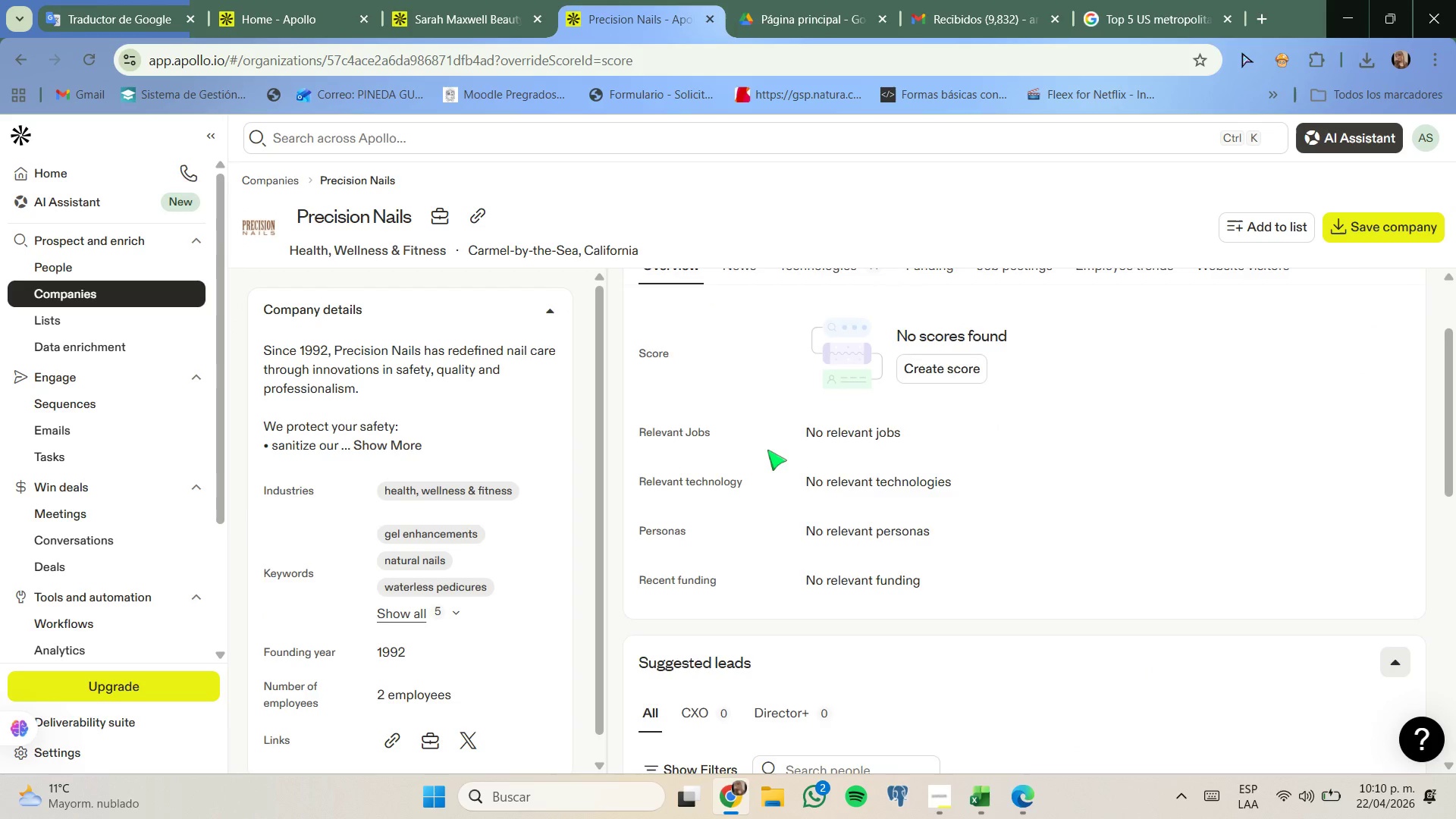 
scroll: coordinate [767, 449], scroll_direction: down, amount: 2.0
 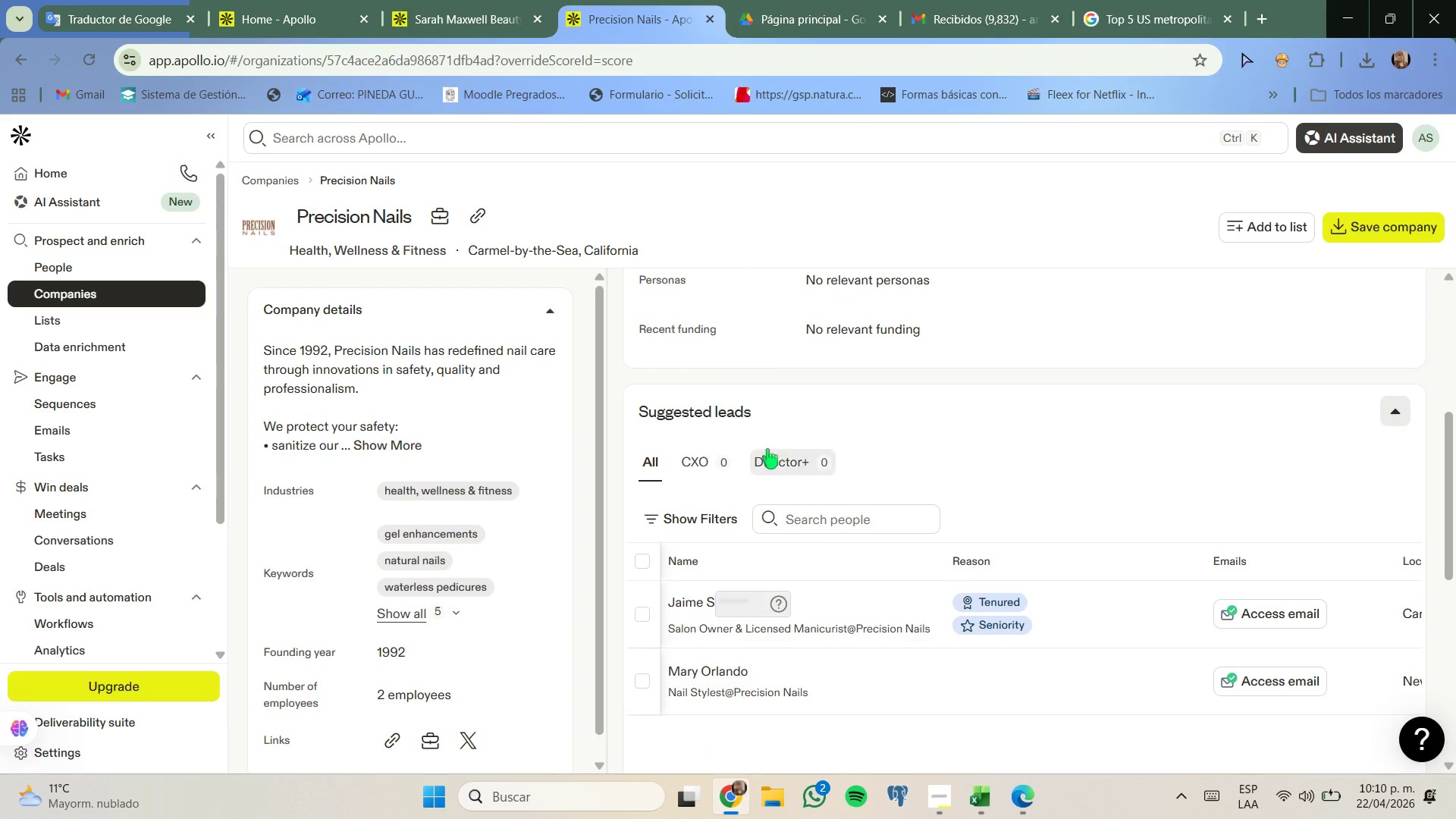 
scroll: coordinate [767, 449], scroll_direction: up, amount: 2.0
 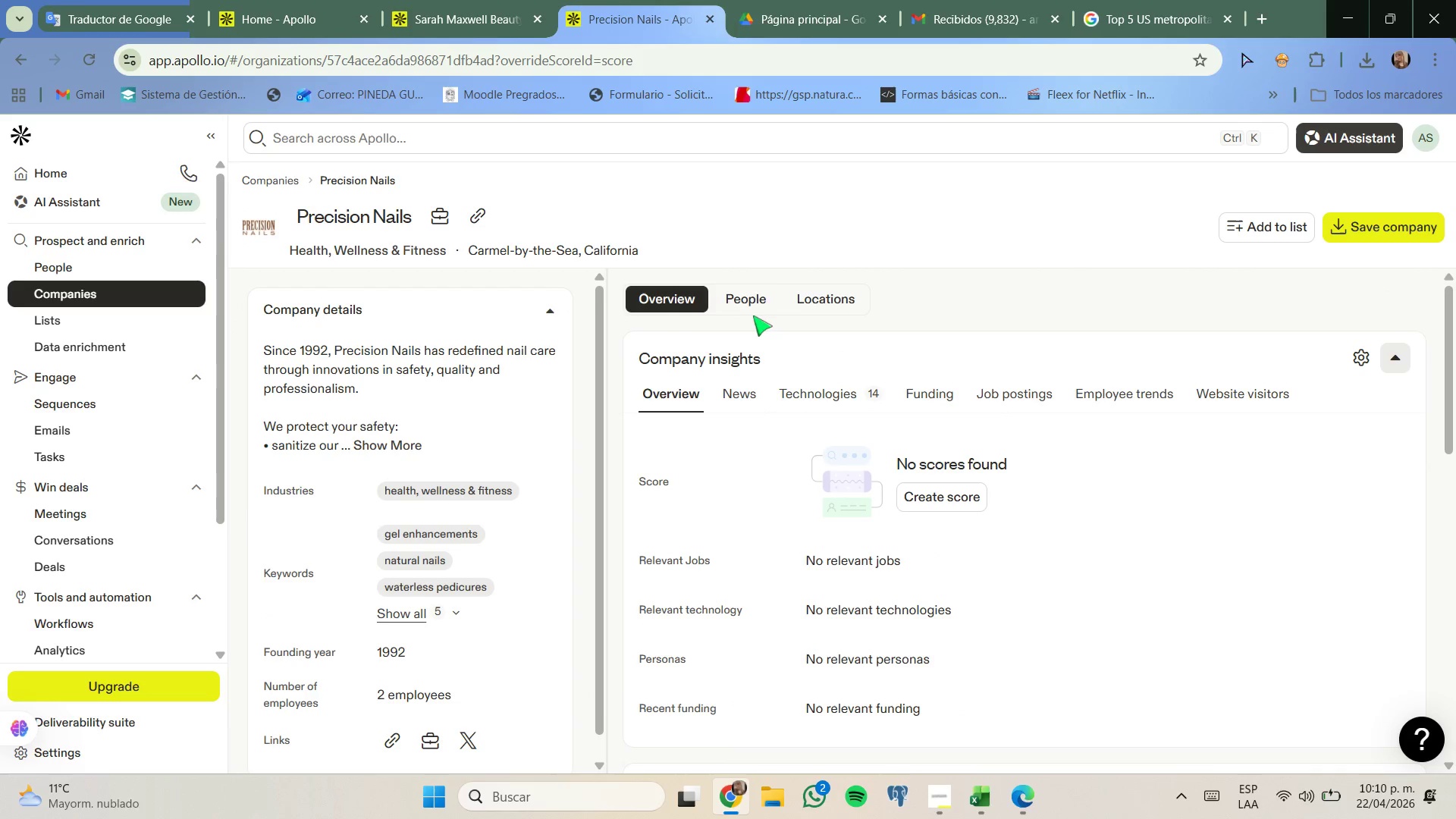 
left_click([753, 309])
 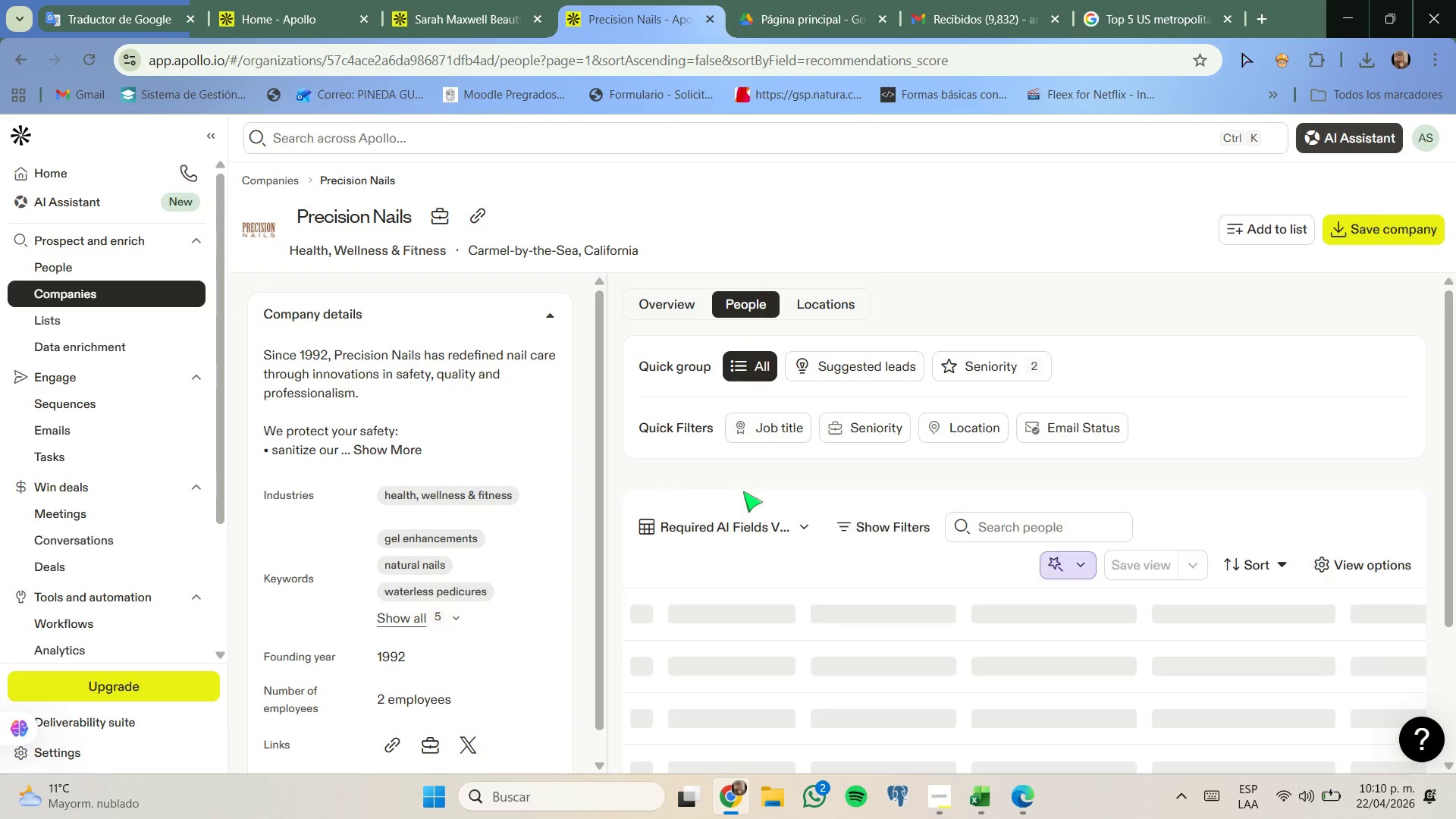 
scroll: coordinate [744, 494], scroll_direction: down, amount: 1.0
 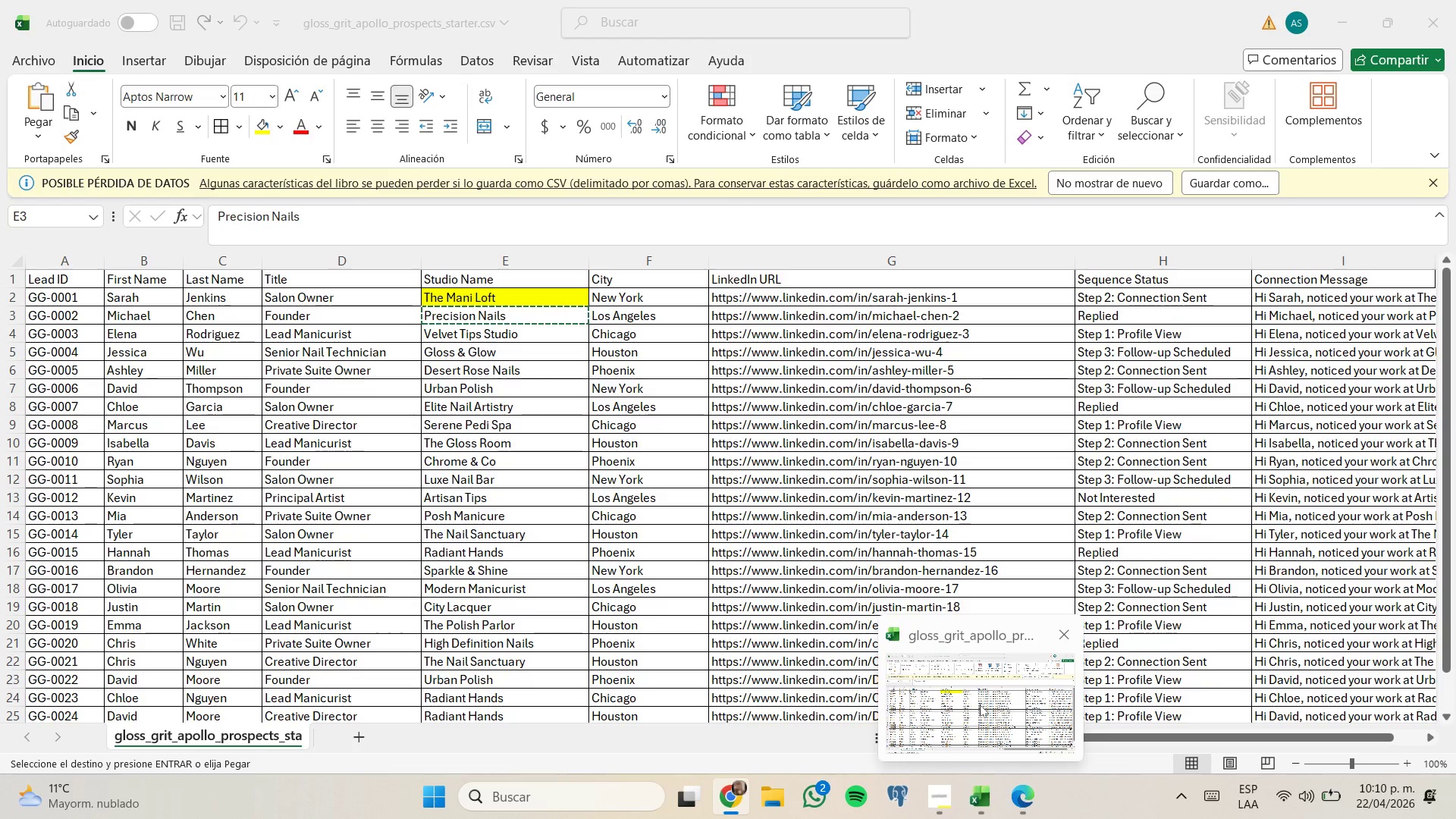 
wait(5.05)
 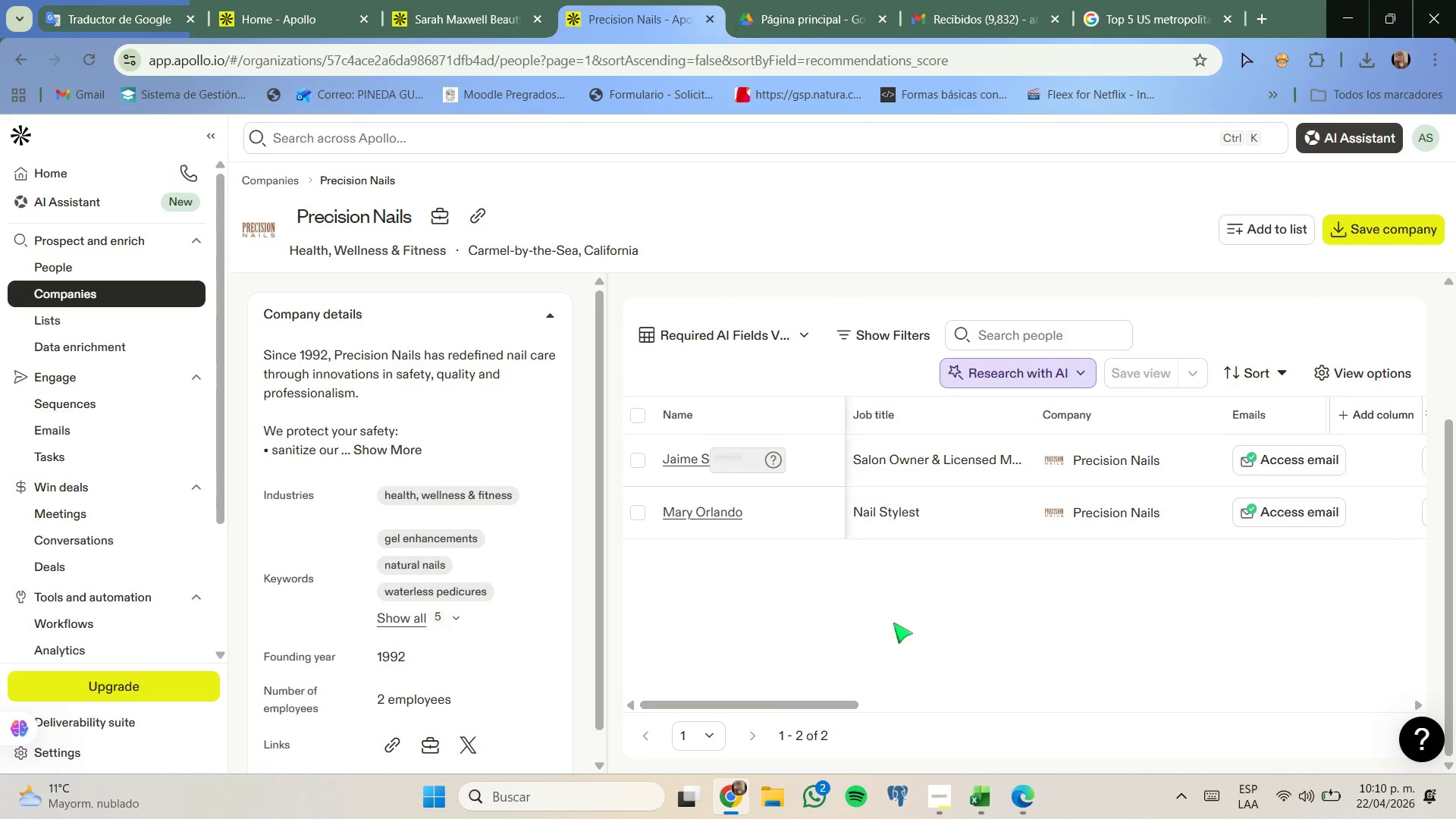 
left_click([980, 704])
 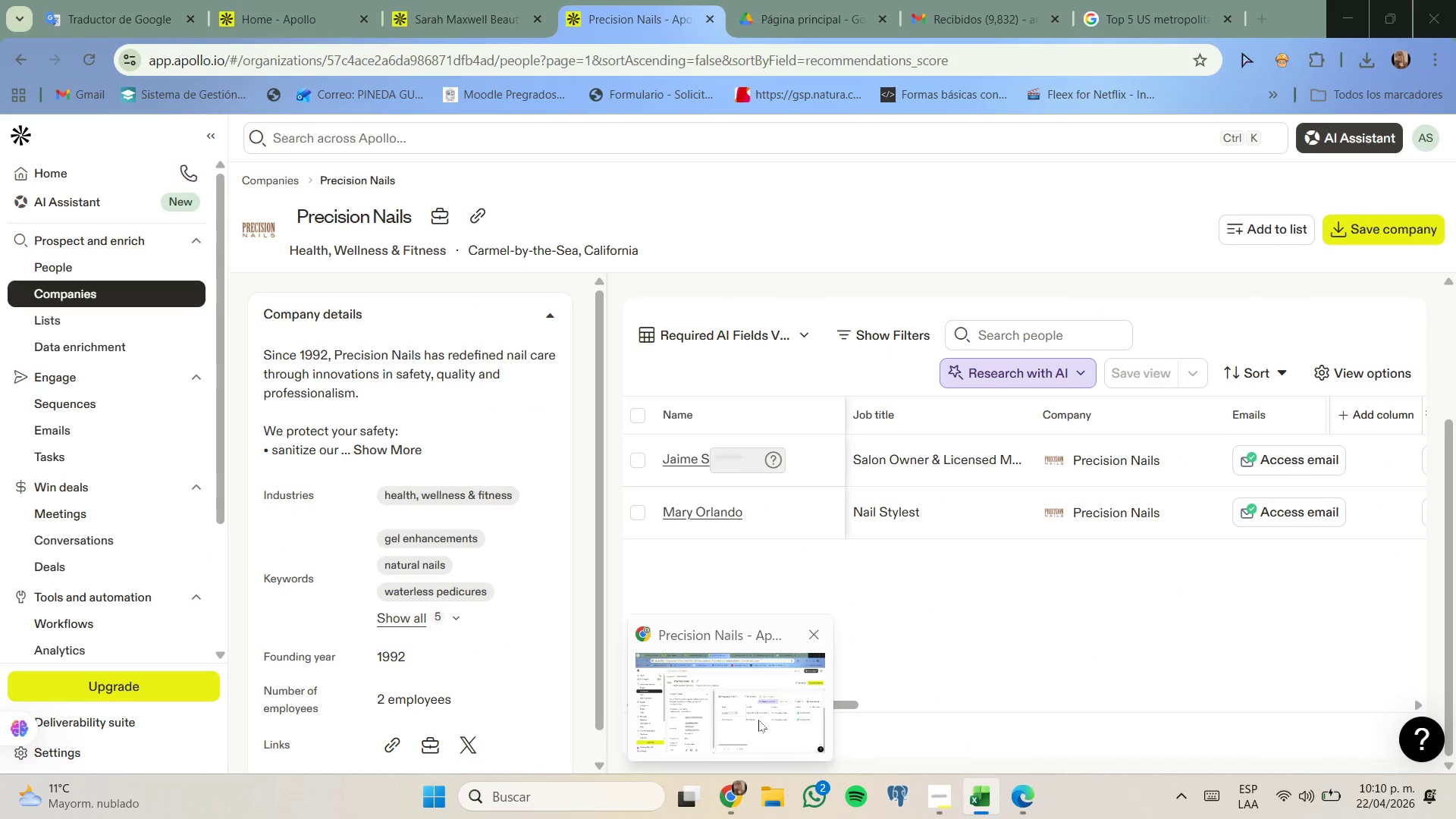 
wait(8.5)
 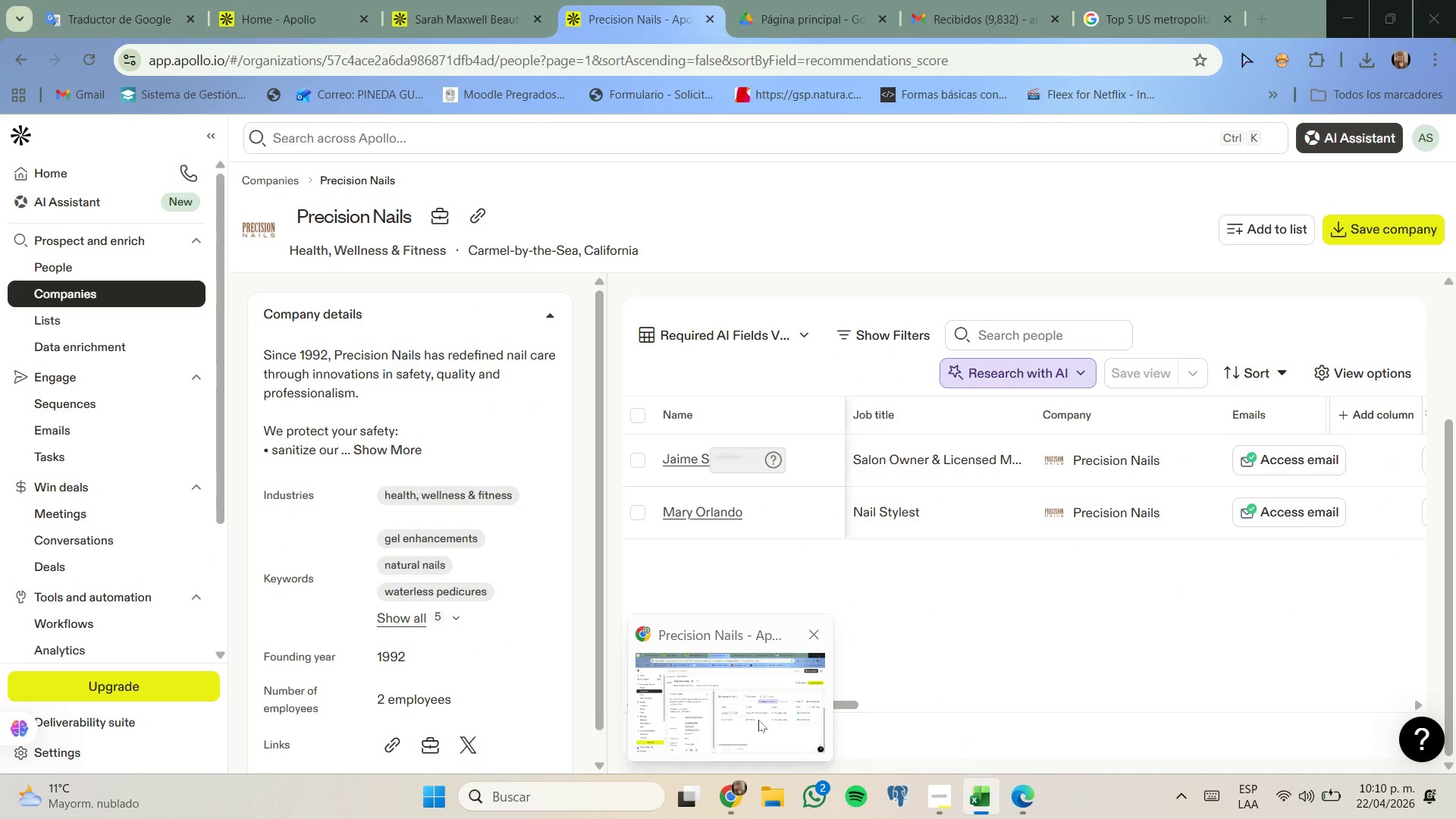 
left_click([756, 716])
 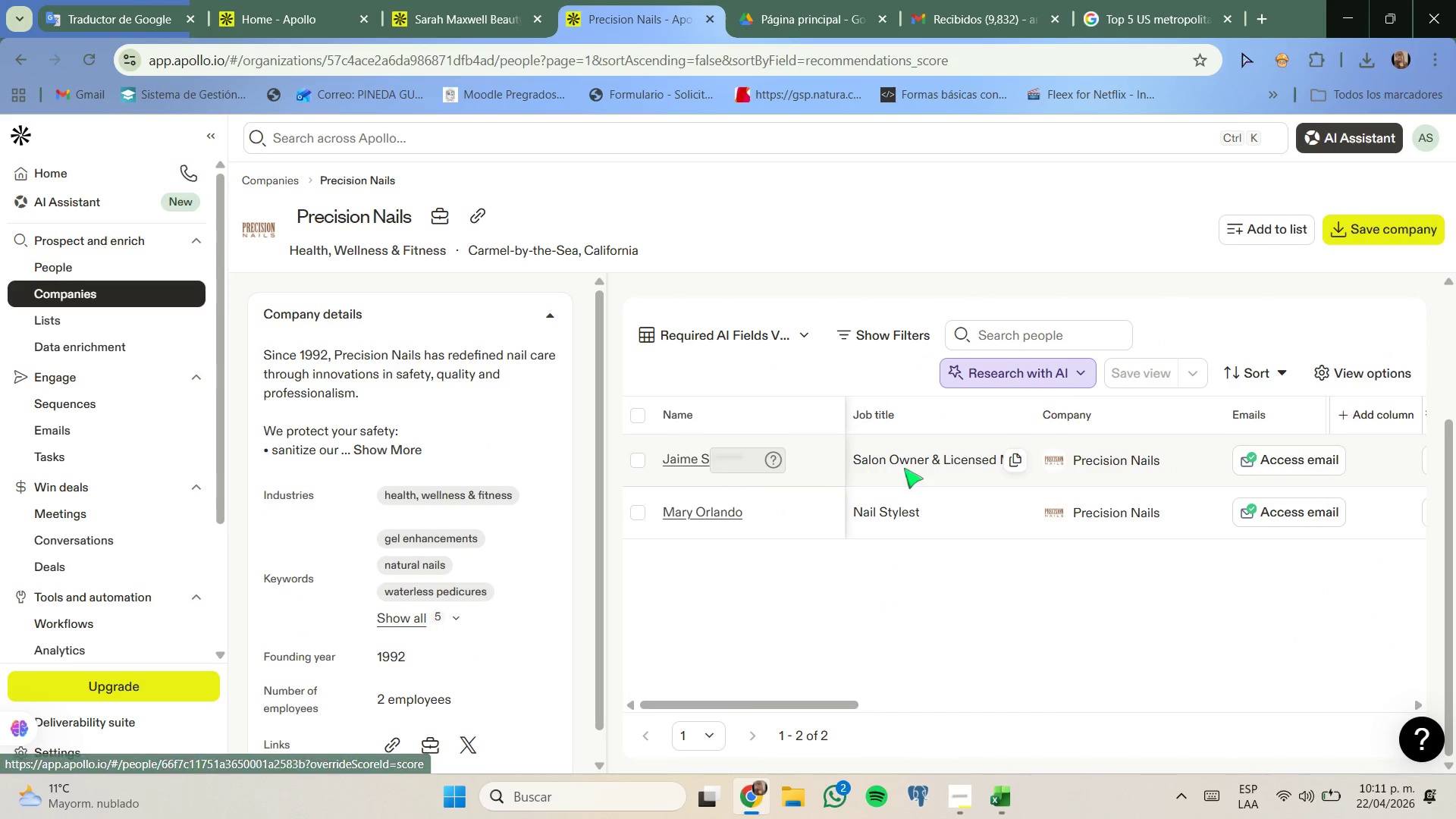 
wait(5.34)
 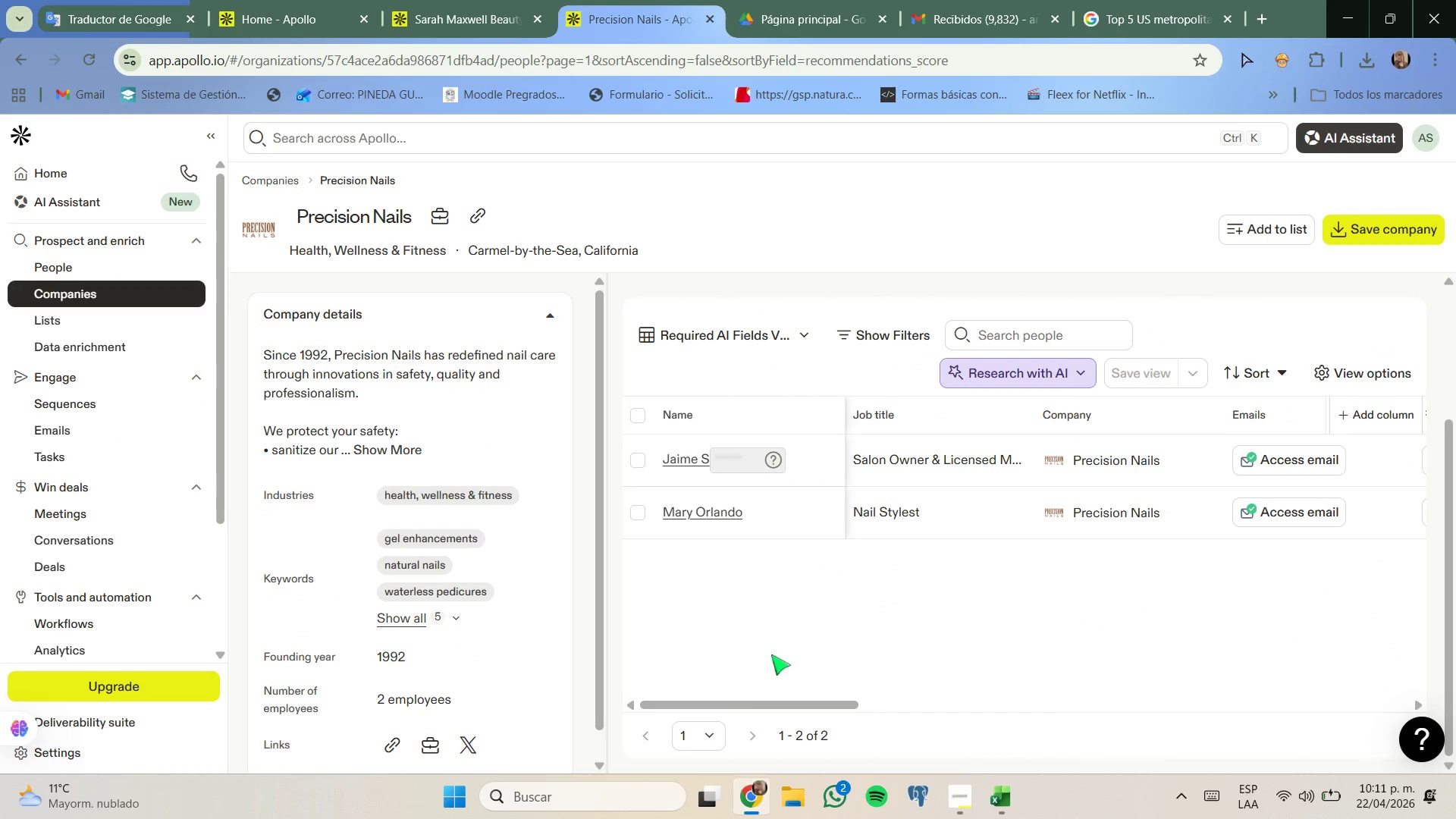 
mouse_move([943, 487])
 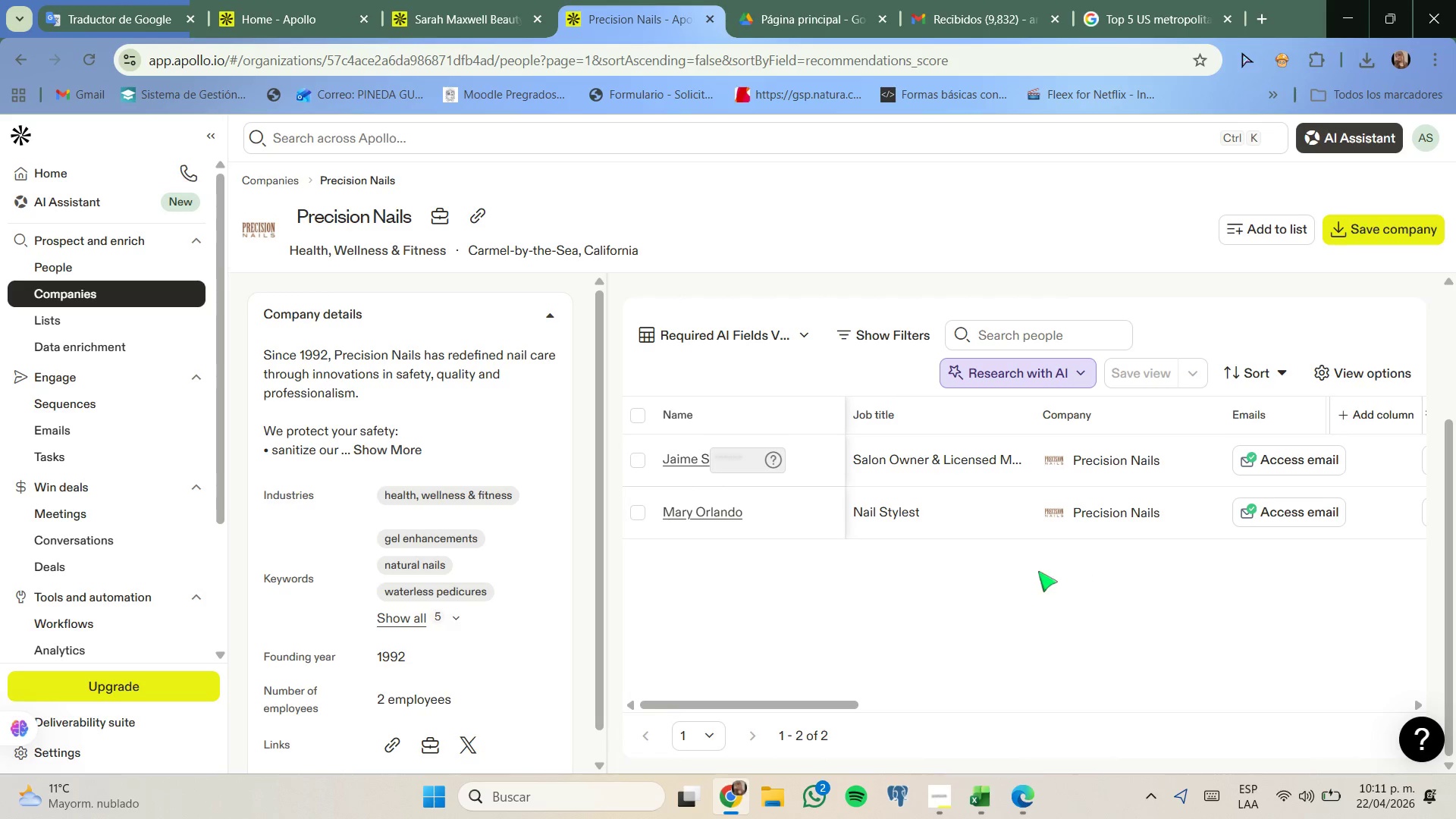 
wait(14.92)
 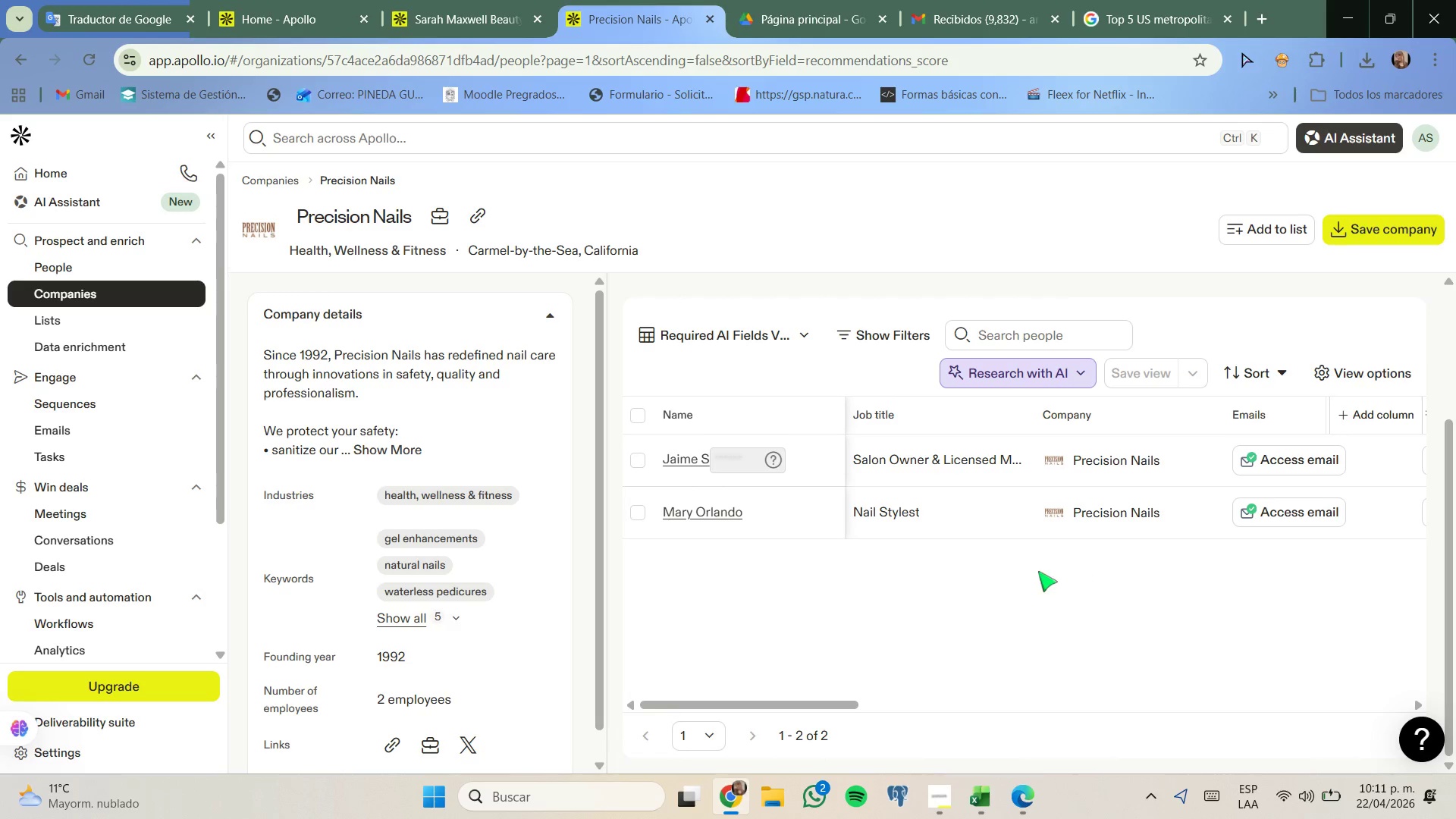 
left_click([642, 460])
 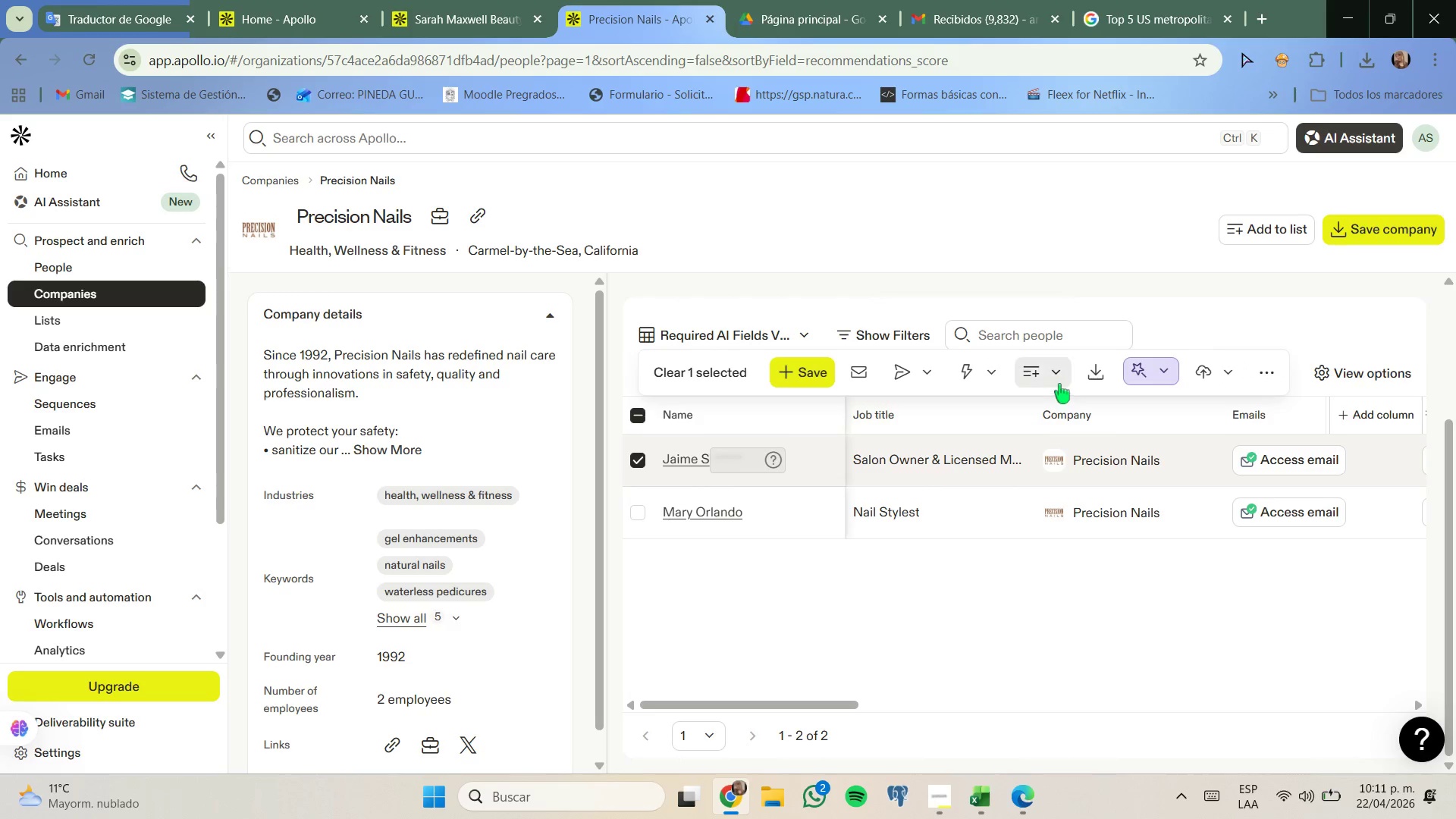 
left_click([1058, 379])
 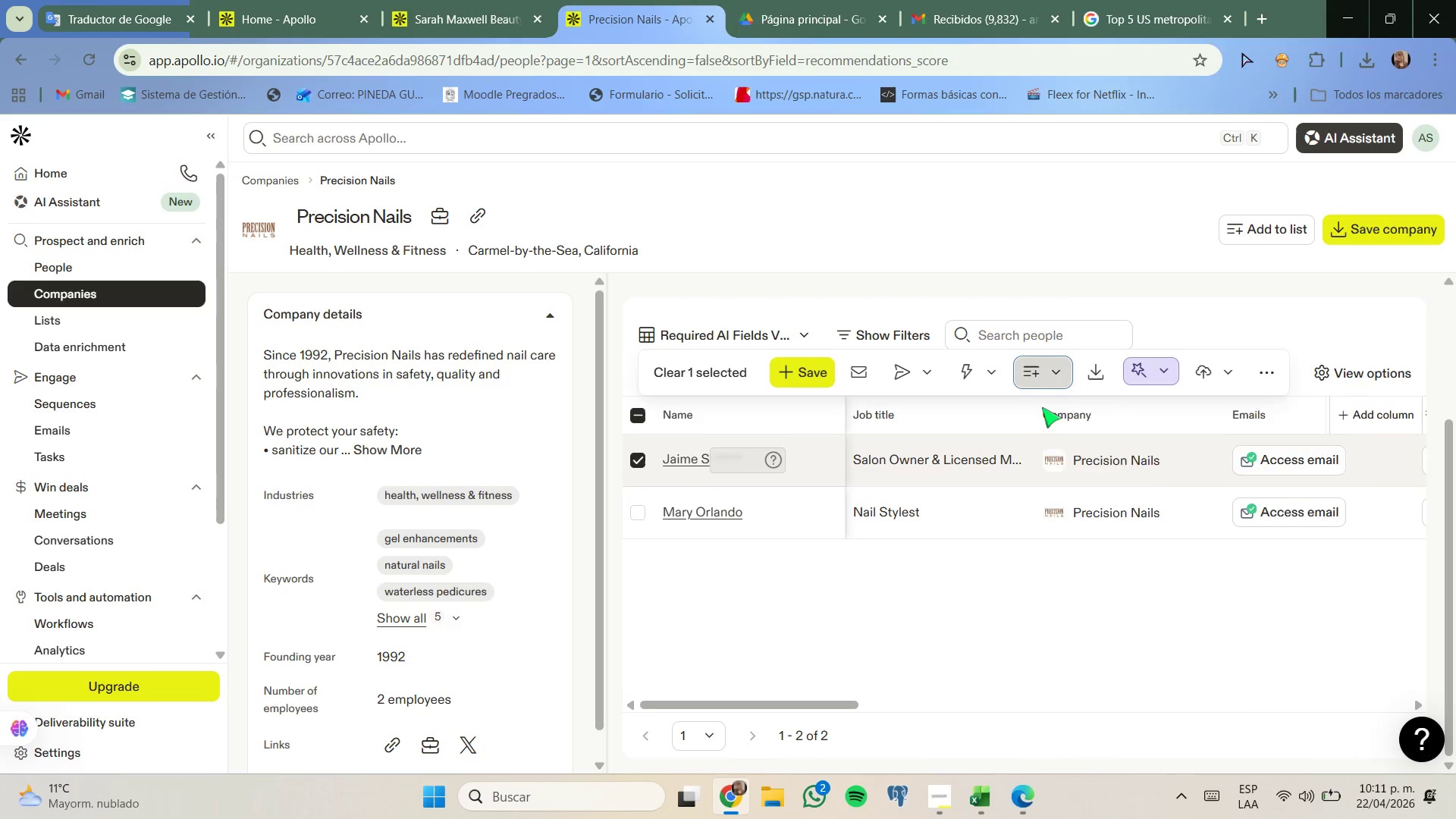 
mouse_move([1037, 423])
 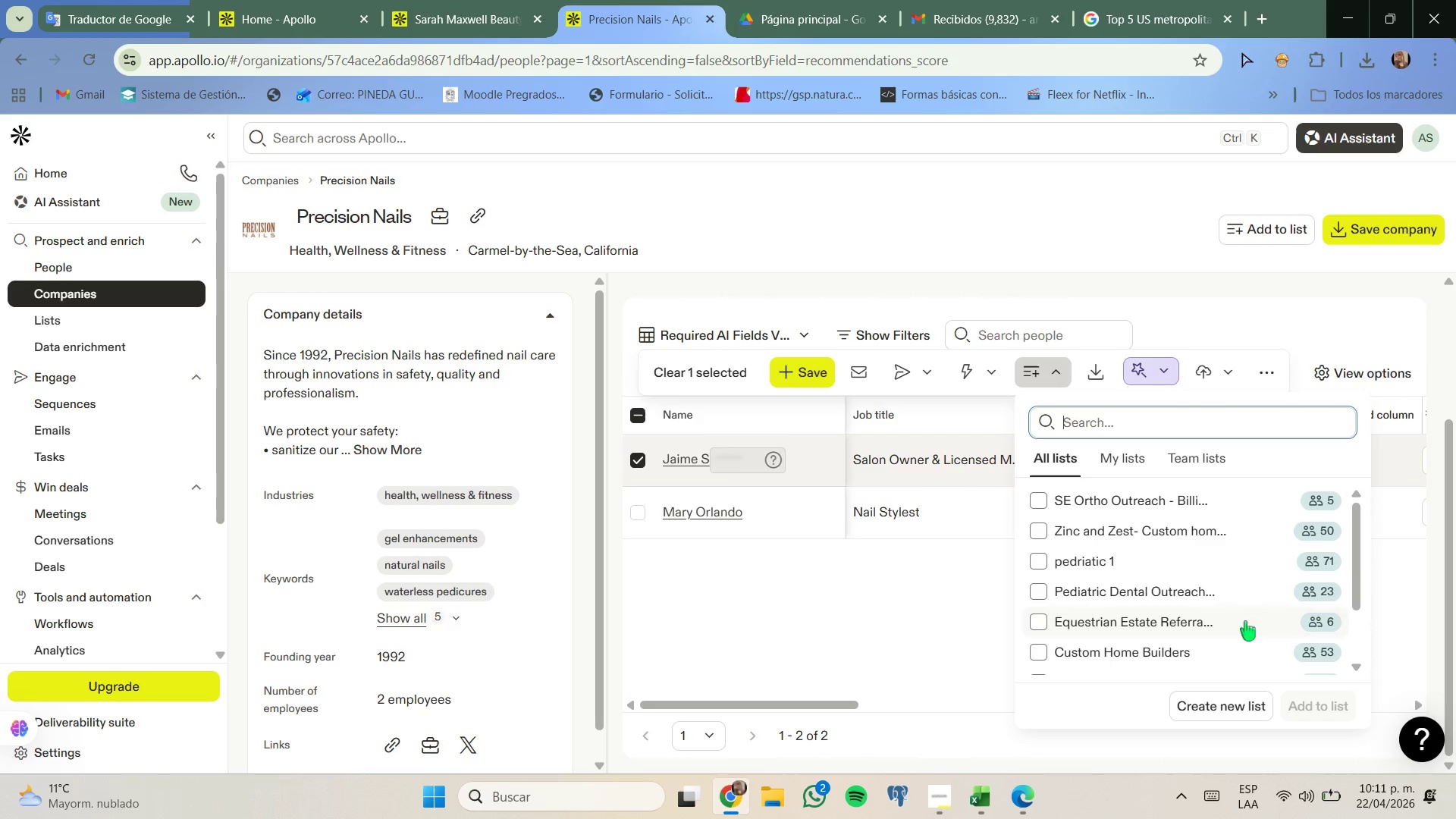 
left_click([1196, 698])
 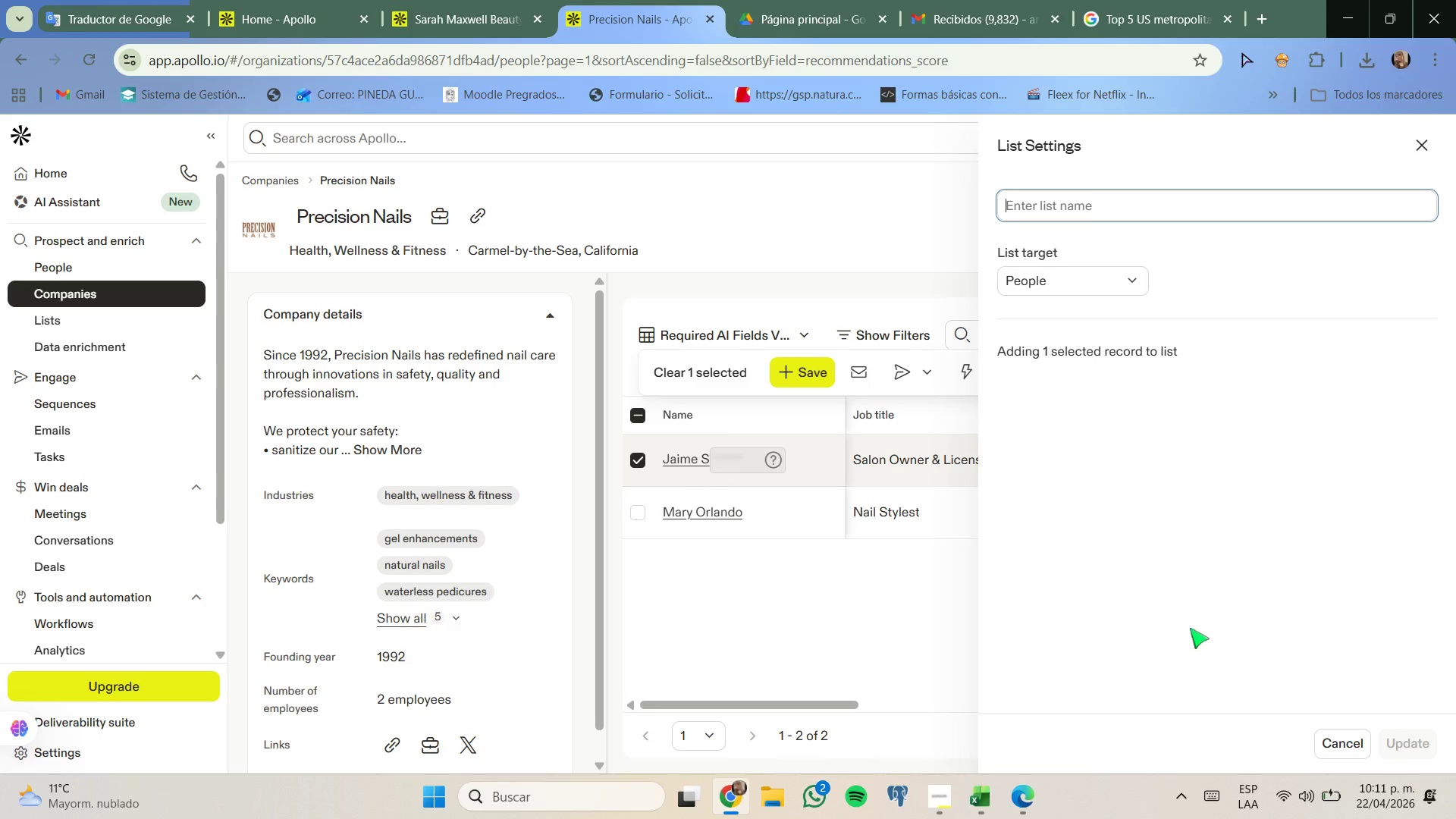 
type(Gloss and grip )
key(Backspace)
key(Backspace)
type(t linkedi)
key(Backspace)
type(Ln )
key(Backspace)
key(Backspace)
key(Backspace)
type(ln outreach)
 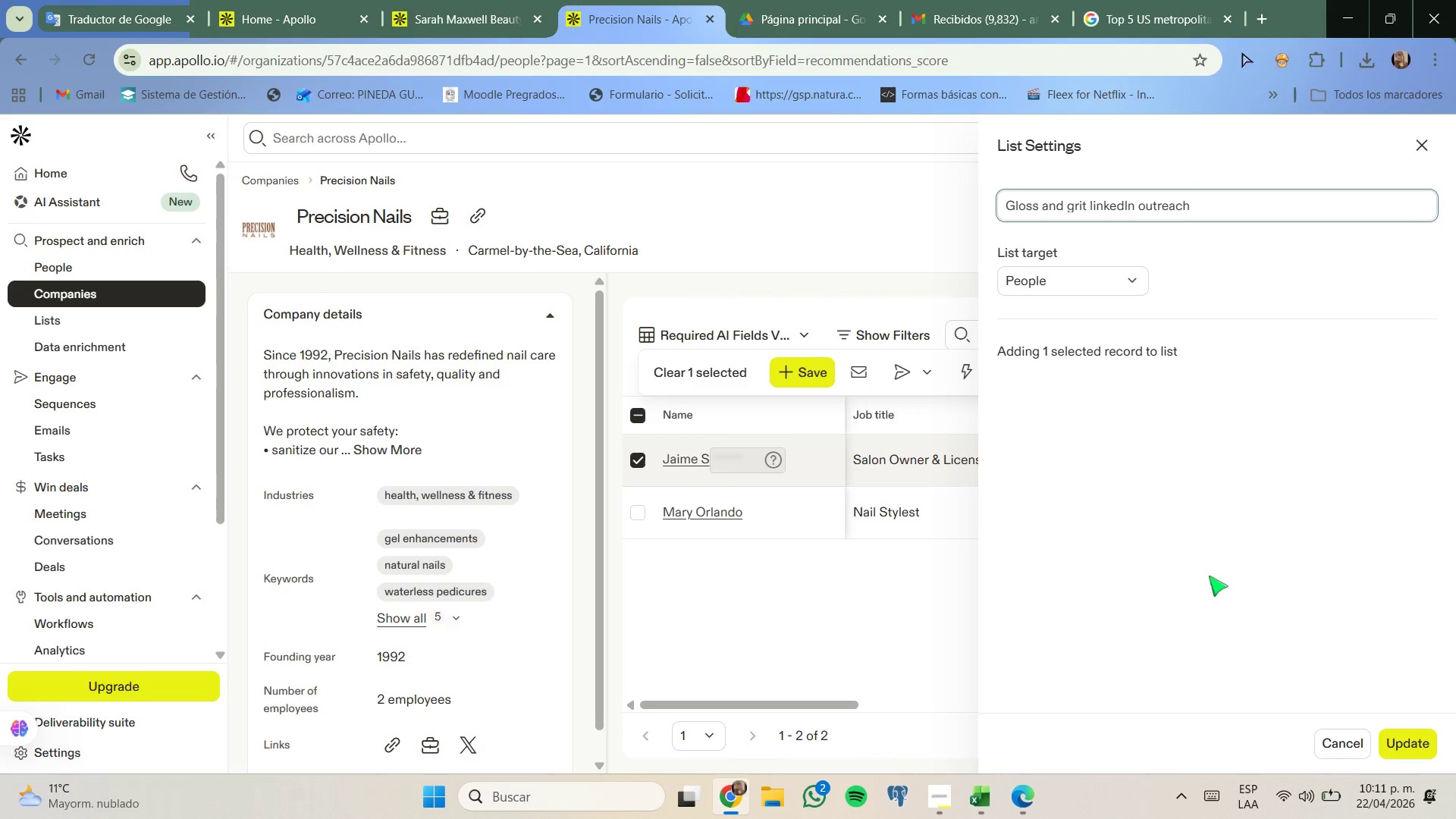 
left_click([1398, 743])
 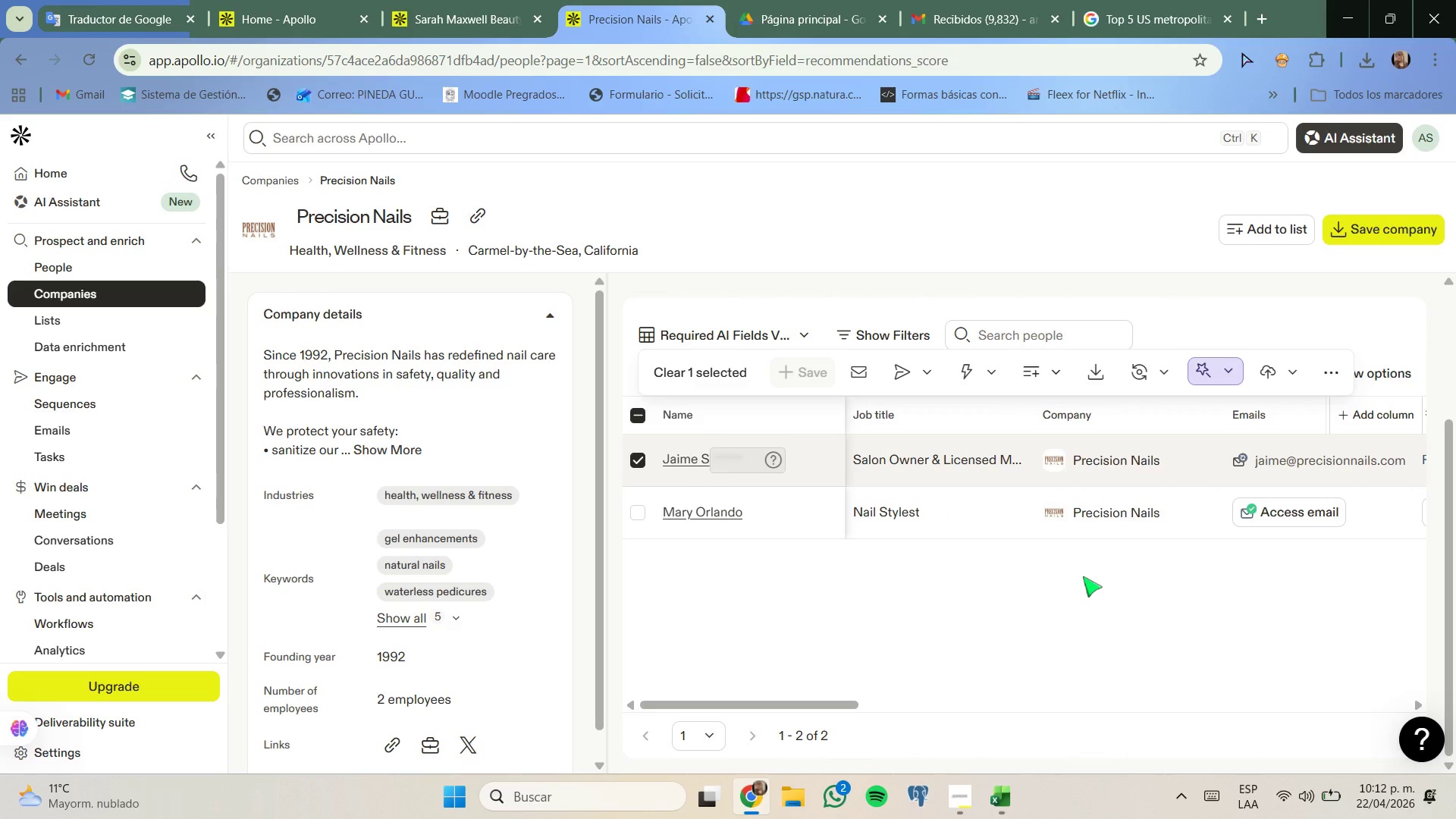 
wait(12.73)
 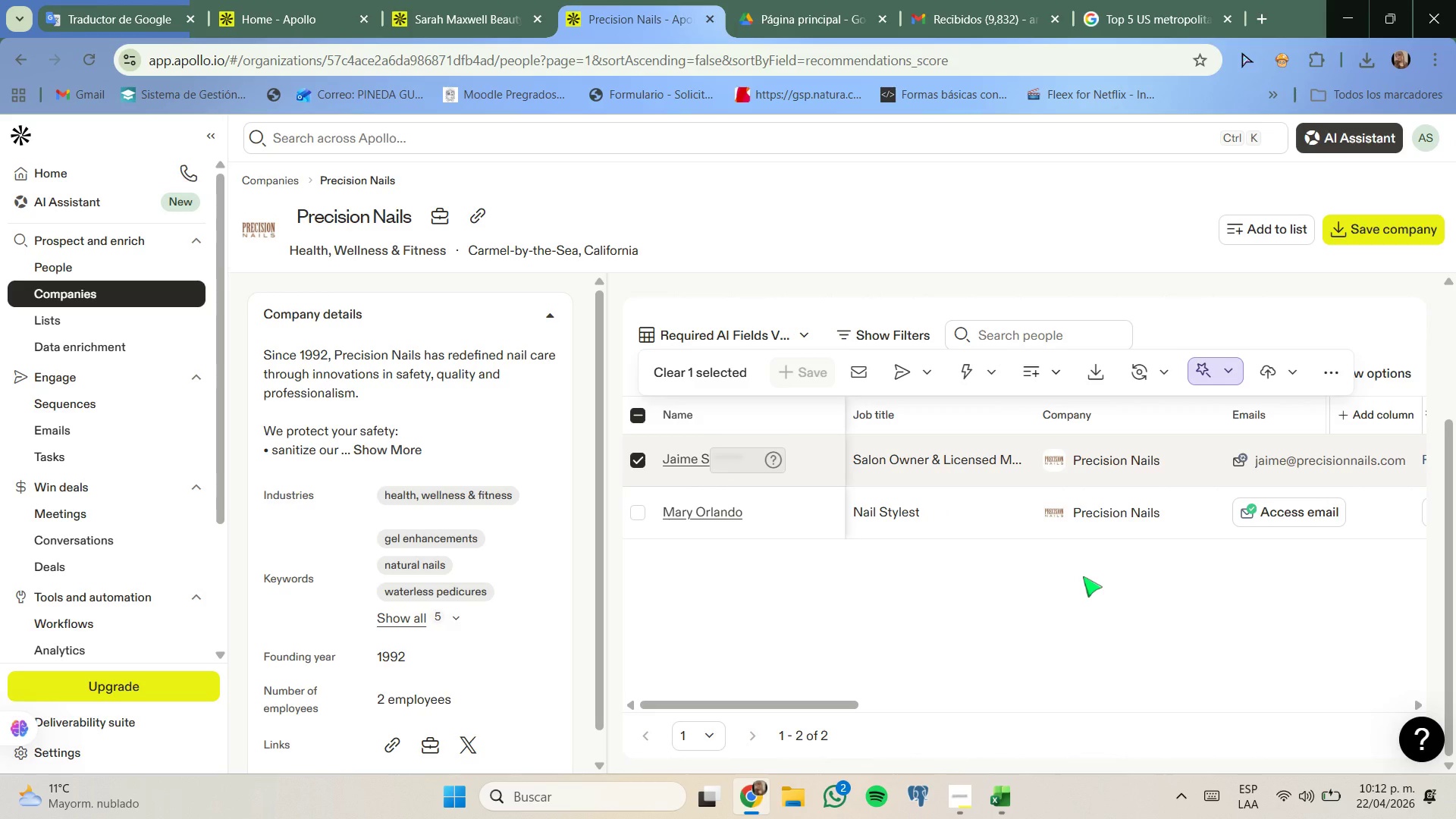 
left_click([998, 795])
 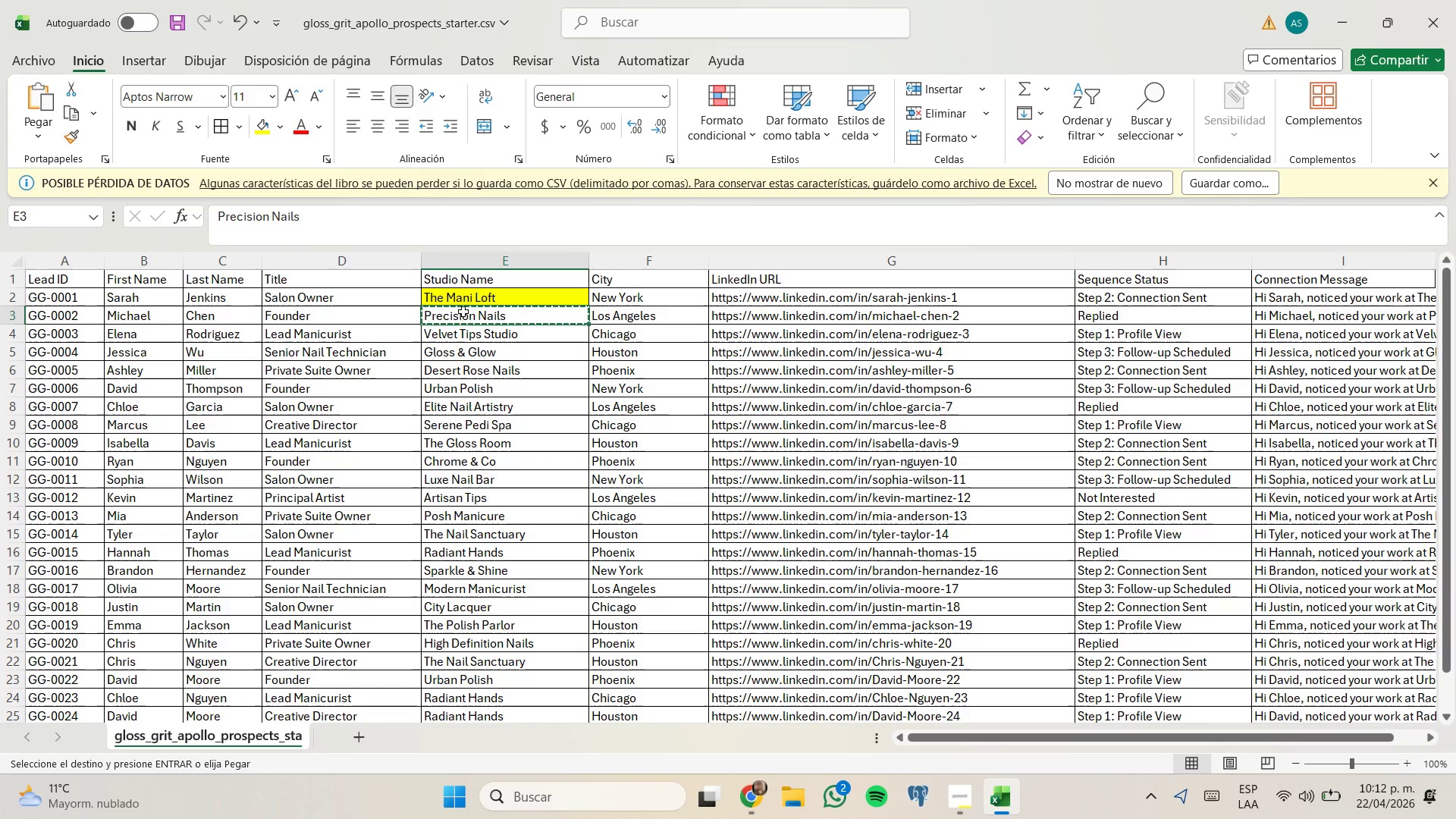 
left_click([485, 301])
 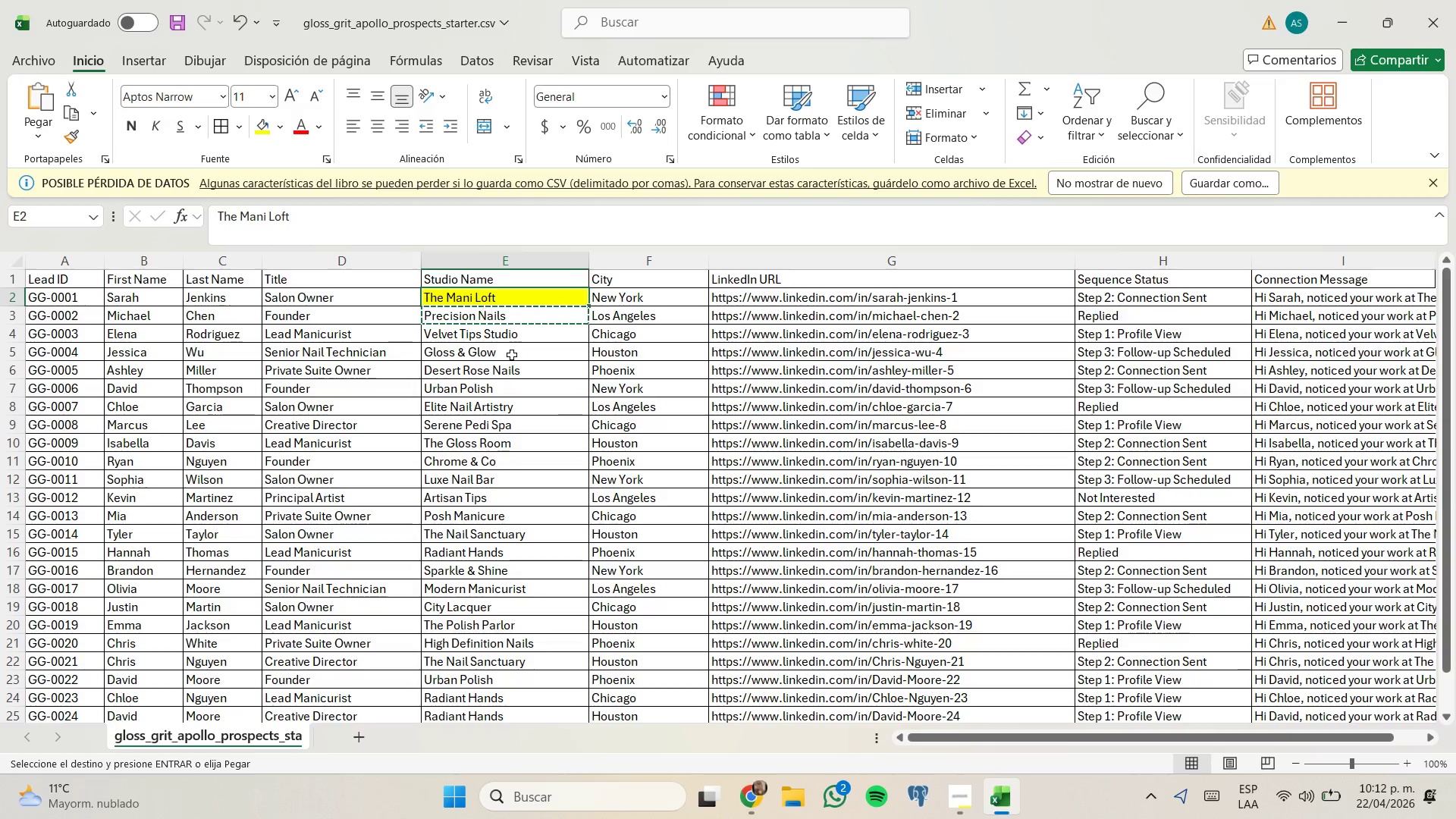 
hold_key(key=ControlLeft, duration=0.55)
 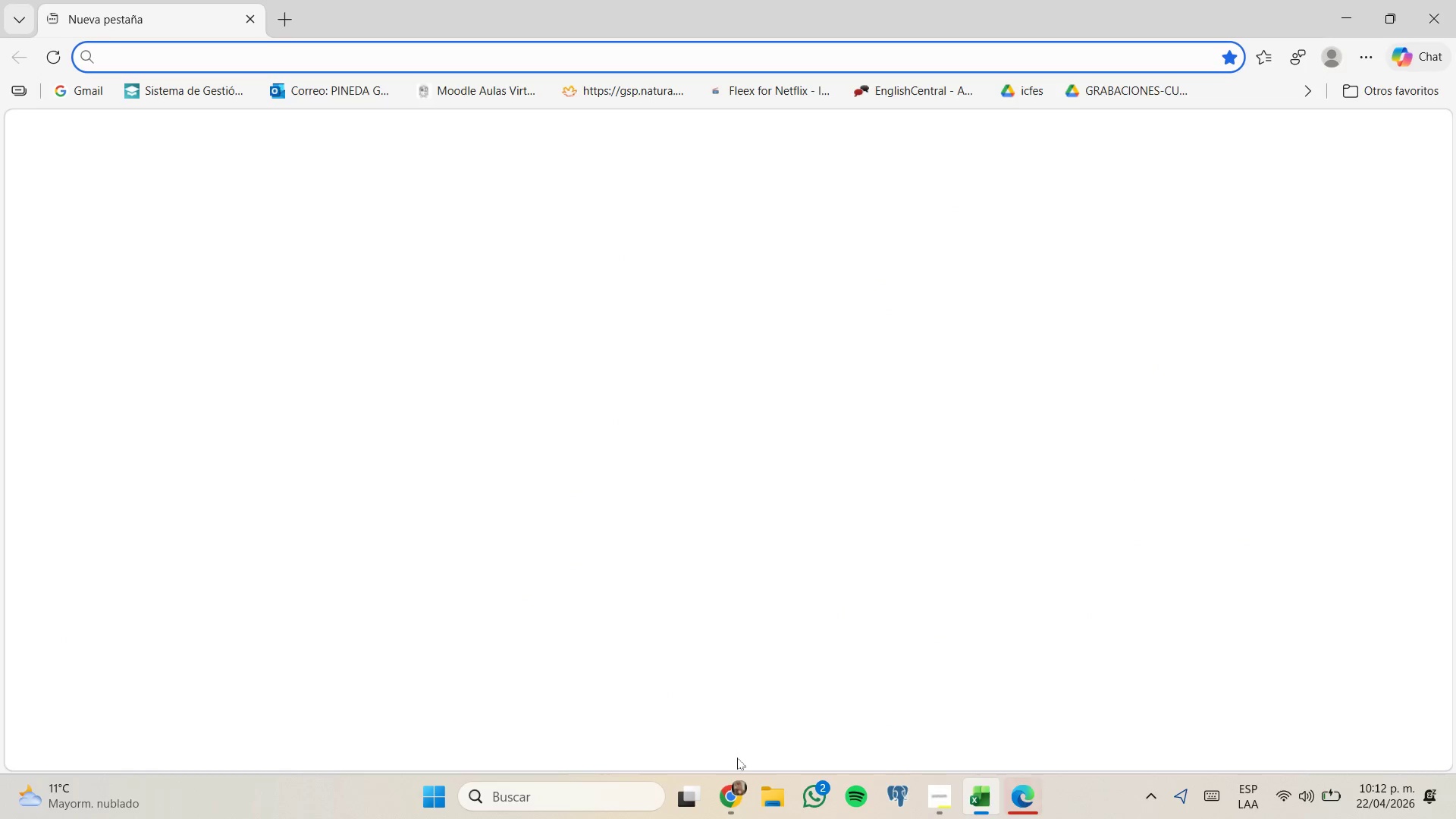 
hold_key(key=C, duration=5.55)
 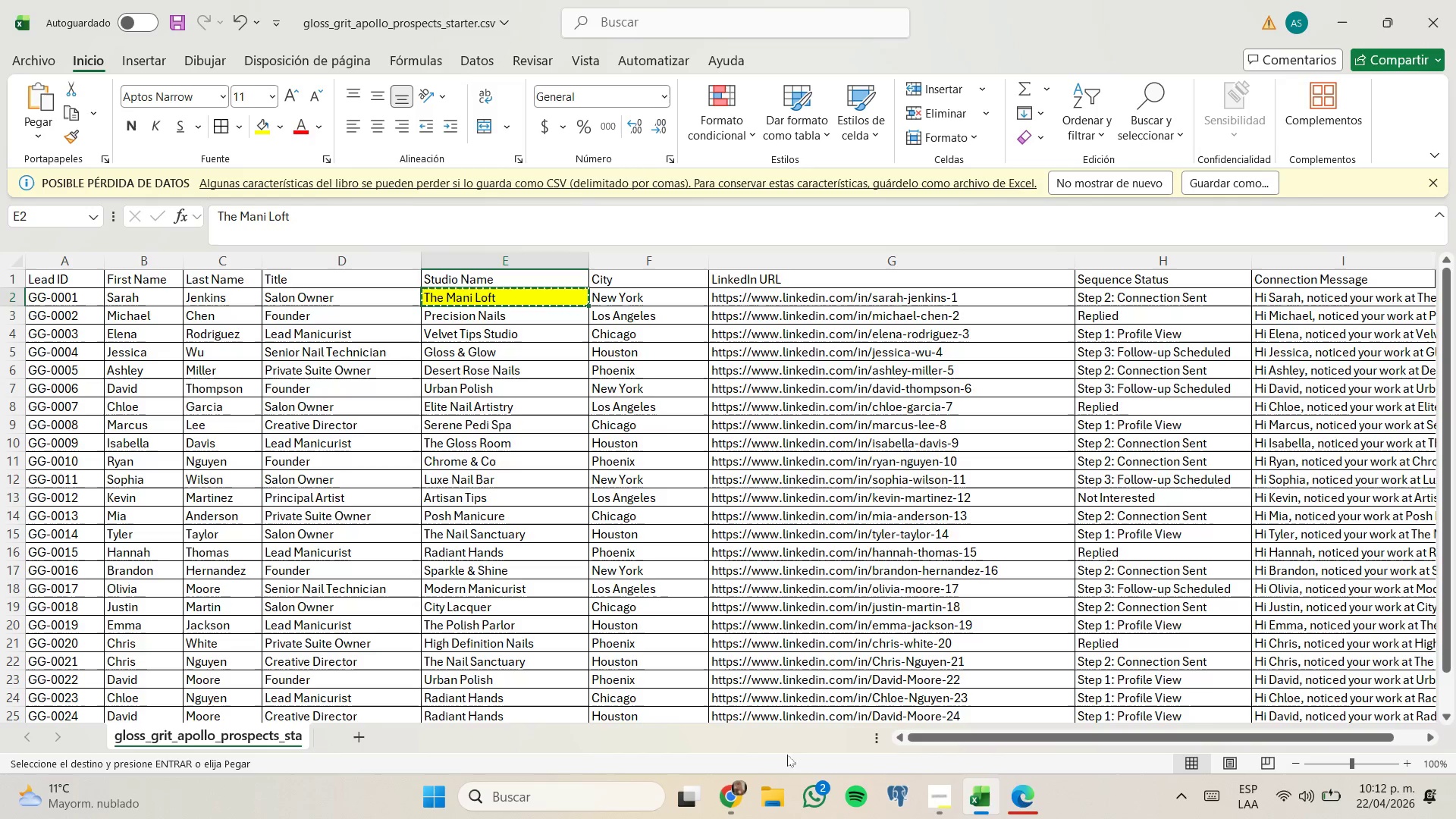 
left_click_drag(start_coordinate=[735, 781], to_coordinate=[975, 790])
 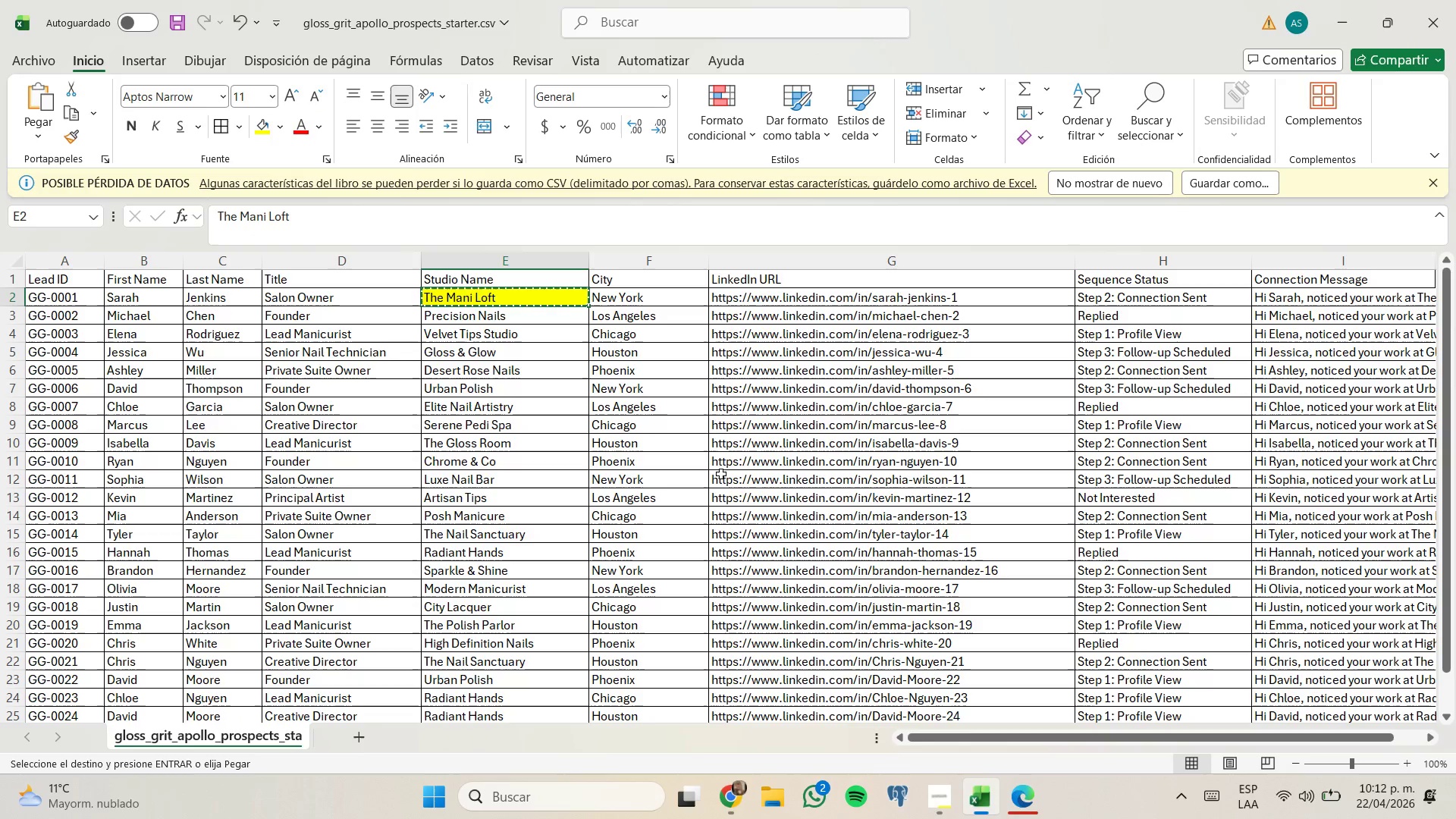 
hold_key(key=ControlLeft, duration=0.78)
 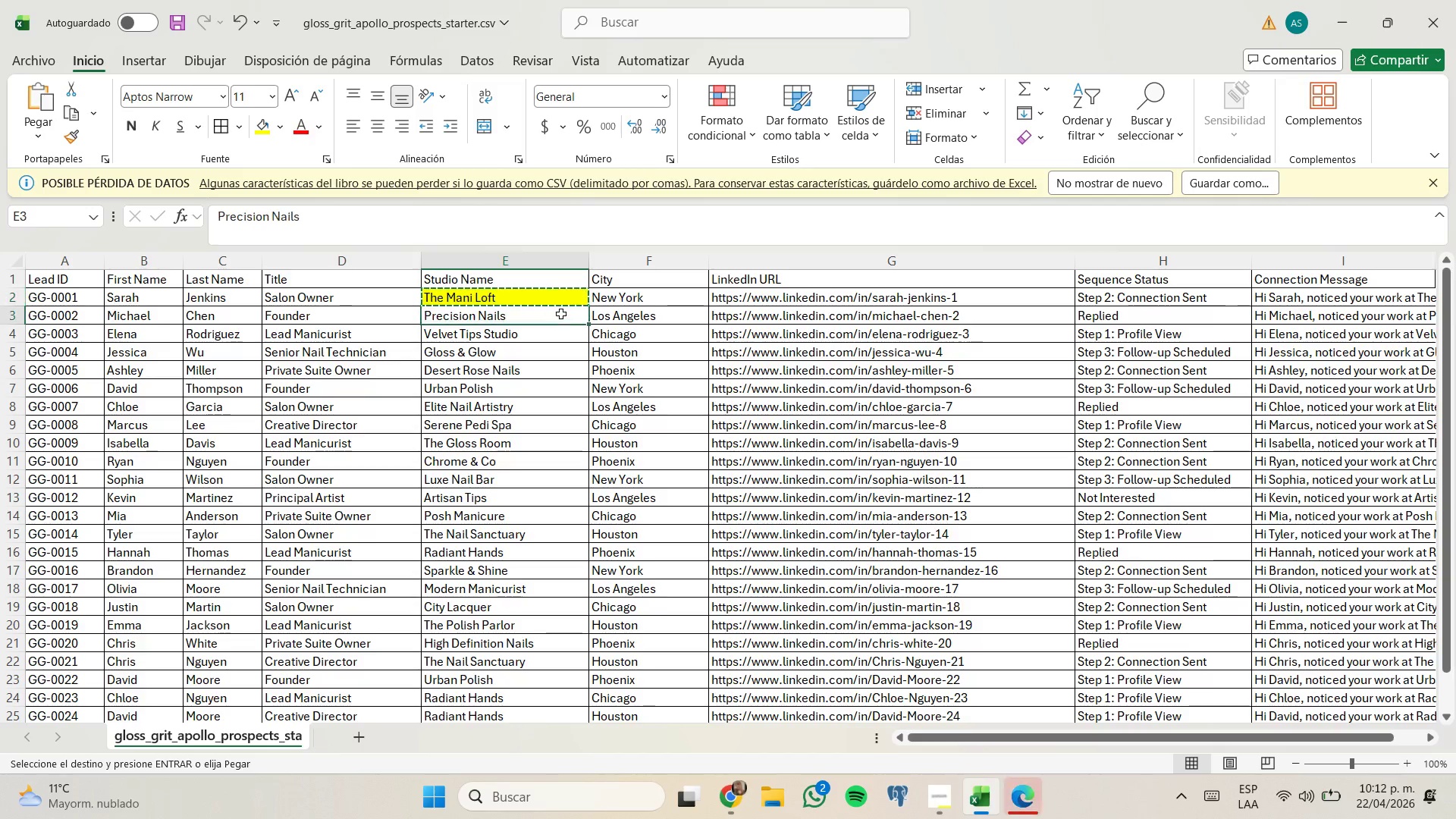 
double_click([560, 297])
 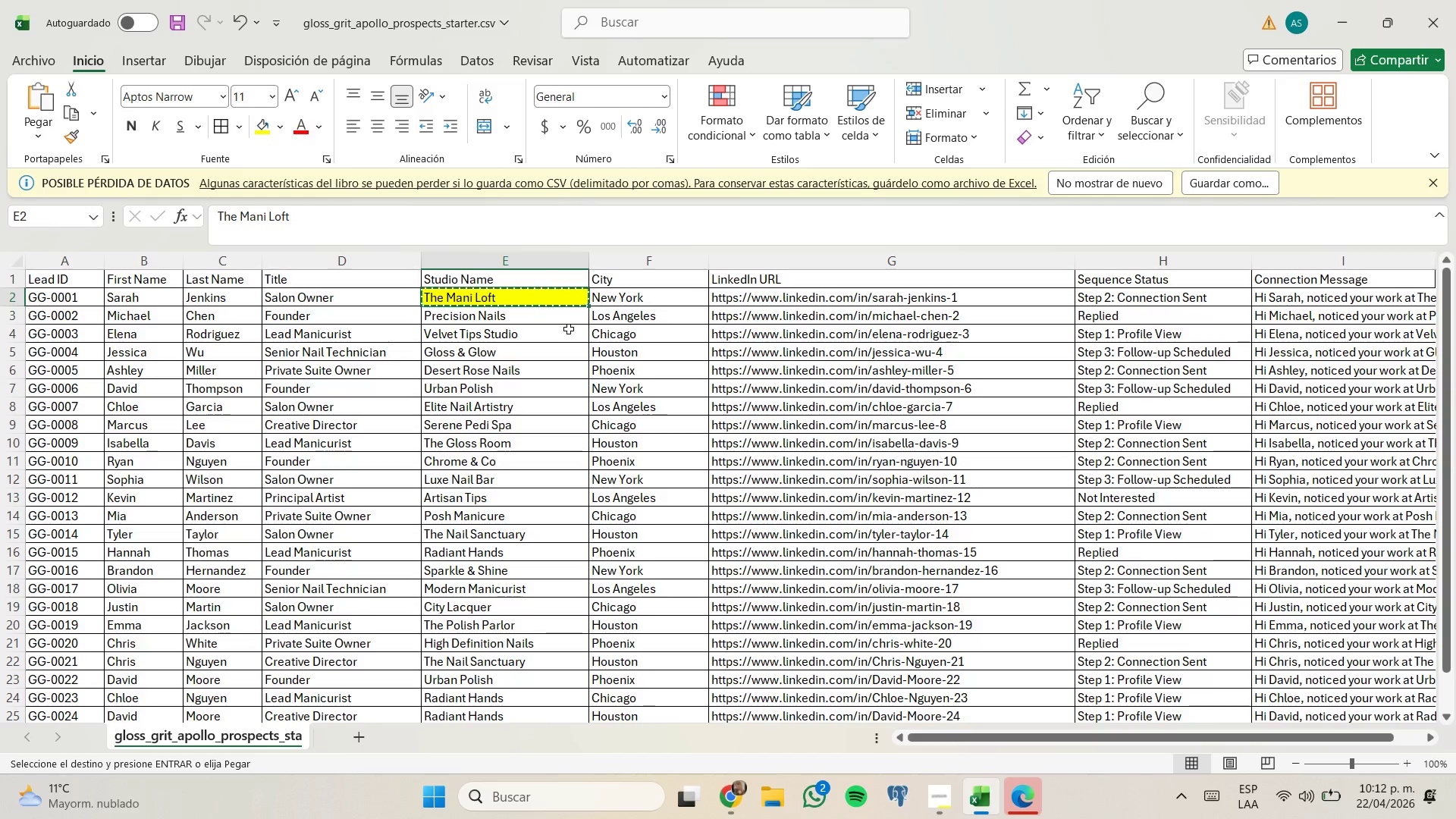 
hold_key(key=ControlLeft, duration=0.47)
 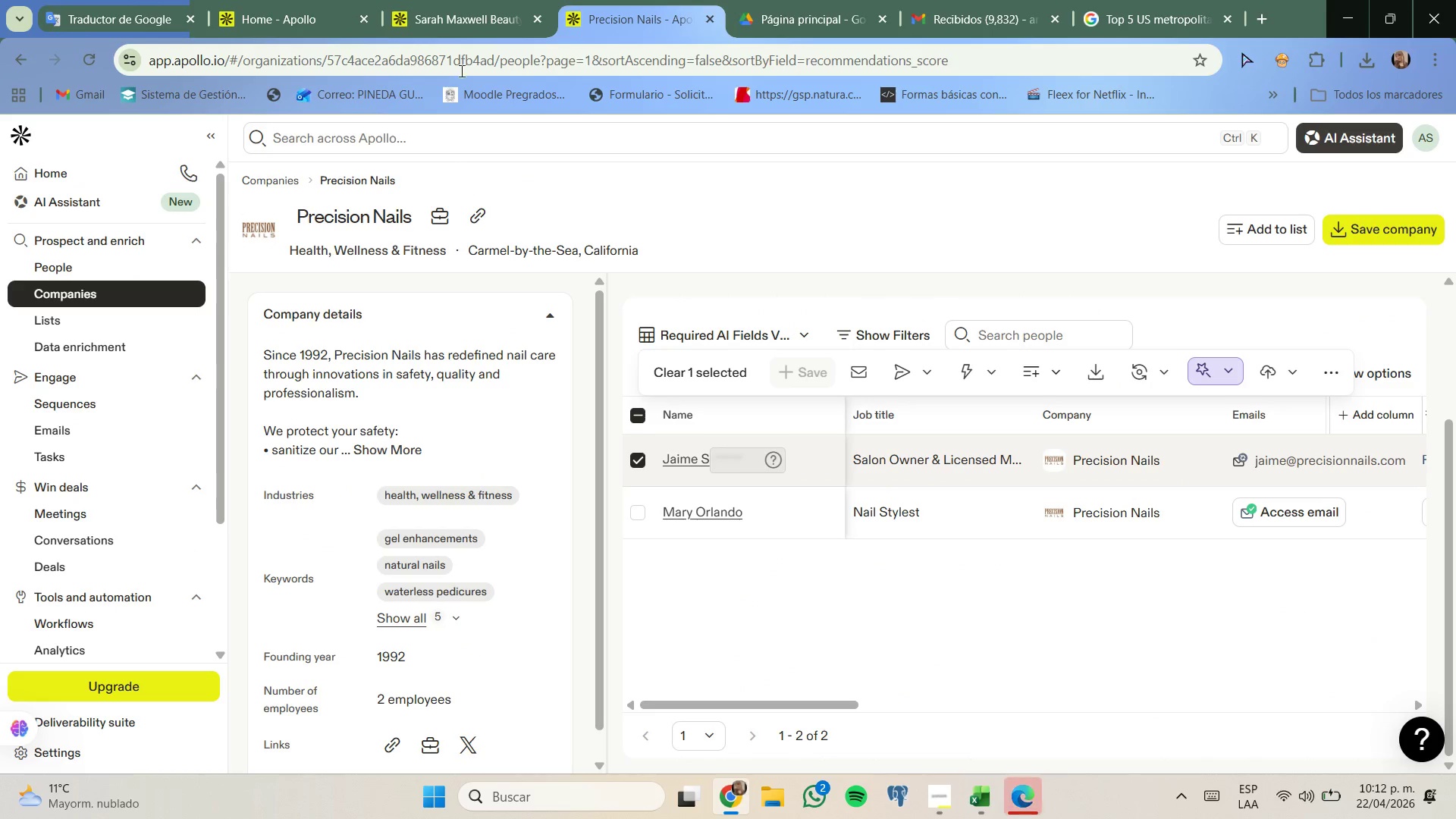 
left_click_drag(start_coordinate=[622, 0], to_coordinate=[619, 5])
 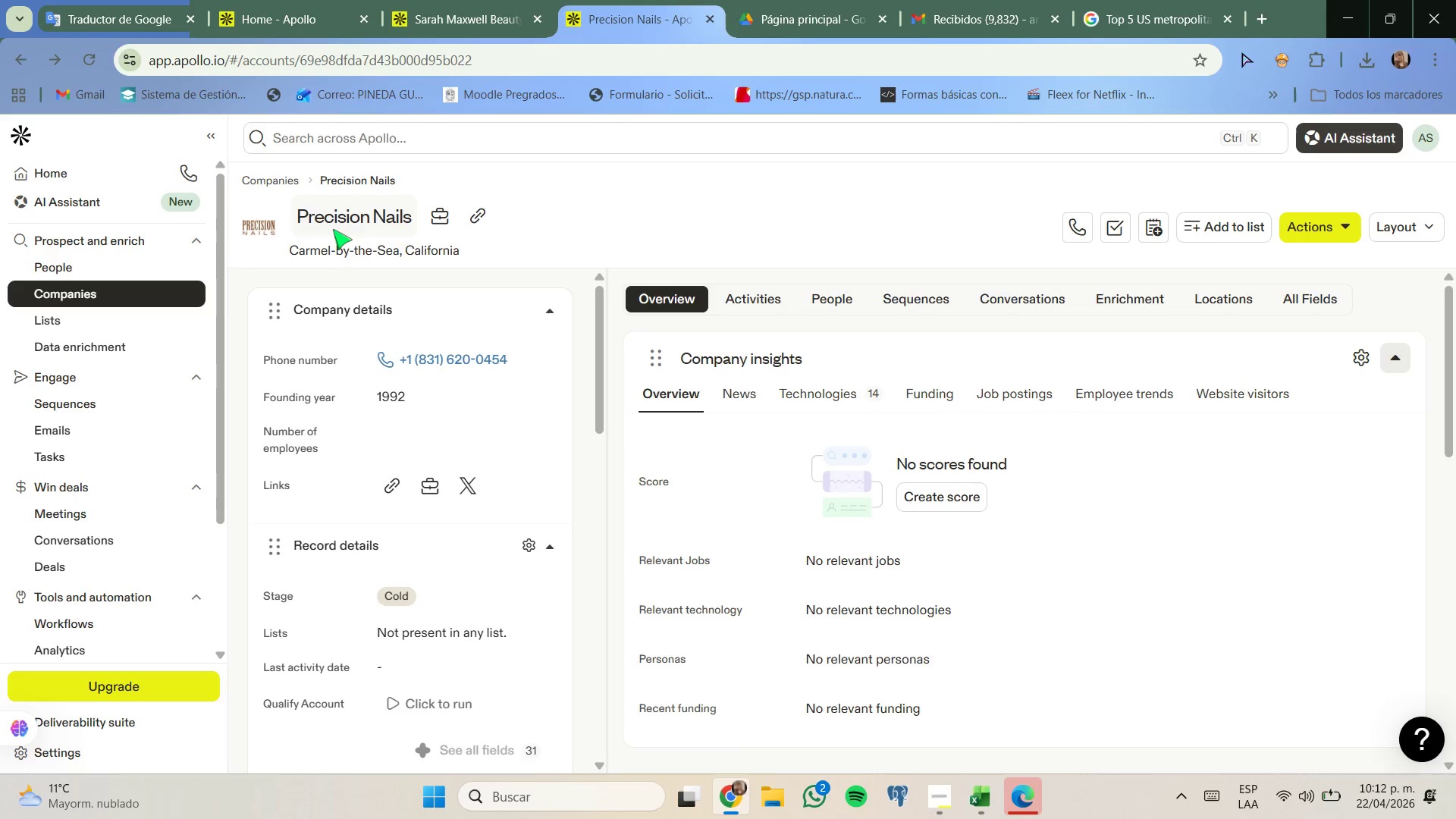 
left_click([279, 190])
 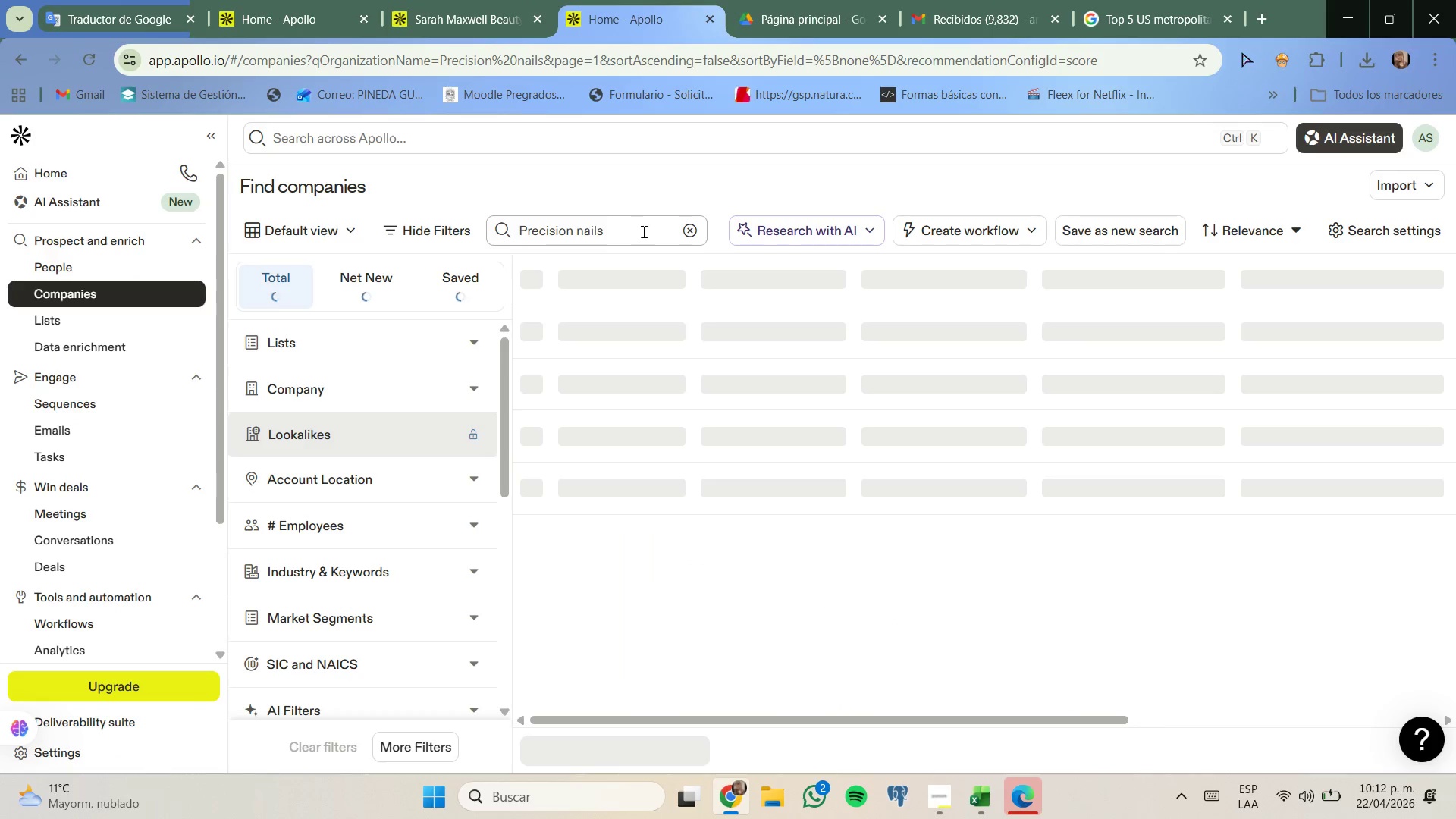 
left_click([684, 231])
 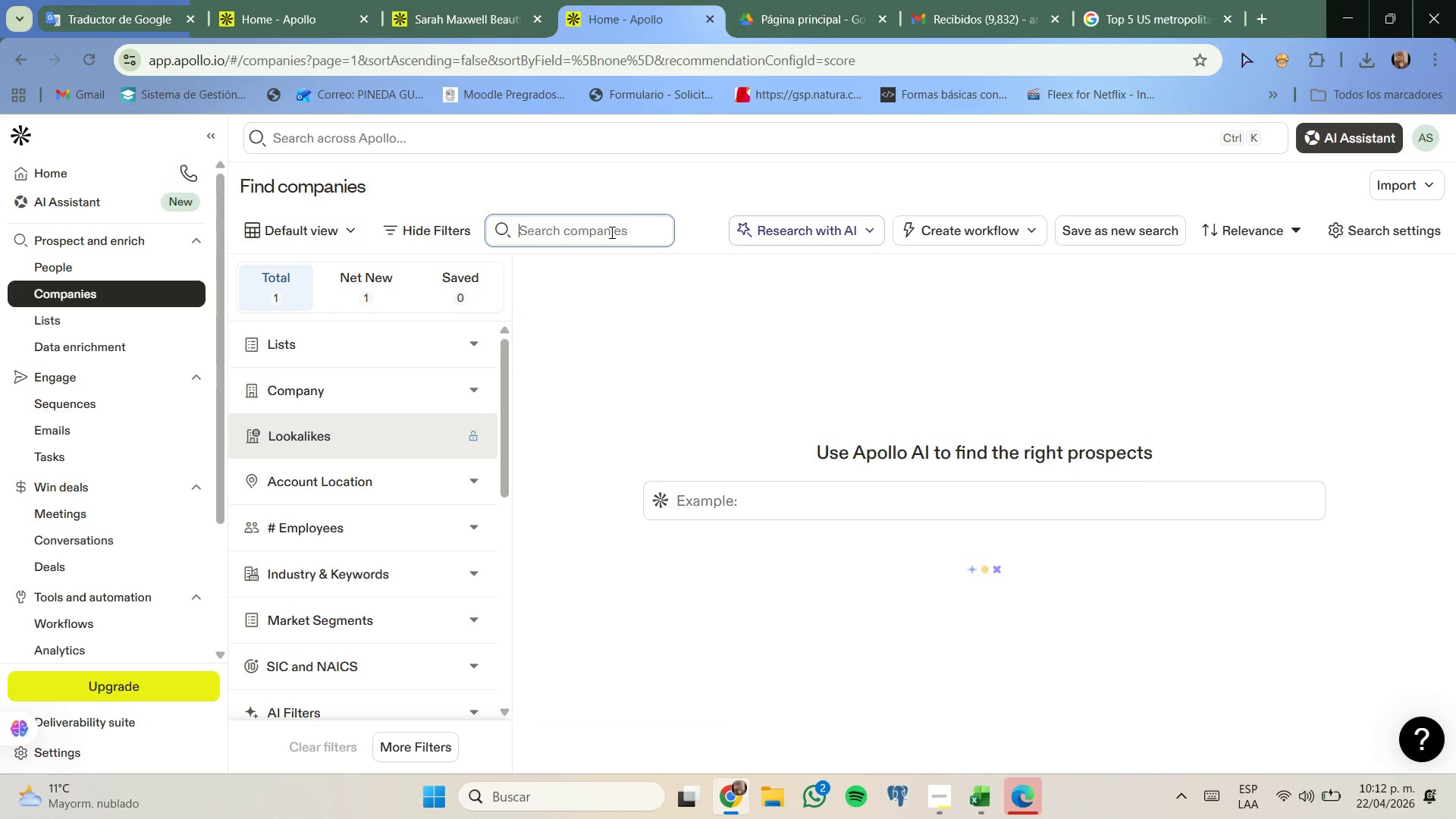 
left_click([610, 232])
 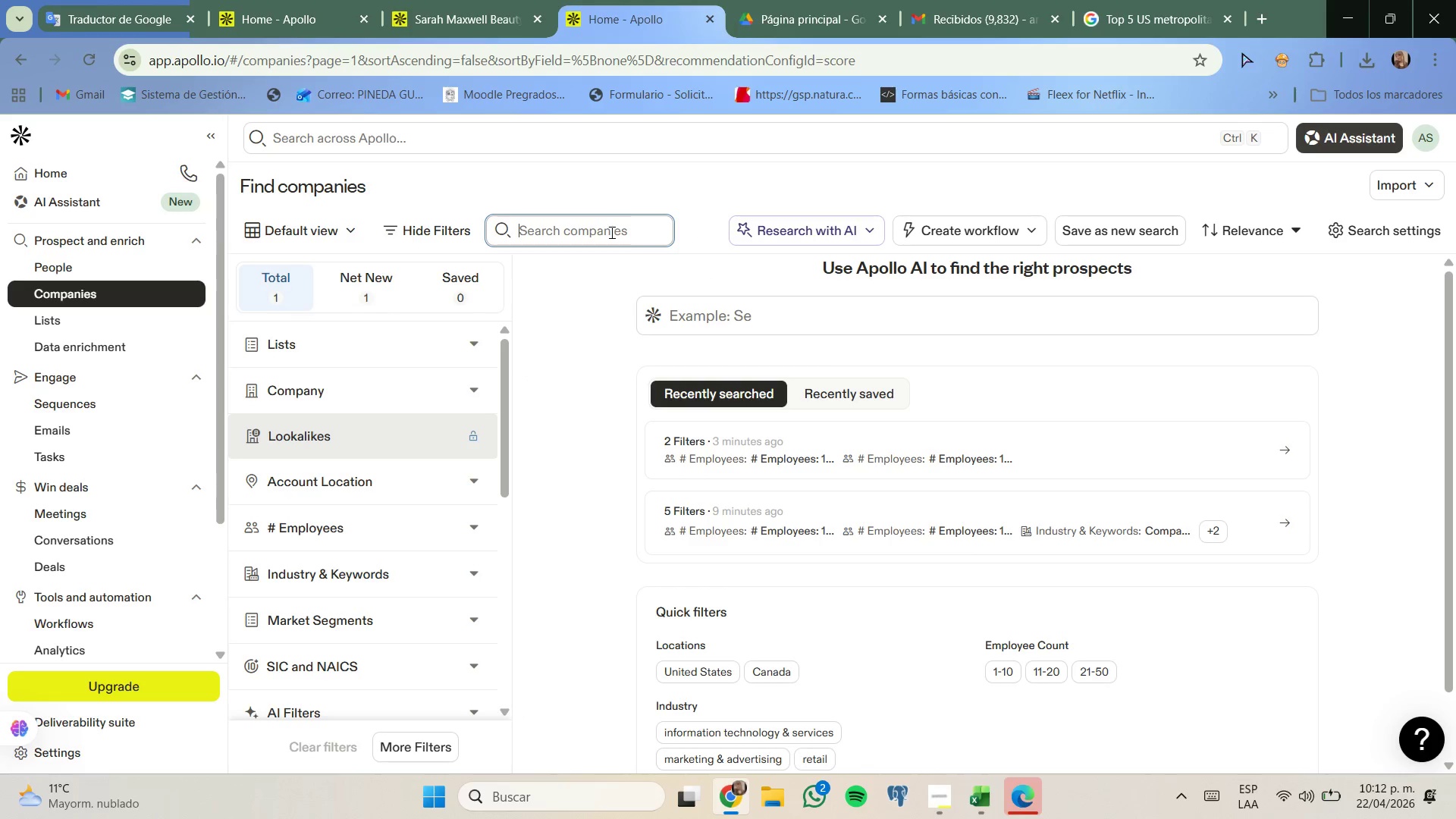 
hold_key(key=ControlLeft, duration=0.75)
 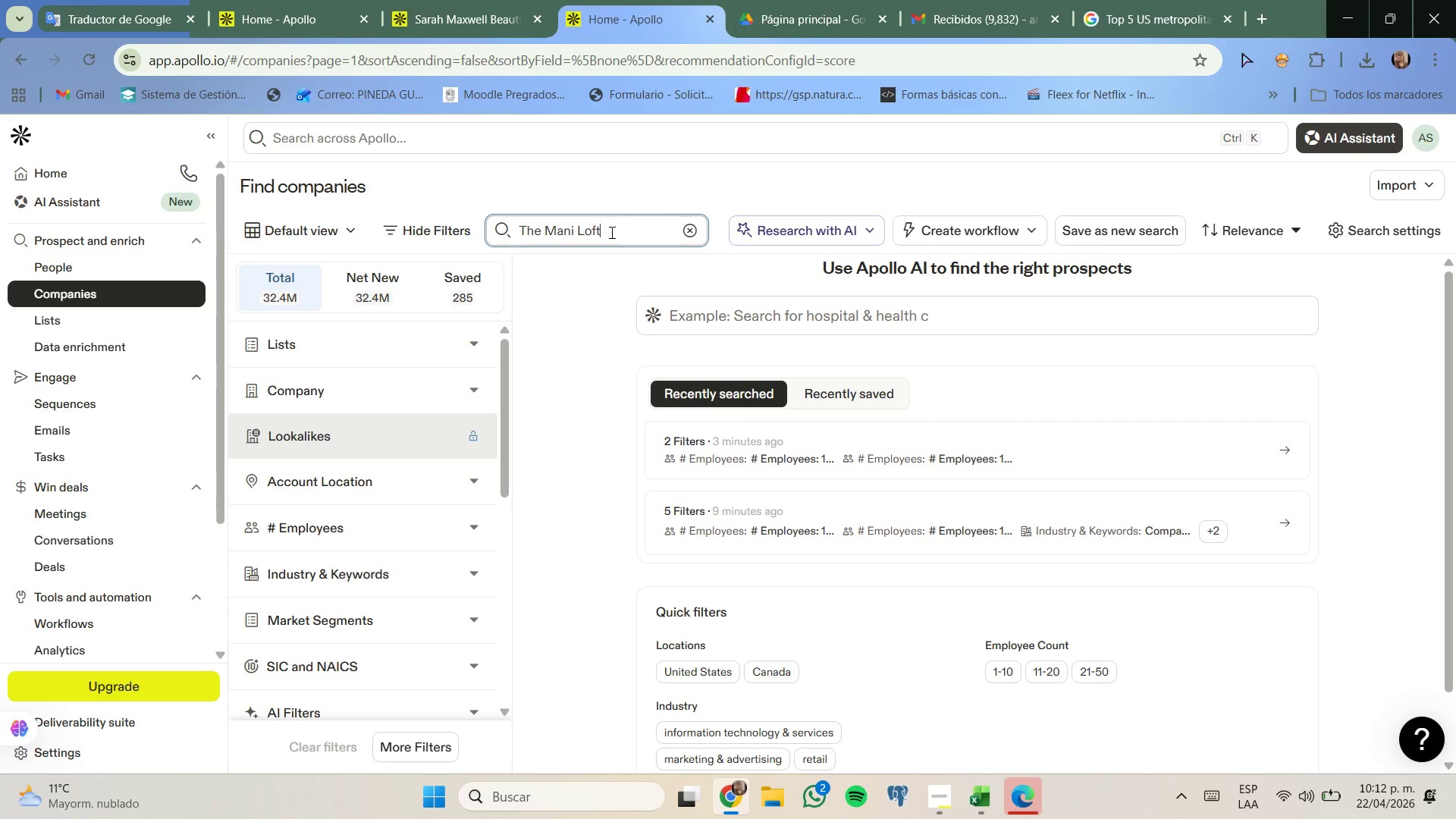 
key(V)
 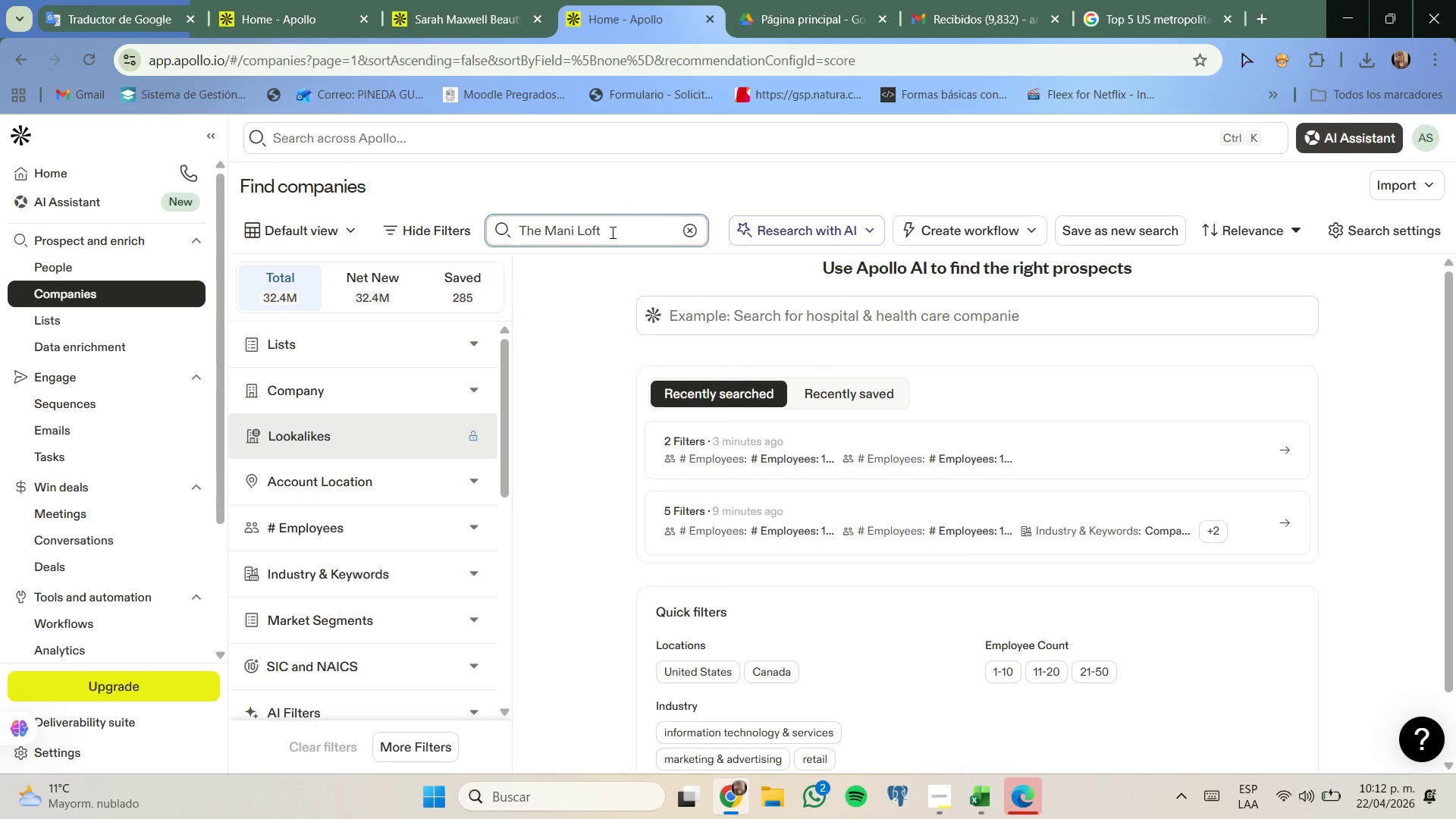 
key(Enter)
 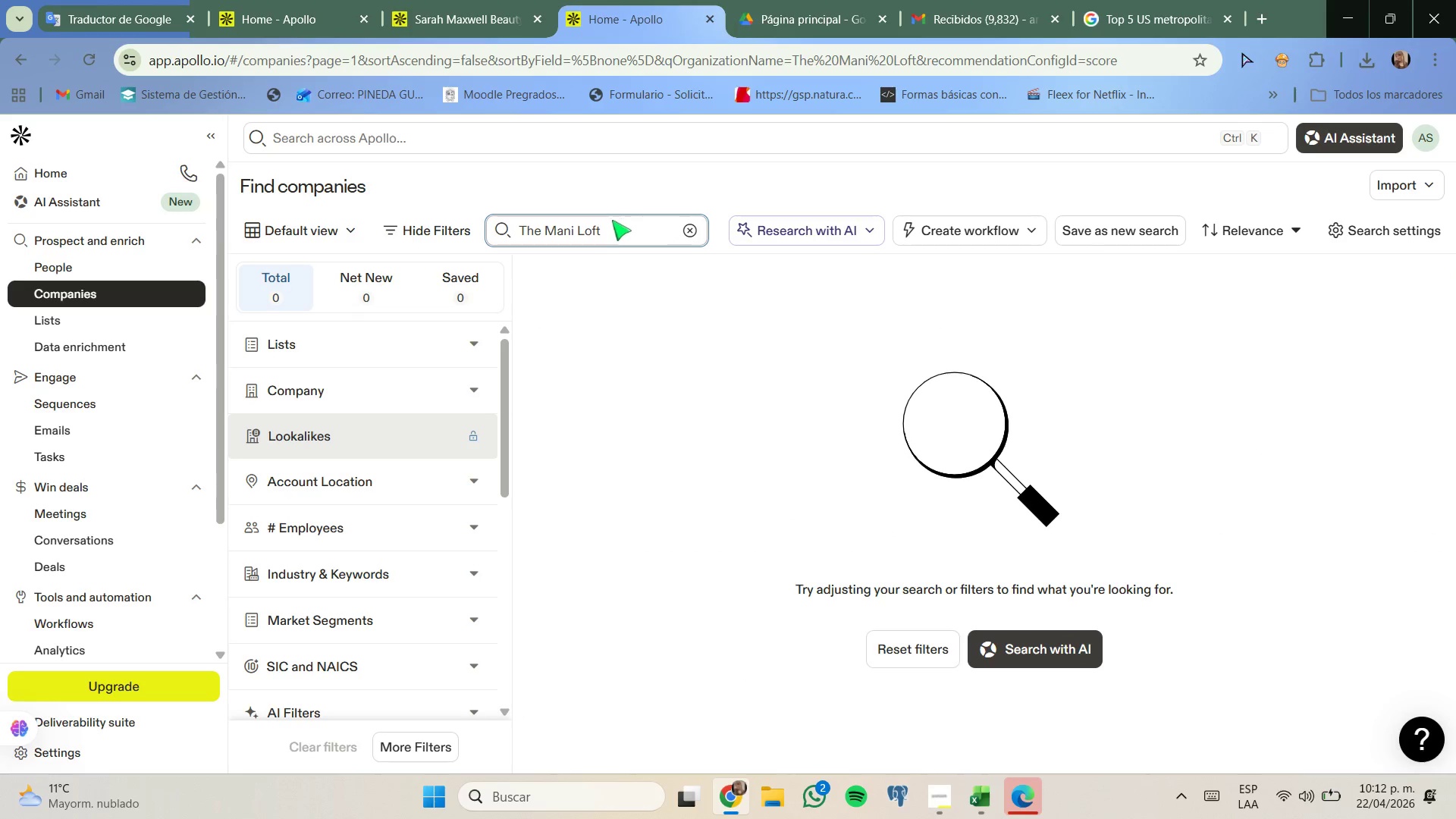 
key(Backspace)
 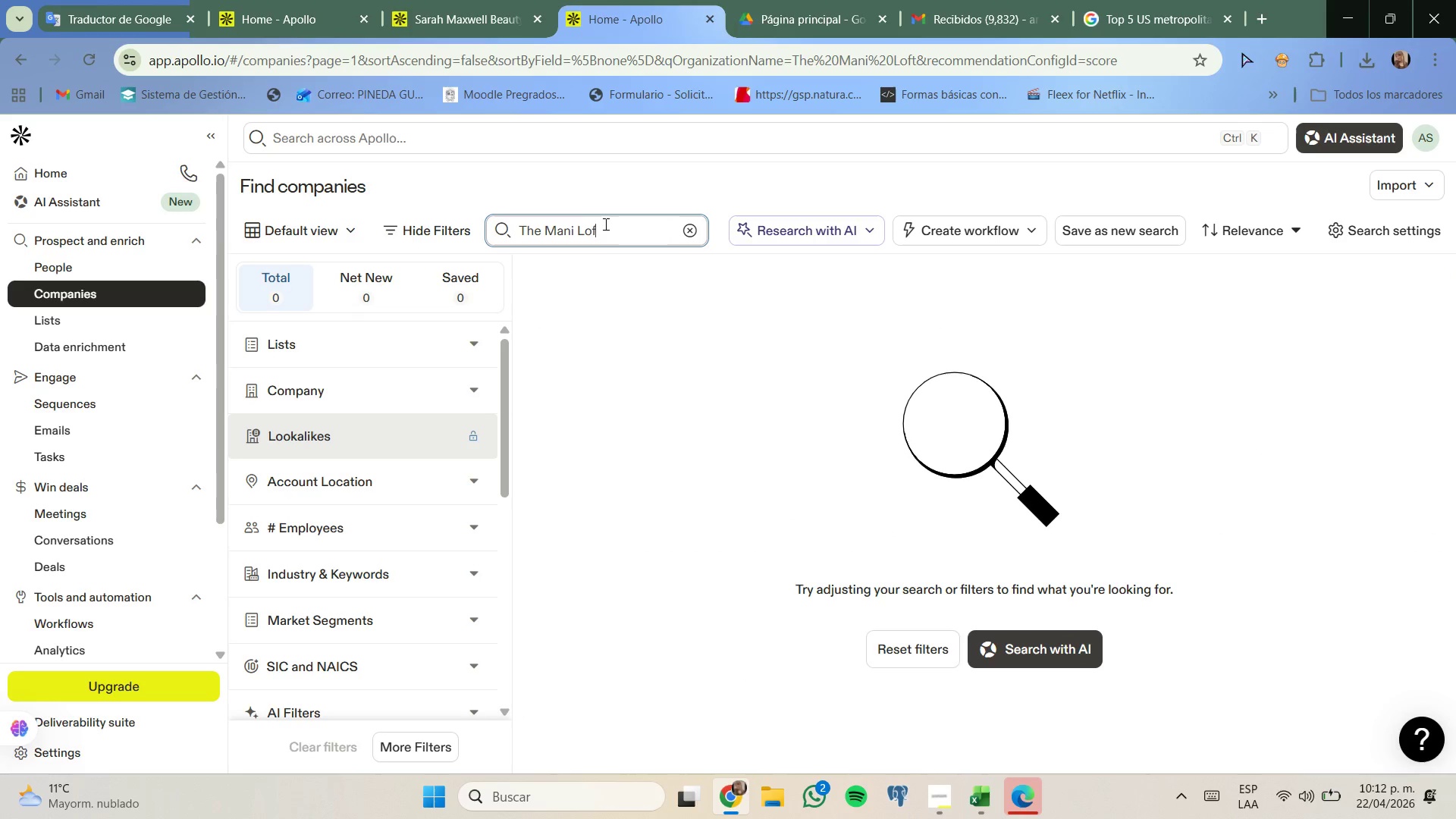 
key(Backspace)
 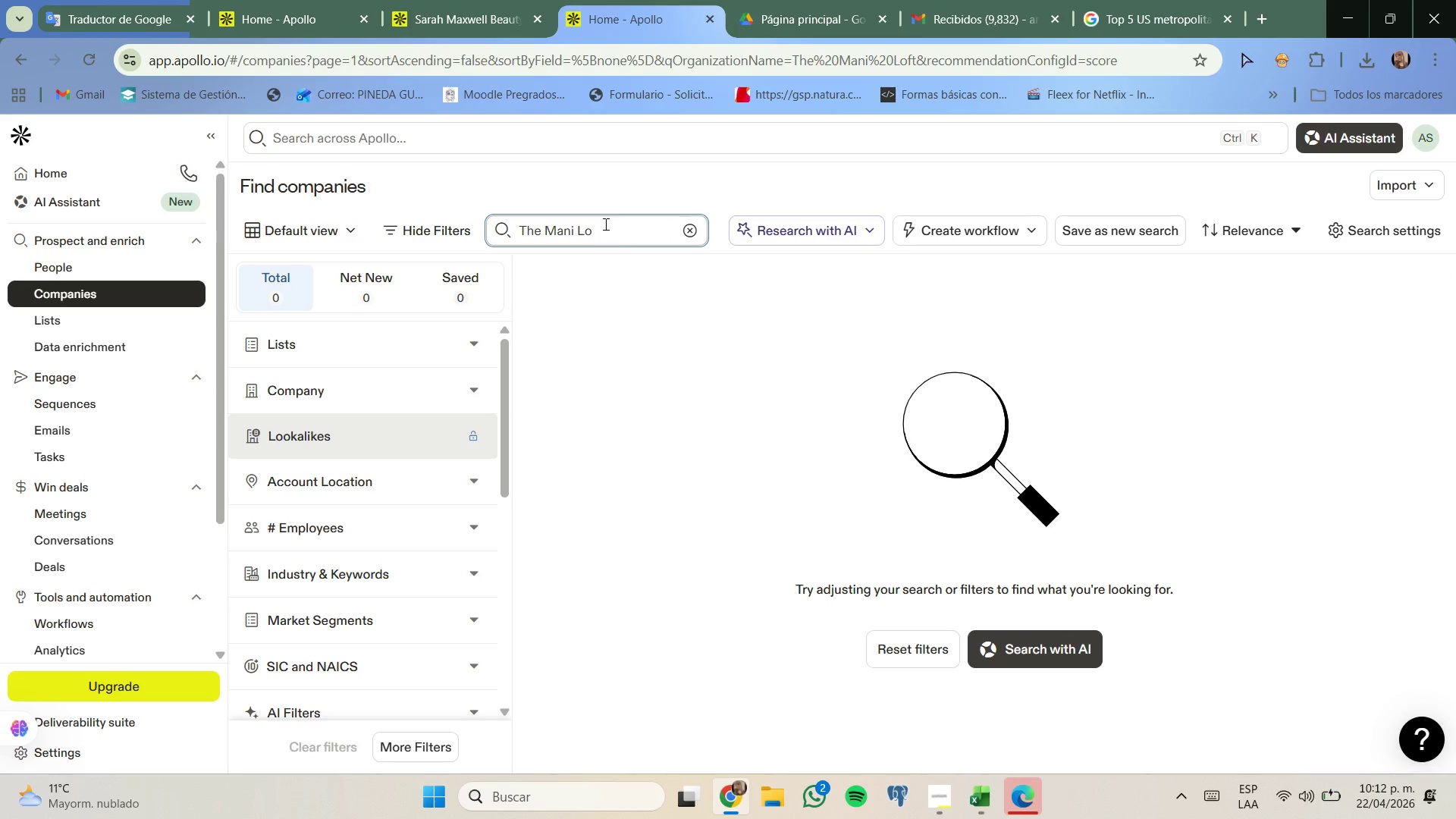 
key(Backspace)
 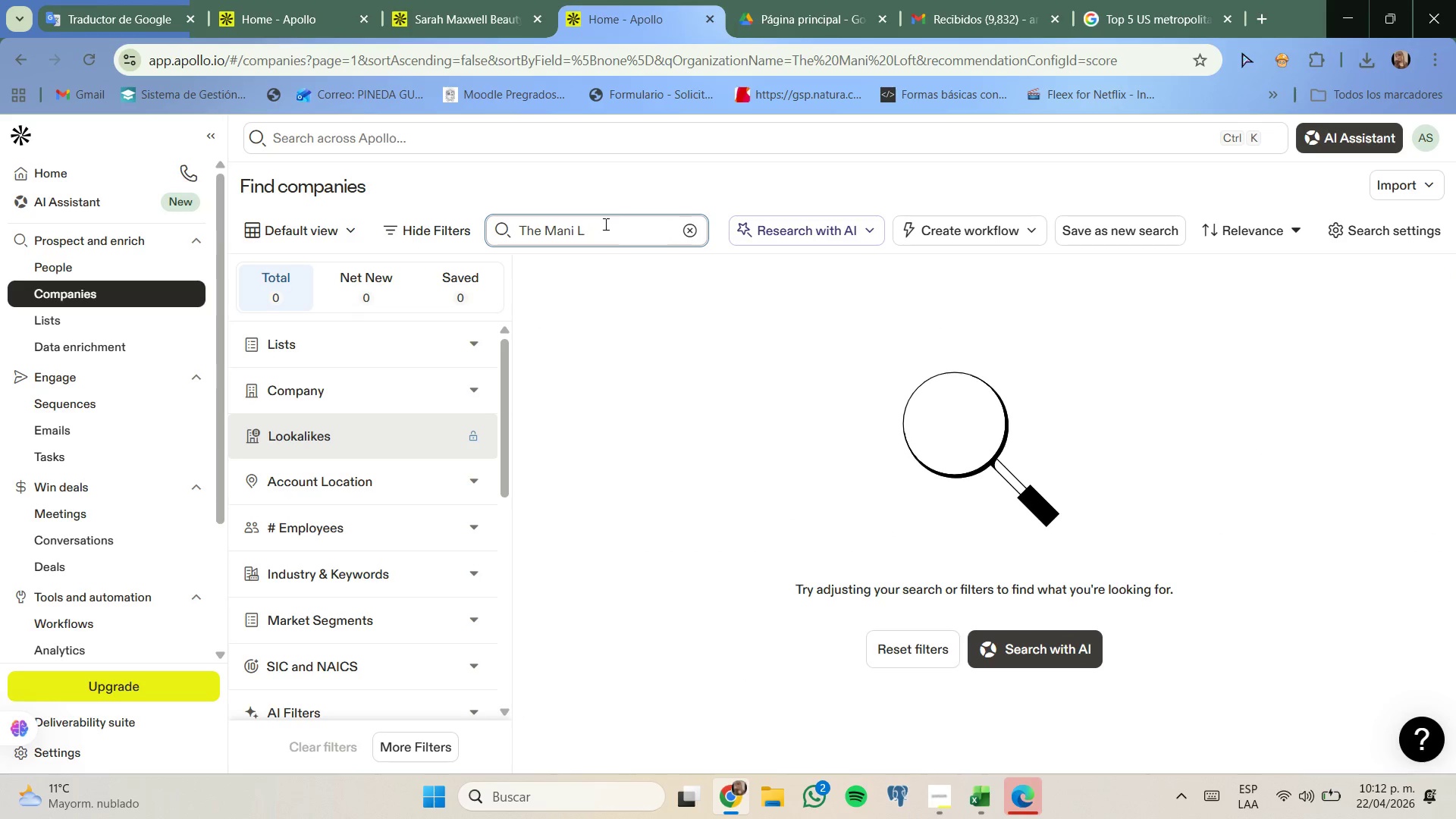 
key(Backspace)
 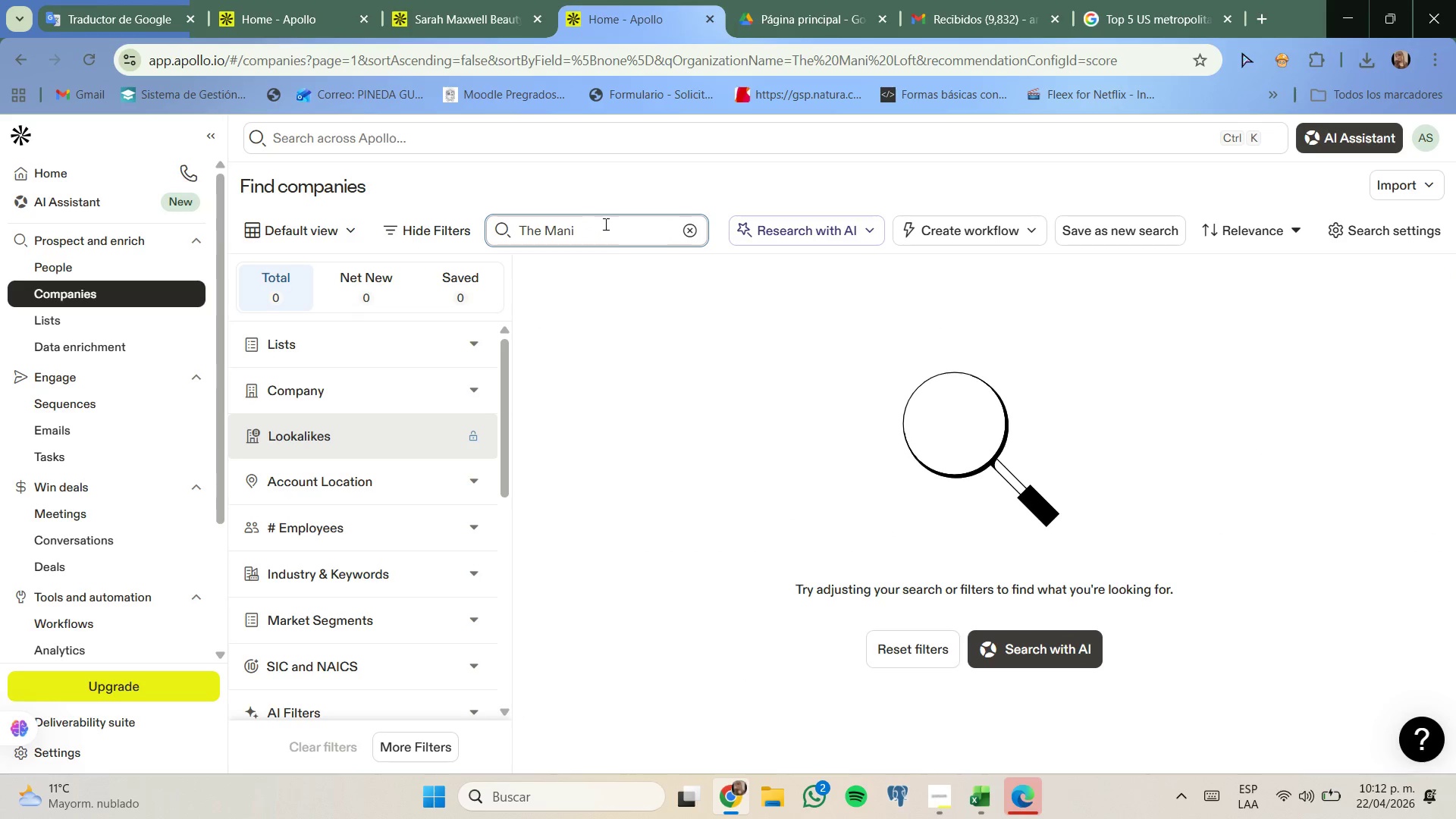 
key(Backspace)
 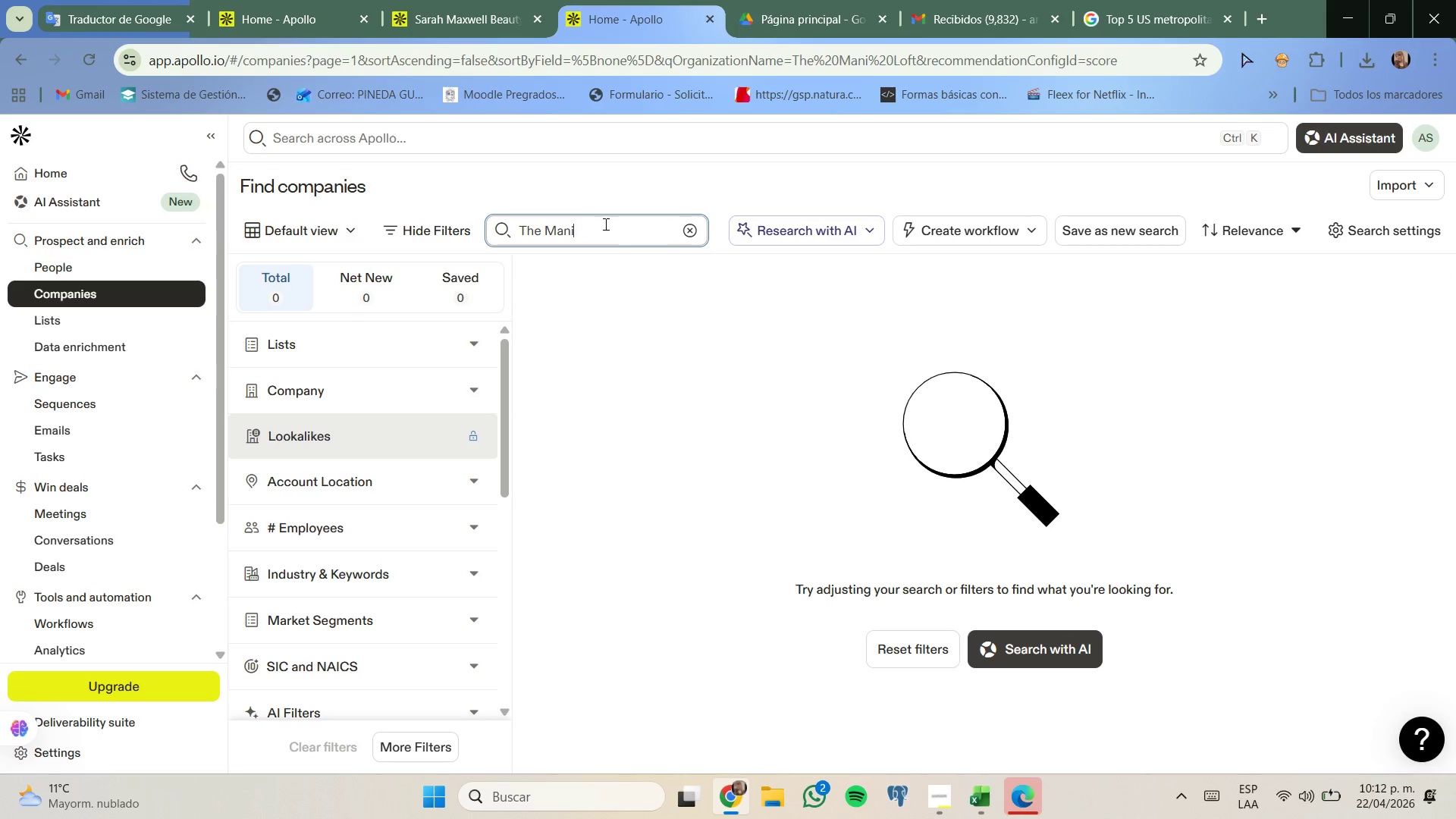 
key(Enter)
 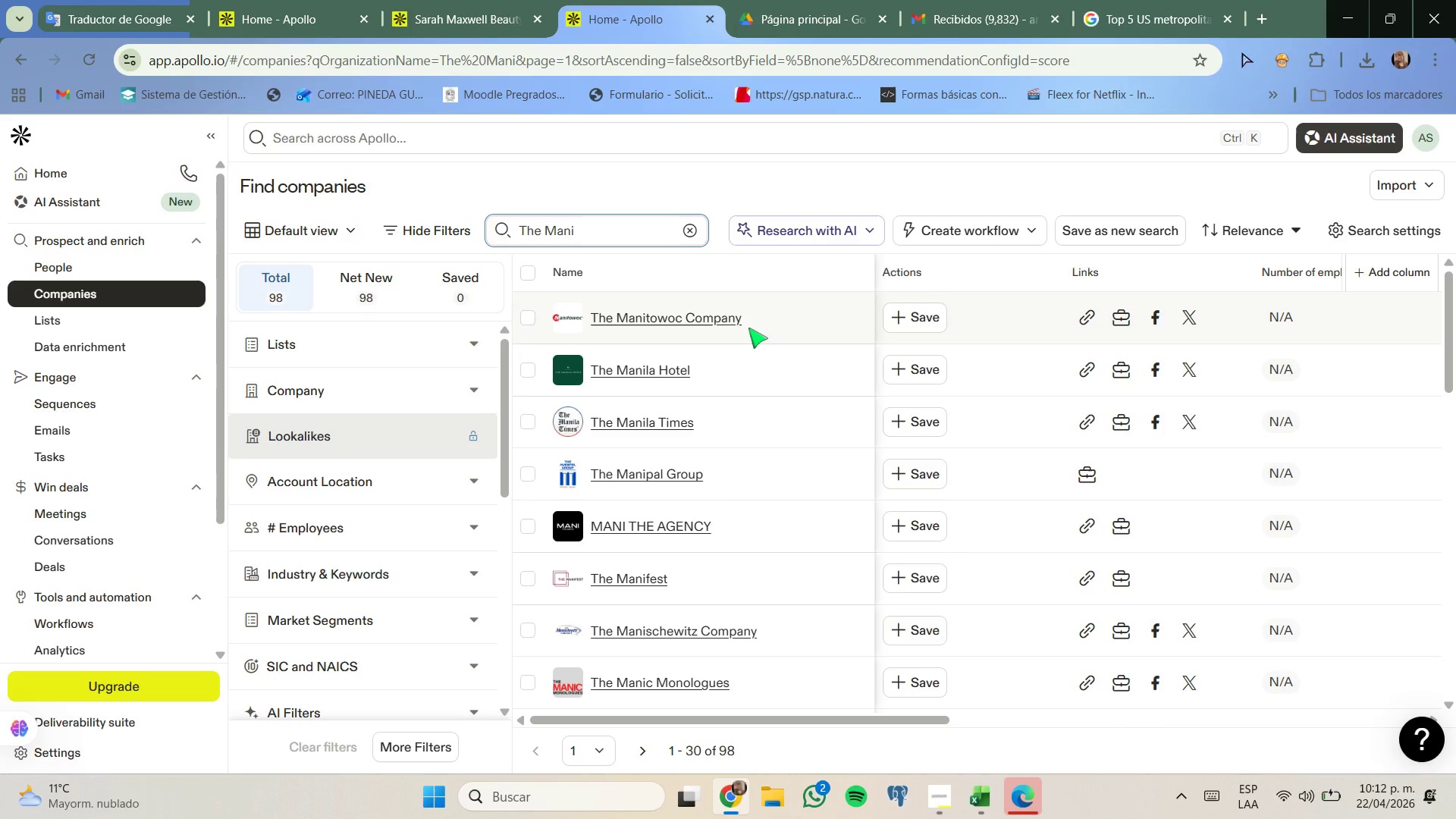 
scroll: coordinate [736, 356], scroll_direction: down, amount: 3.0
 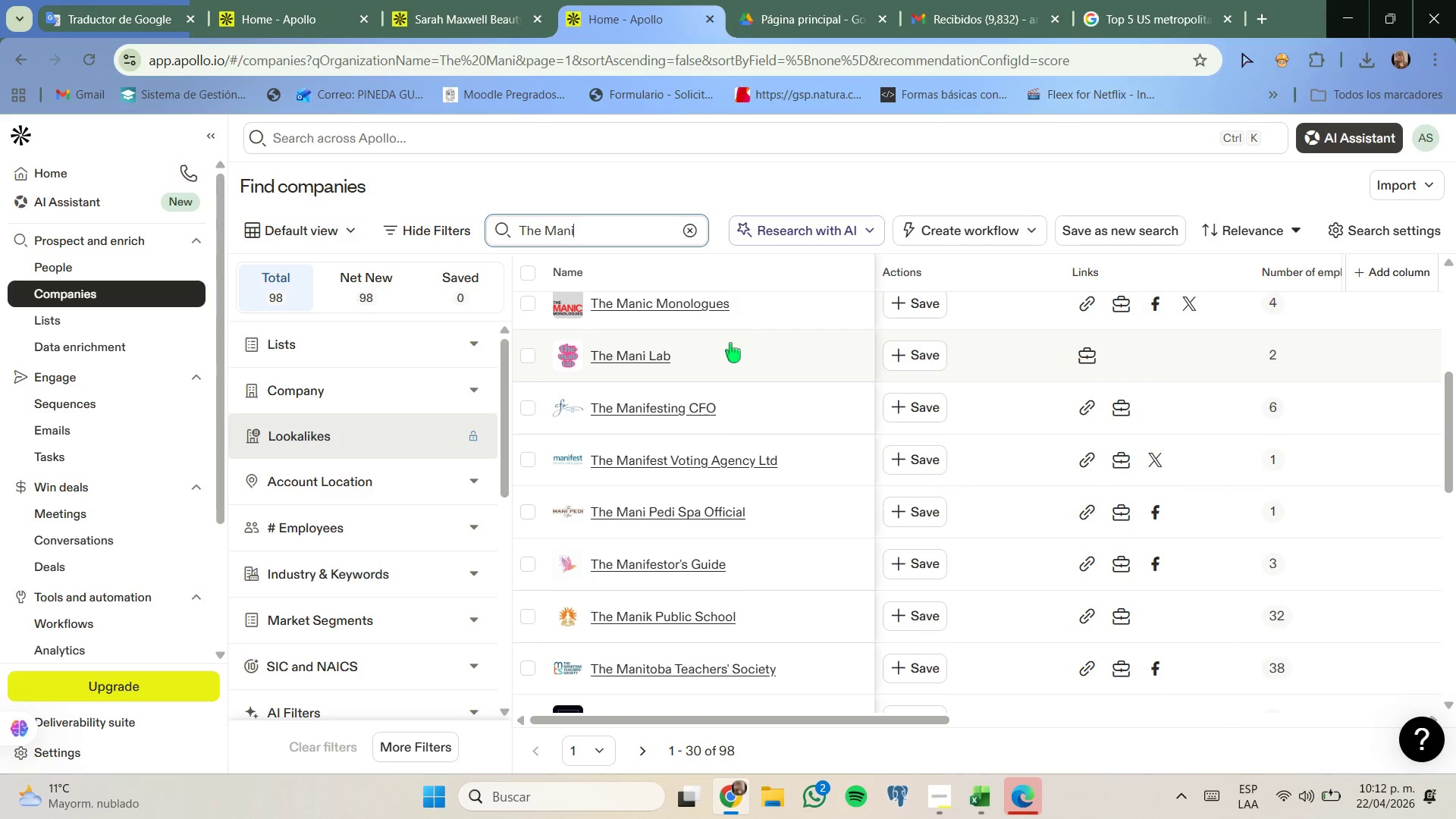 
key(Space)
 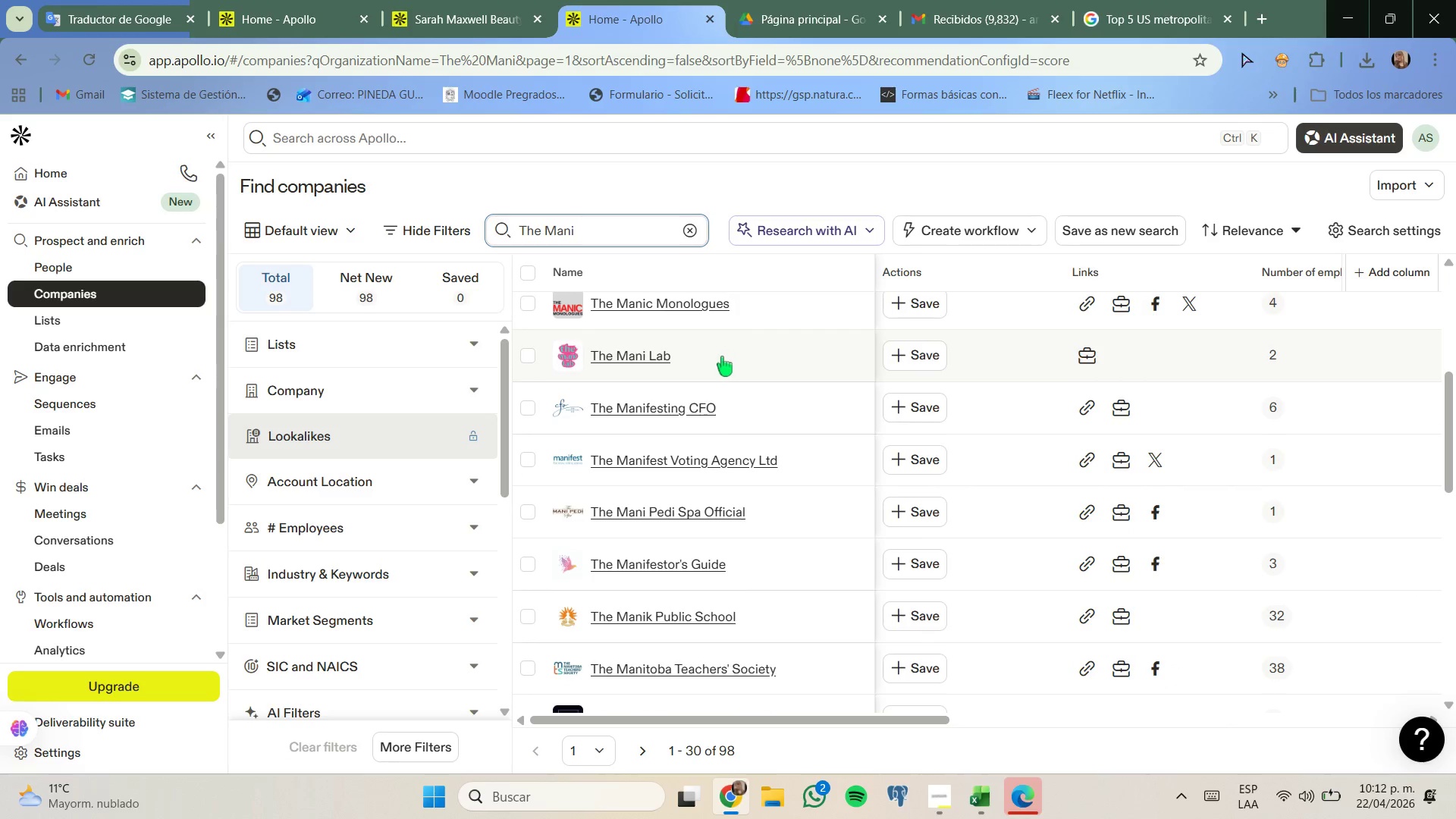 
type(lo)
 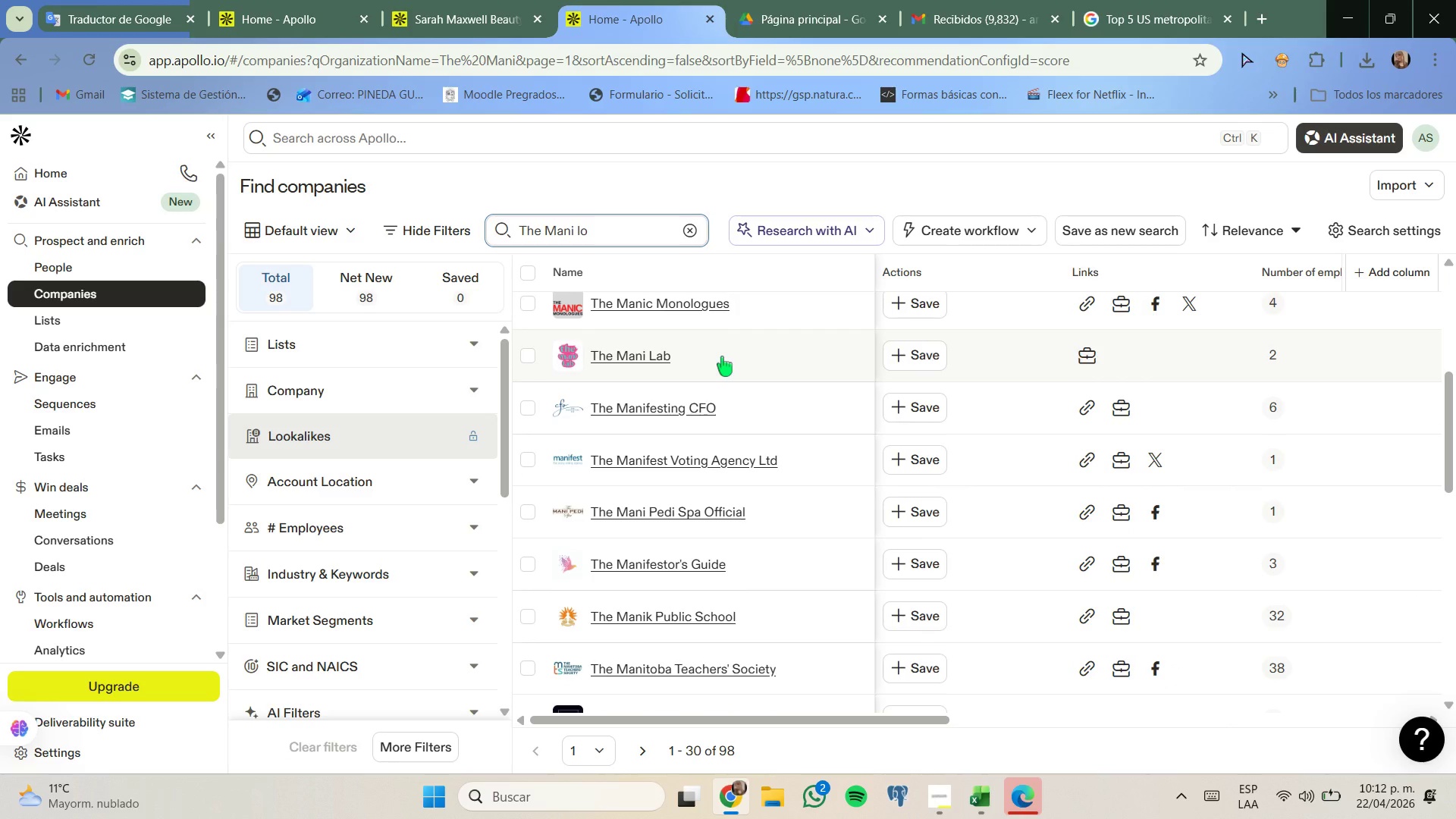 
key(Enter)
 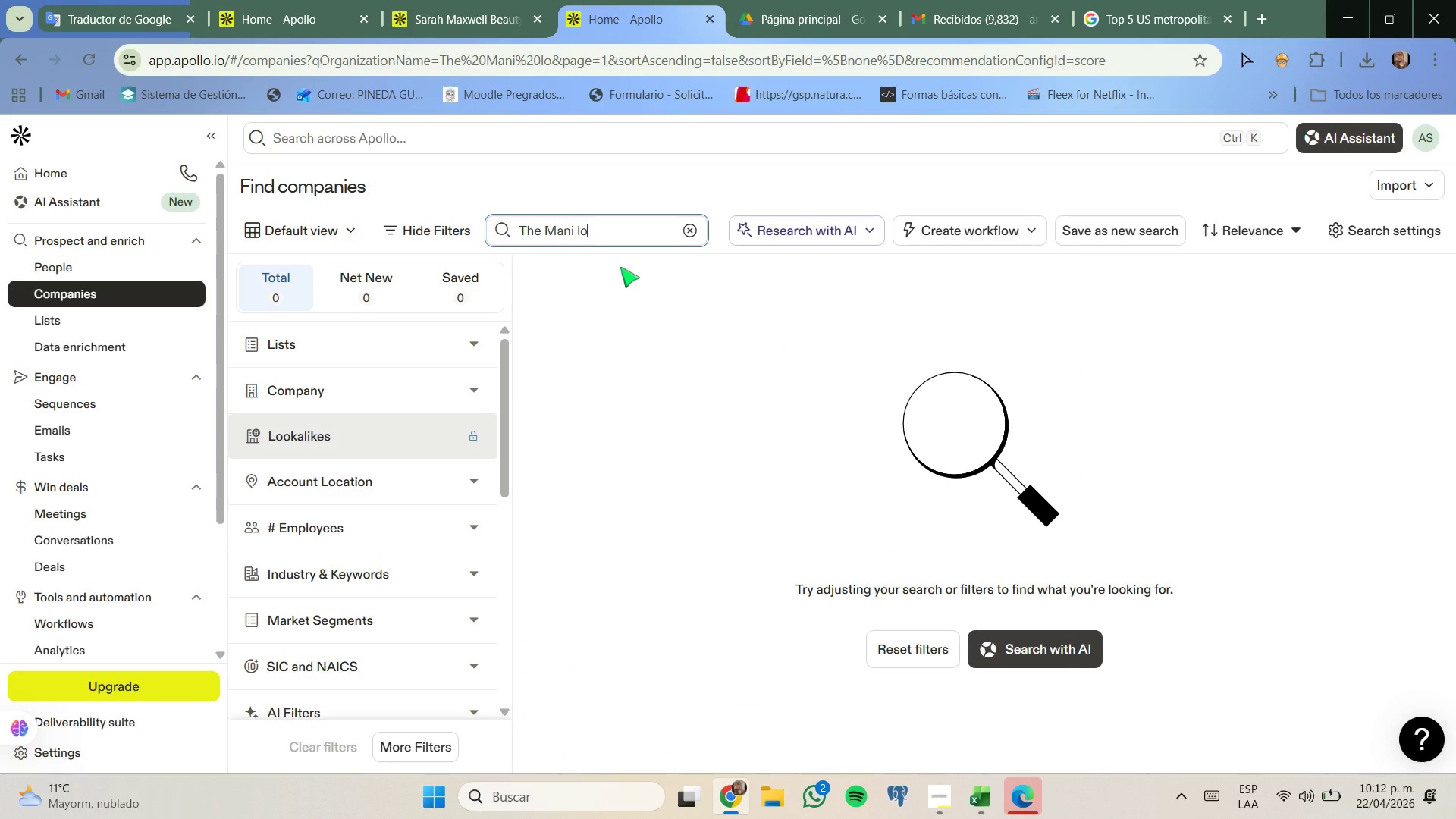 
key(Backspace)
 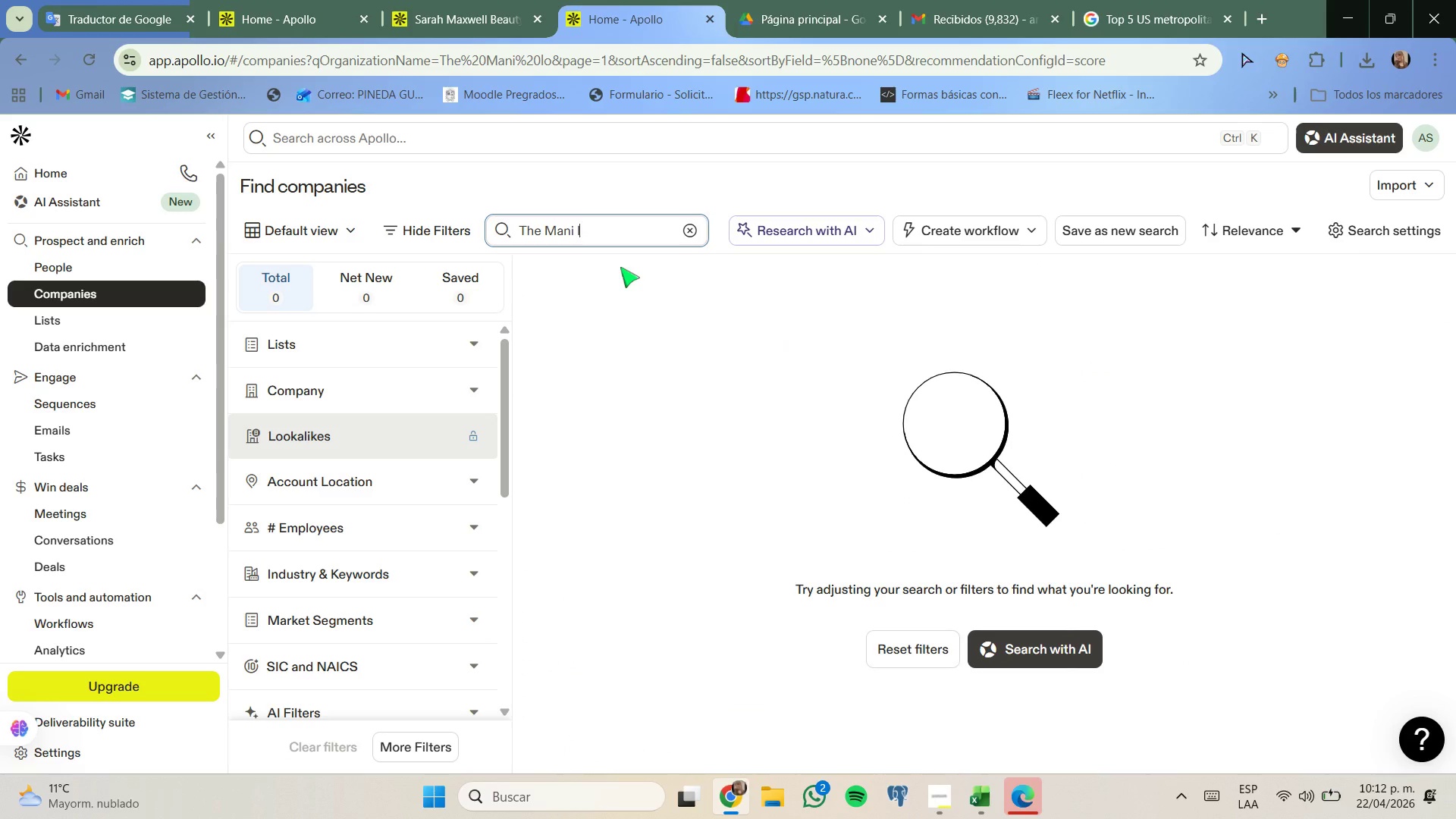 
key(Enter)
 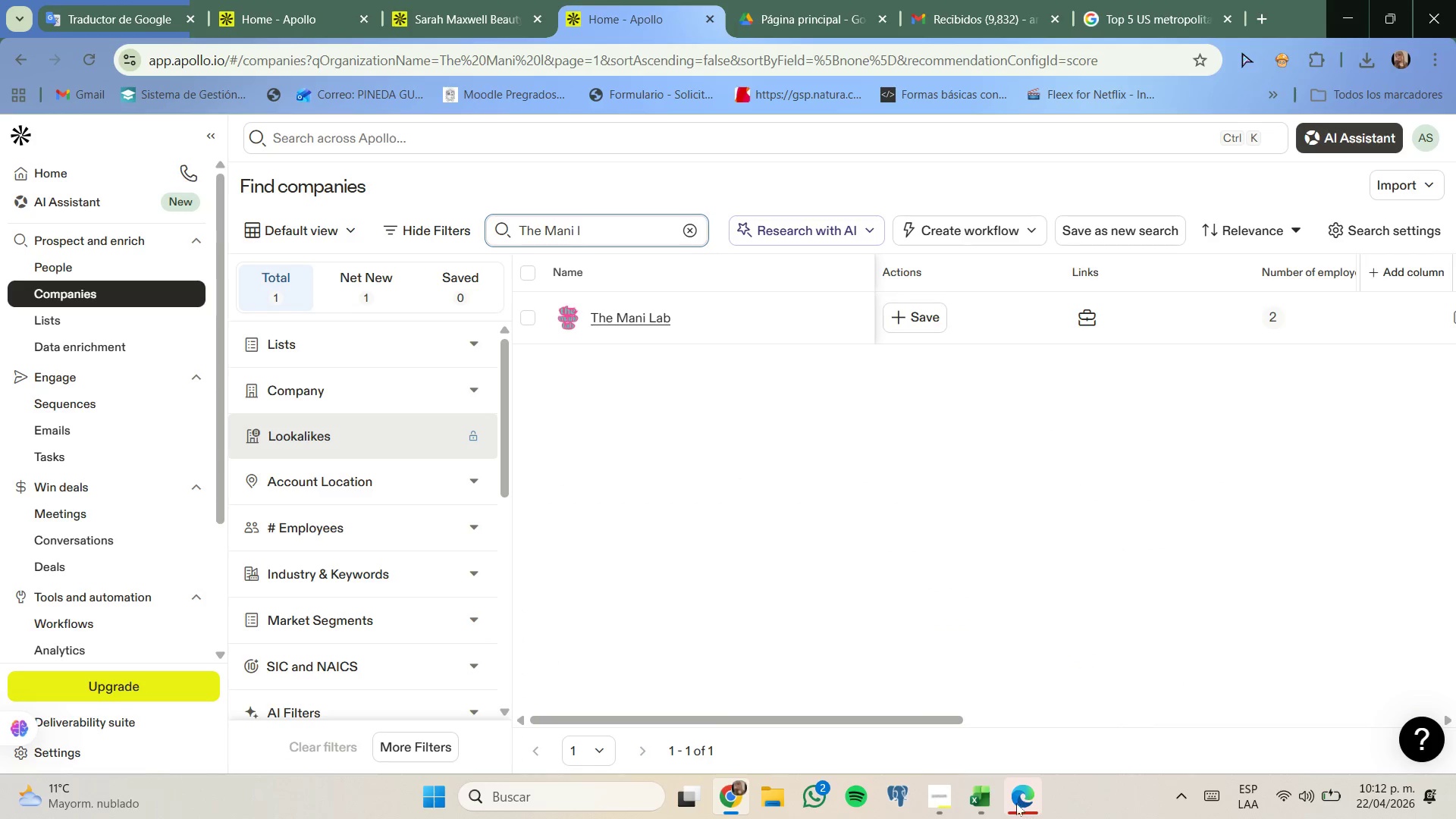 
left_click([990, 797])
 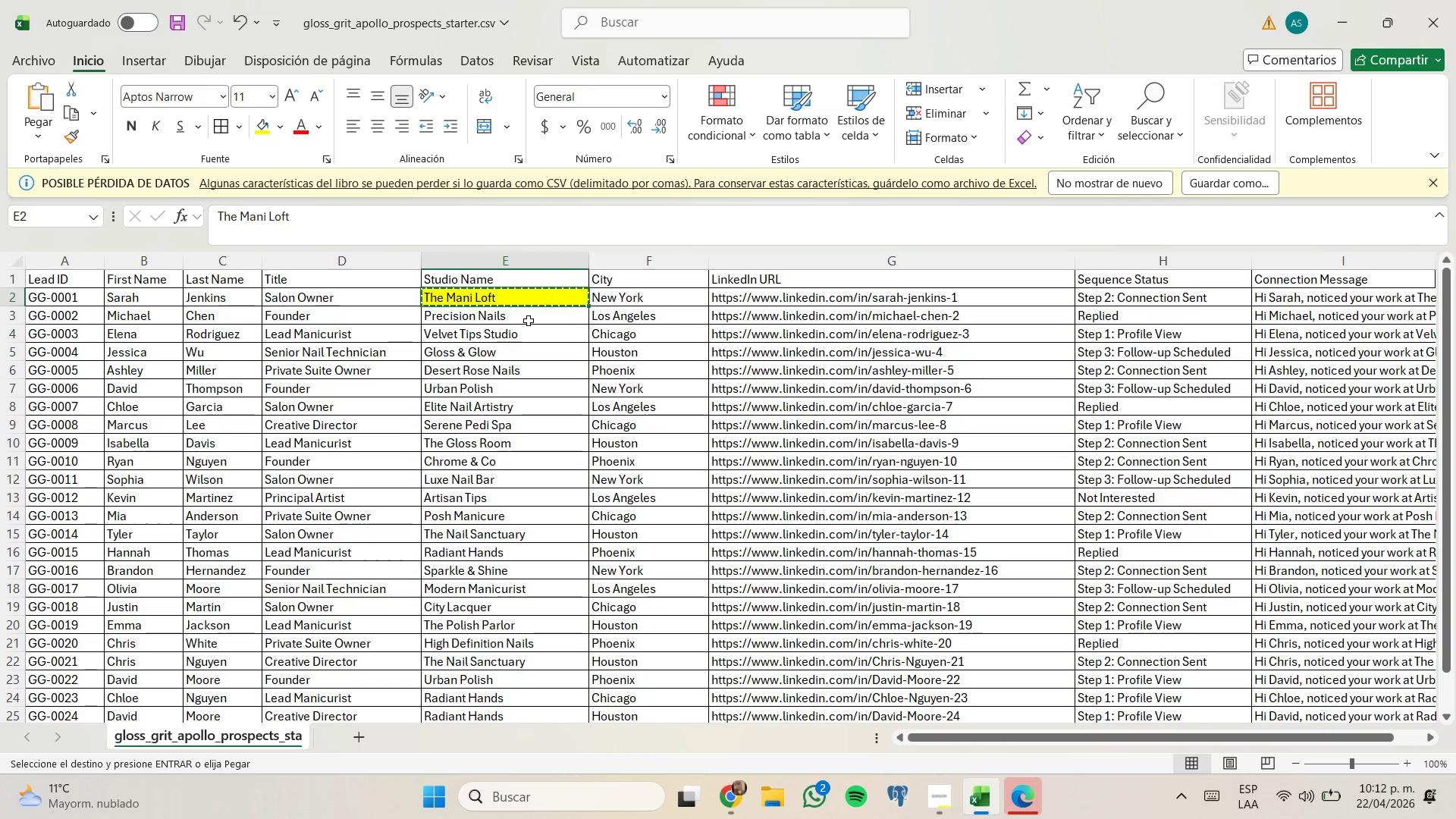 
left_click([533, 336])
 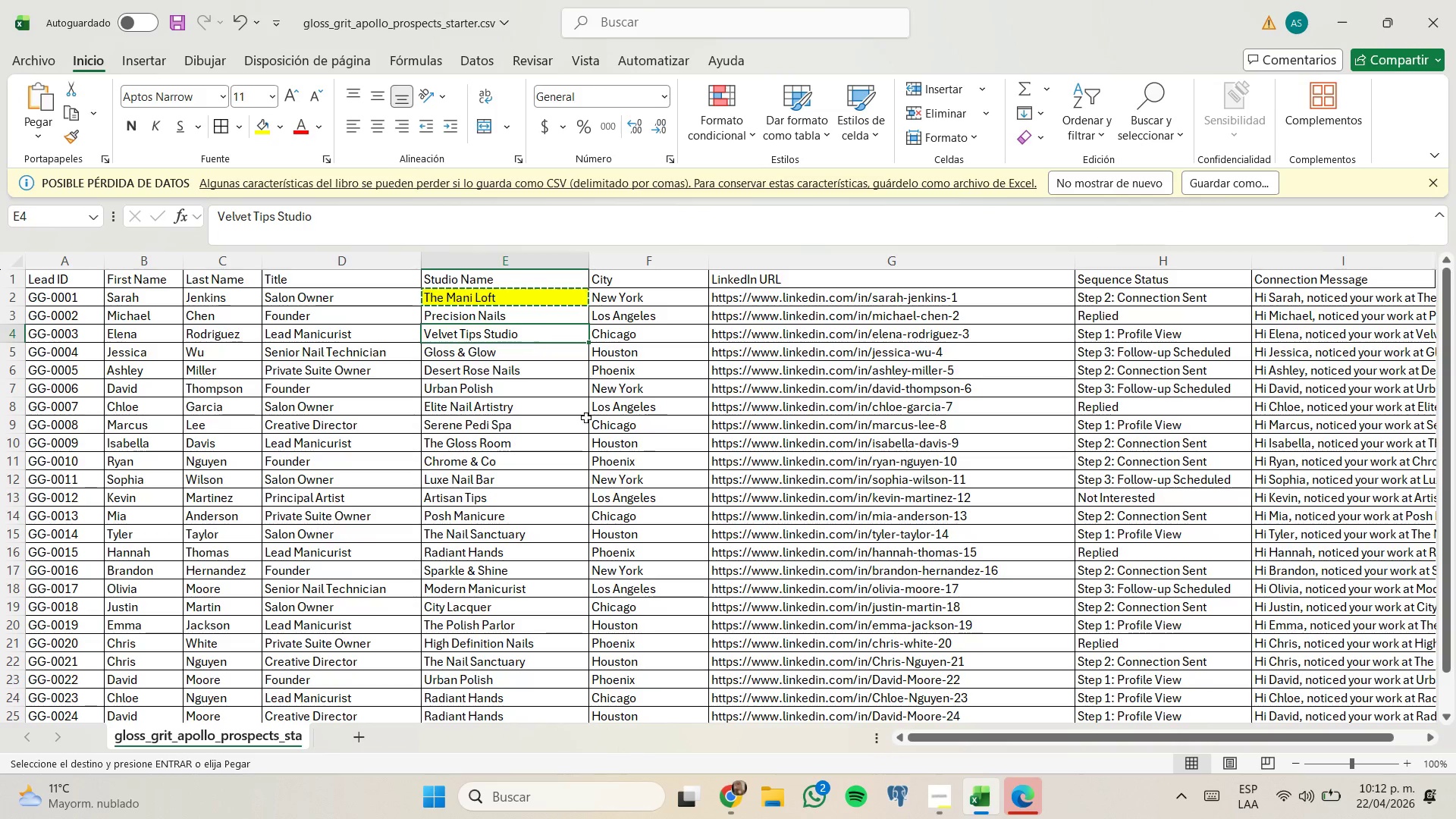 
key(Control+C)
 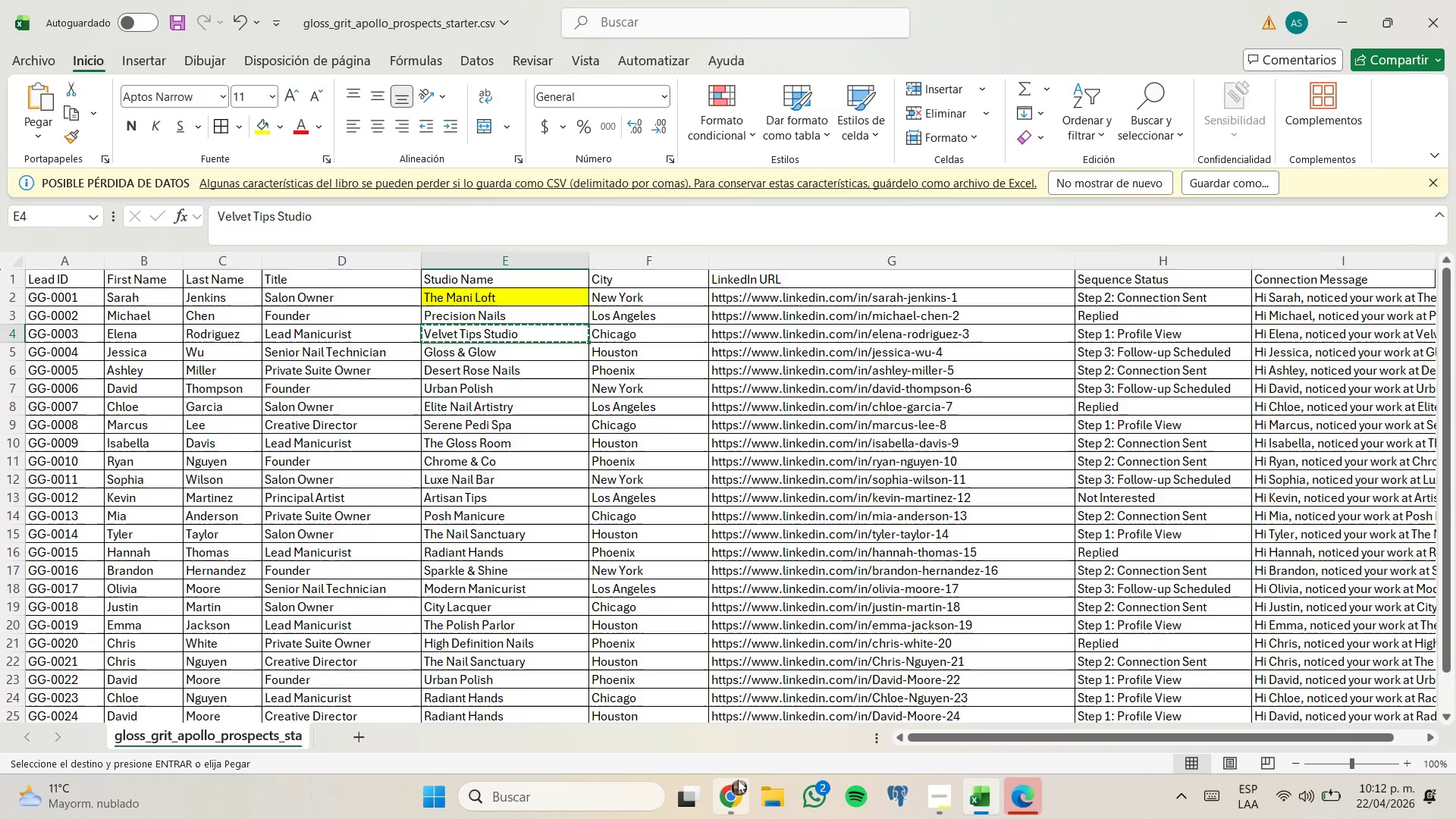 
left_click([738, 780])
 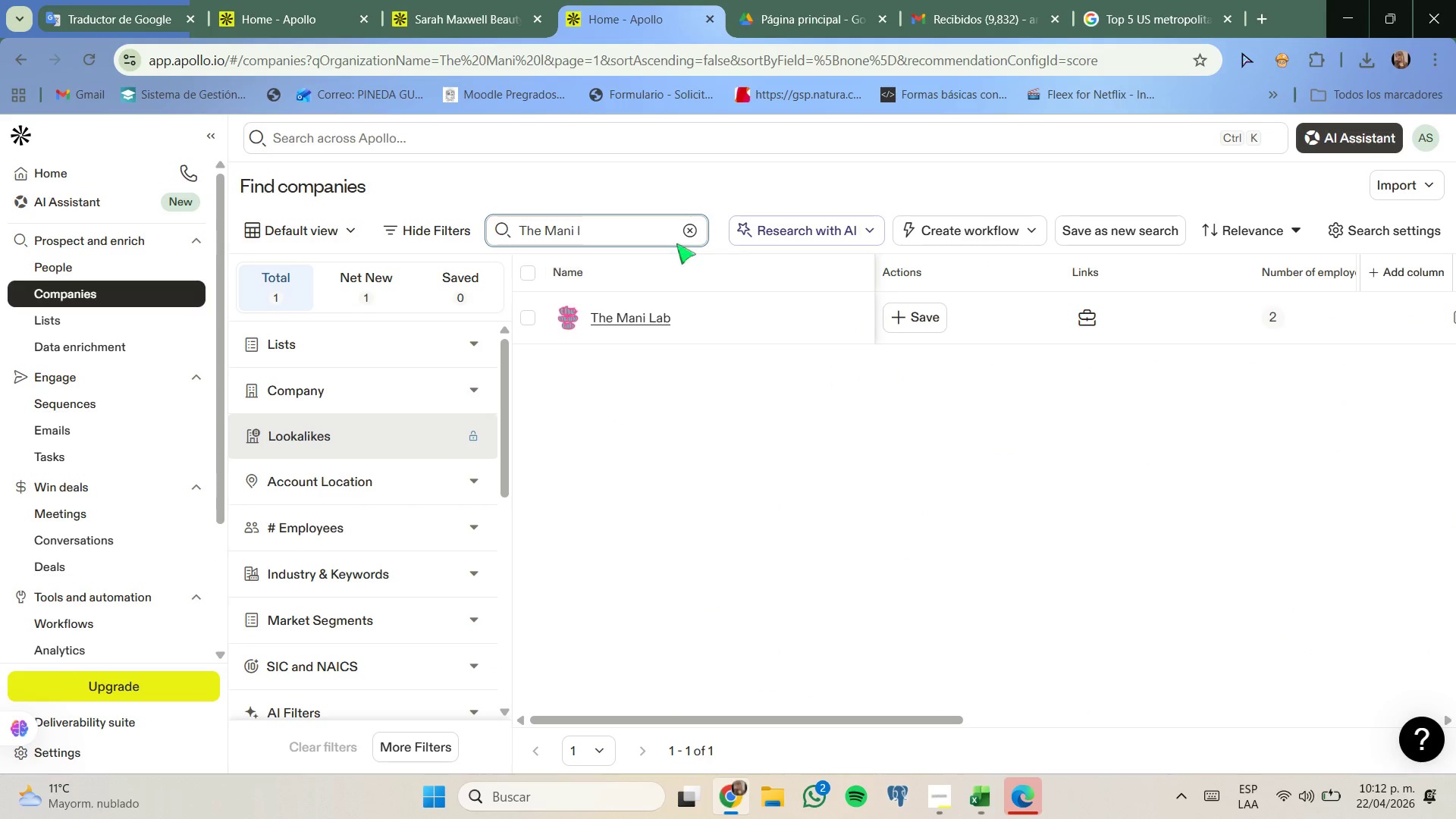 
left_click([685, 233])
 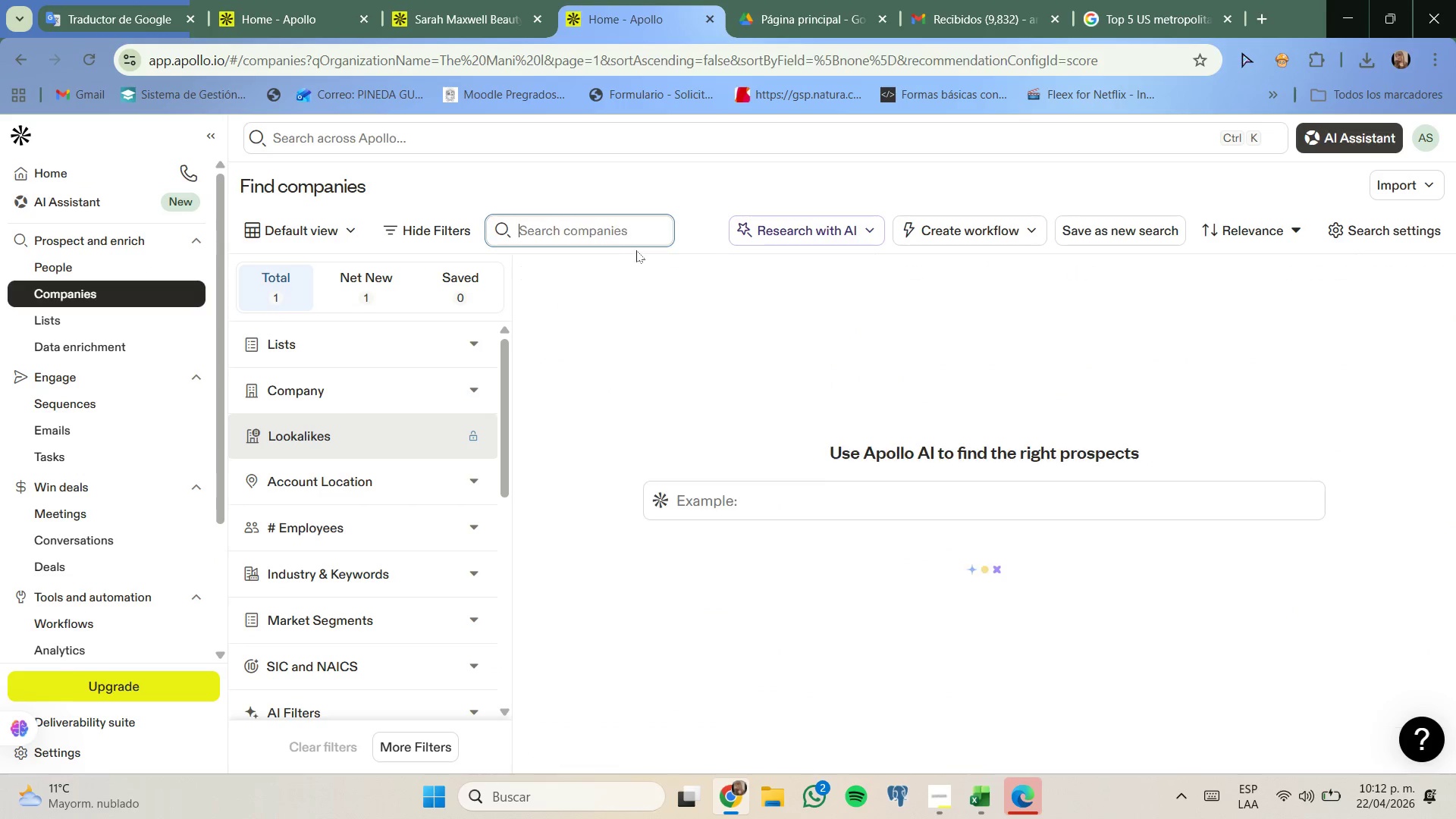 
key(Control+V)
 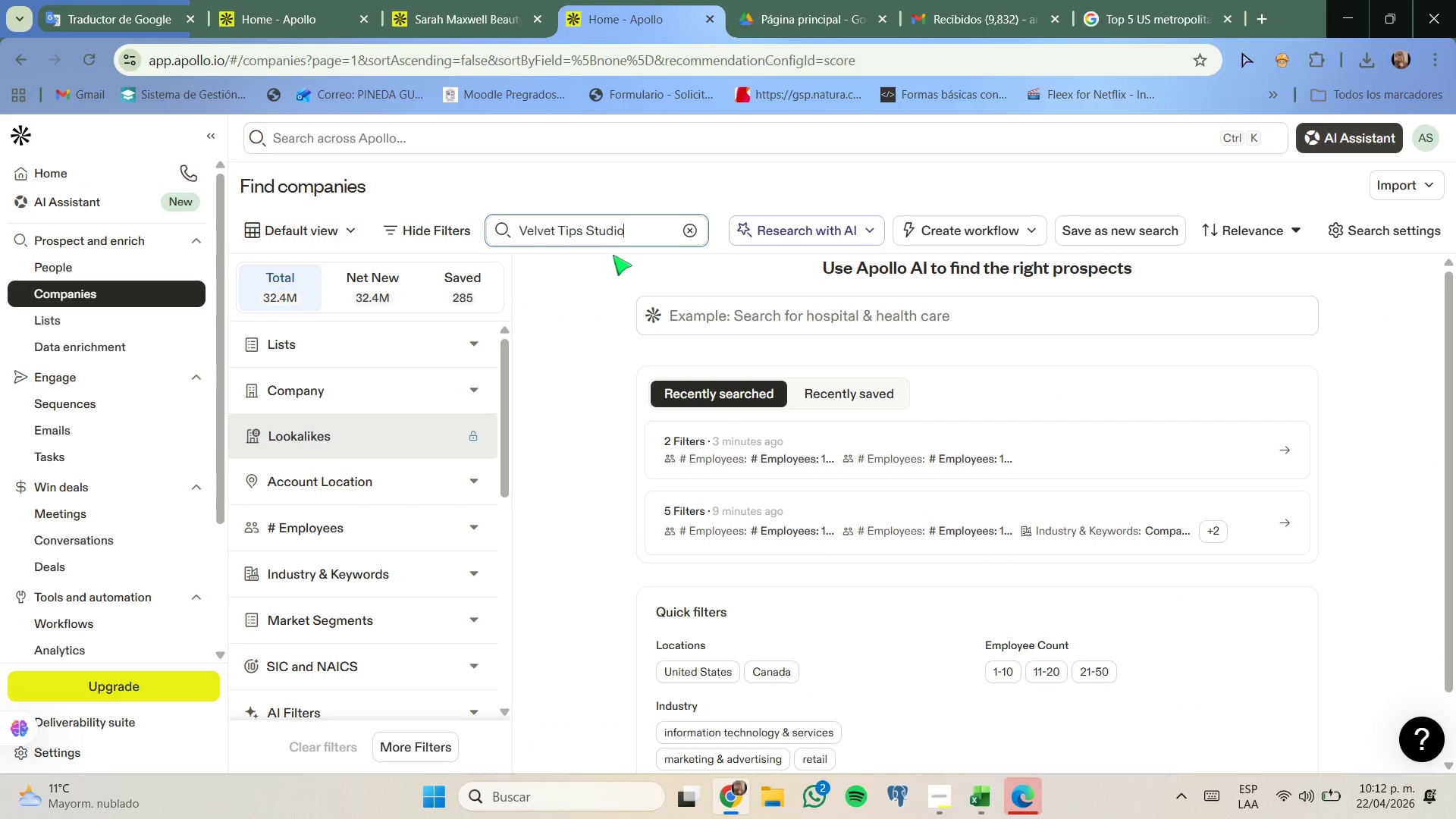 
key(Control+Enter)
 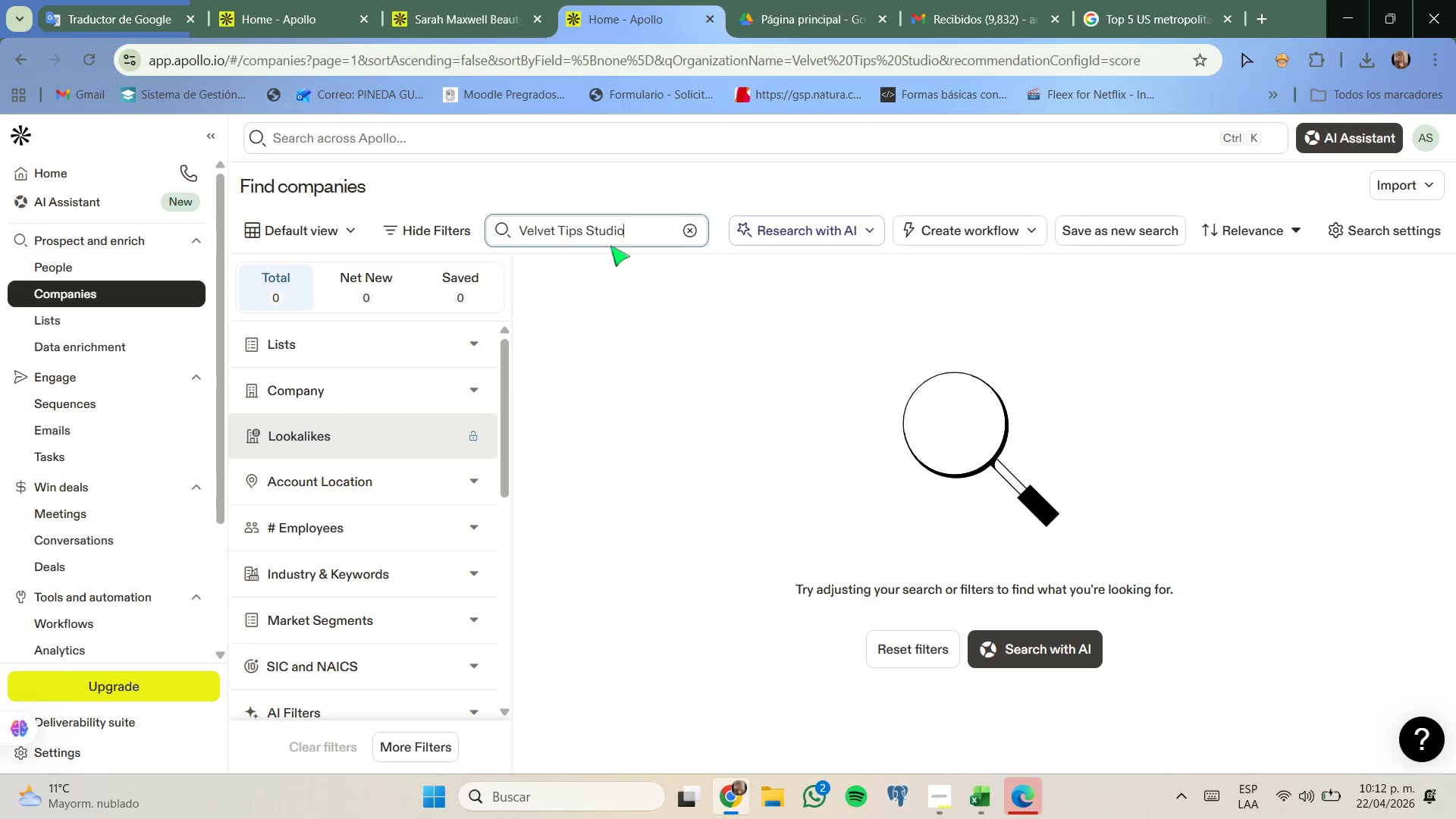 
hold_key(key=Backspace, duration=0.83)
 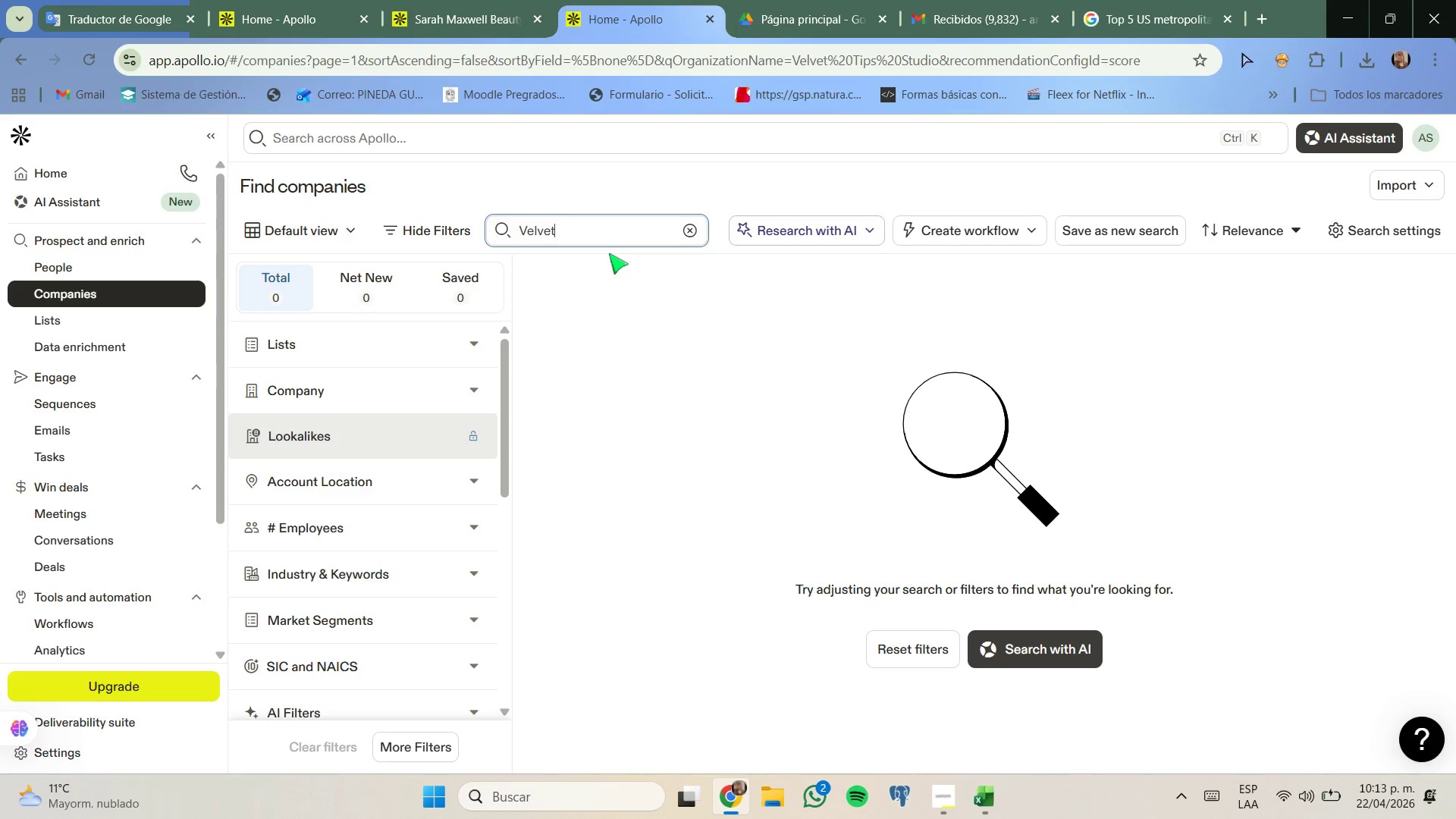 
key(Enter)
 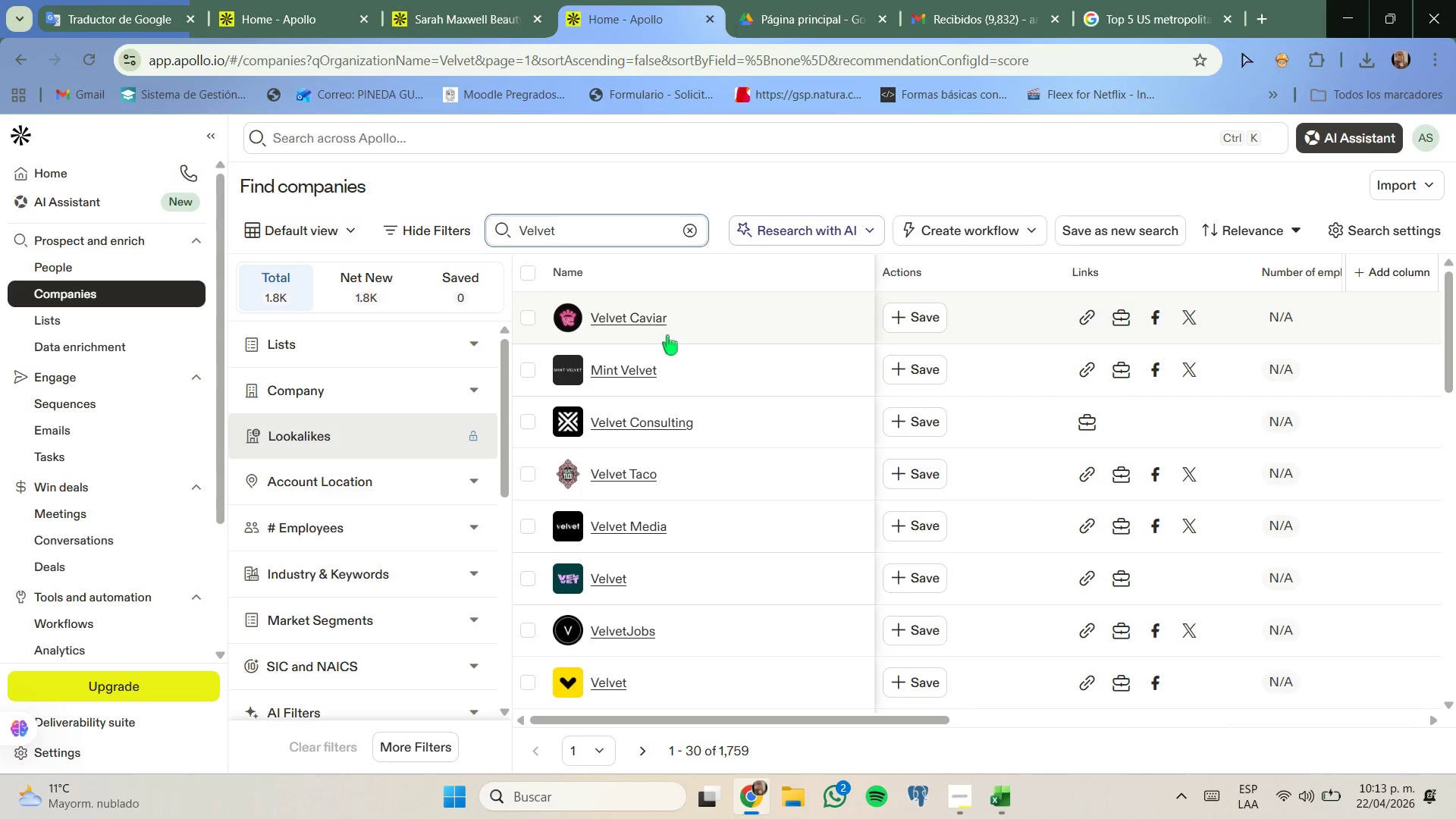 
scroll: coordinate [672, 332], scroll_direction: down, amount: 2.0
 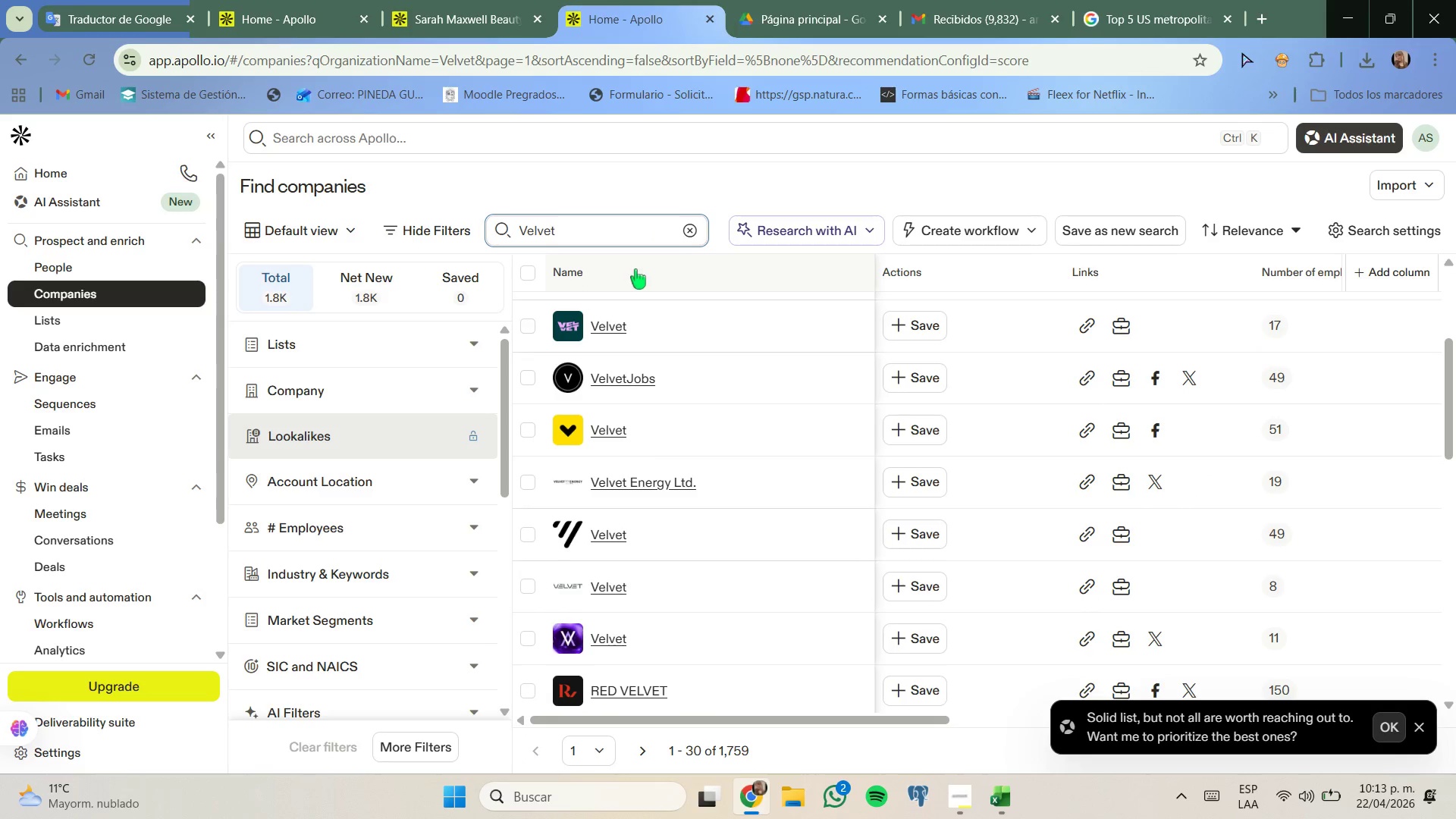 
type( tip)
 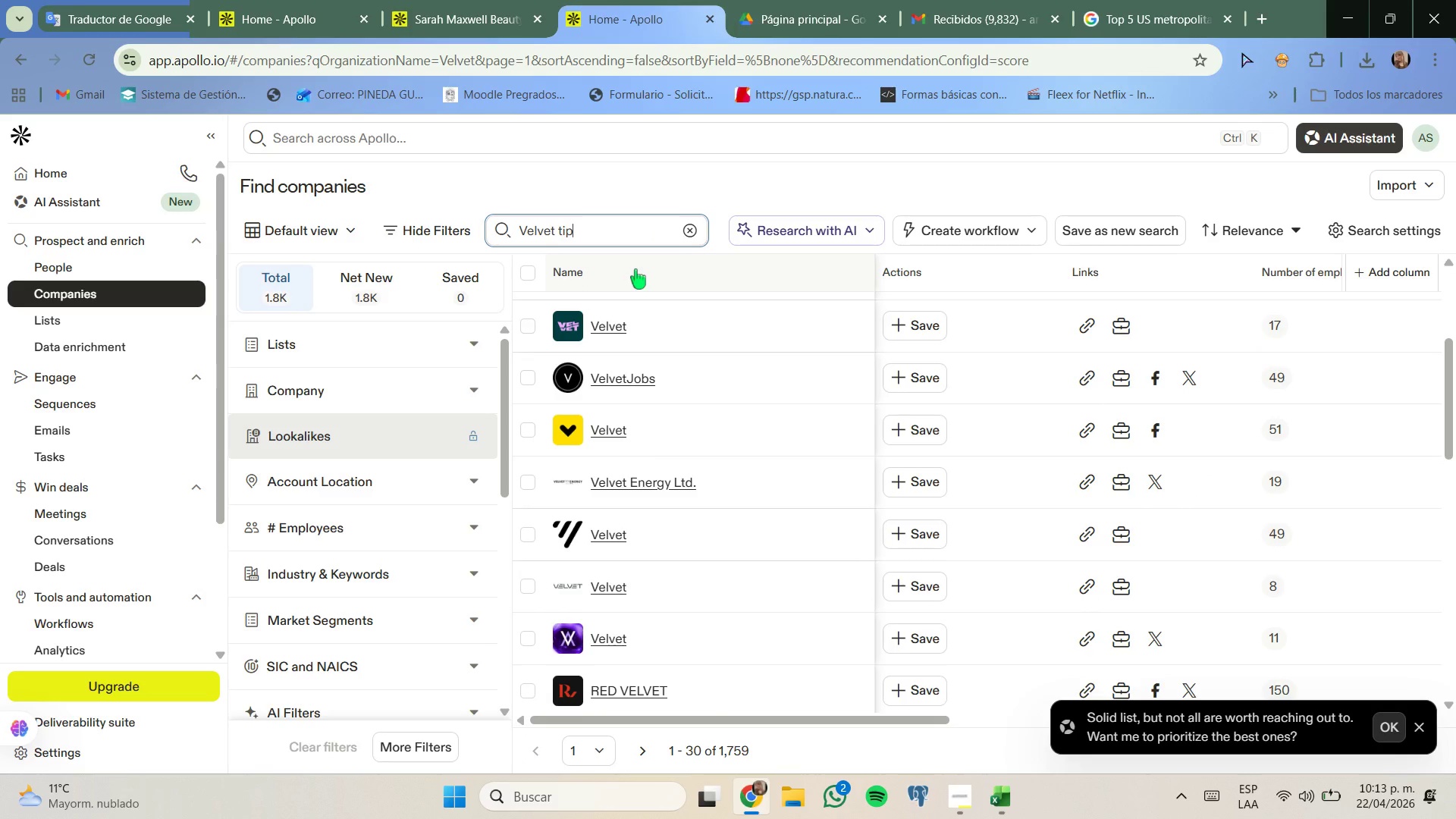 
key(Enter)
 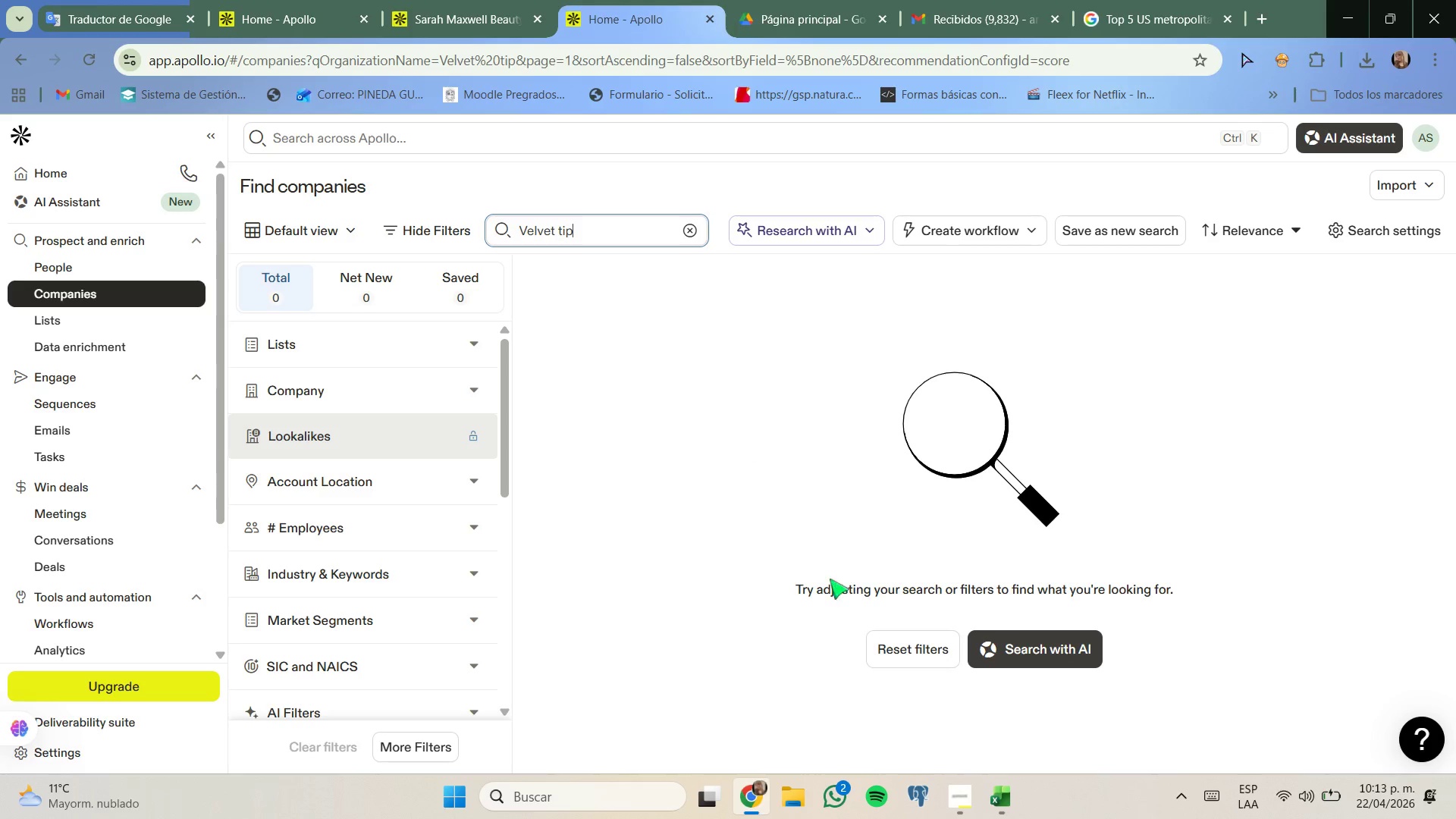 
left_click([1003, 810])
 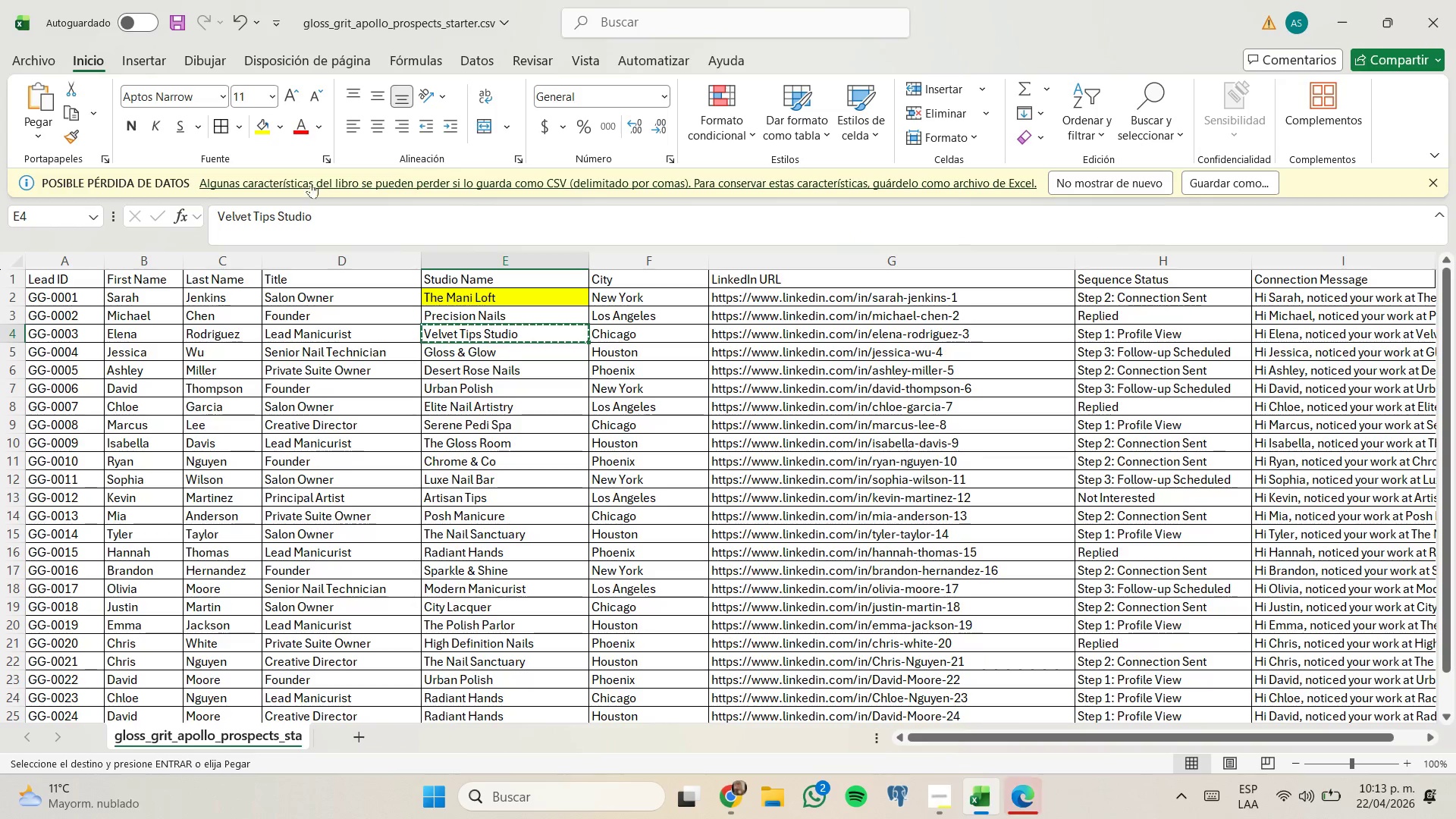 
left_click([268, 127])
 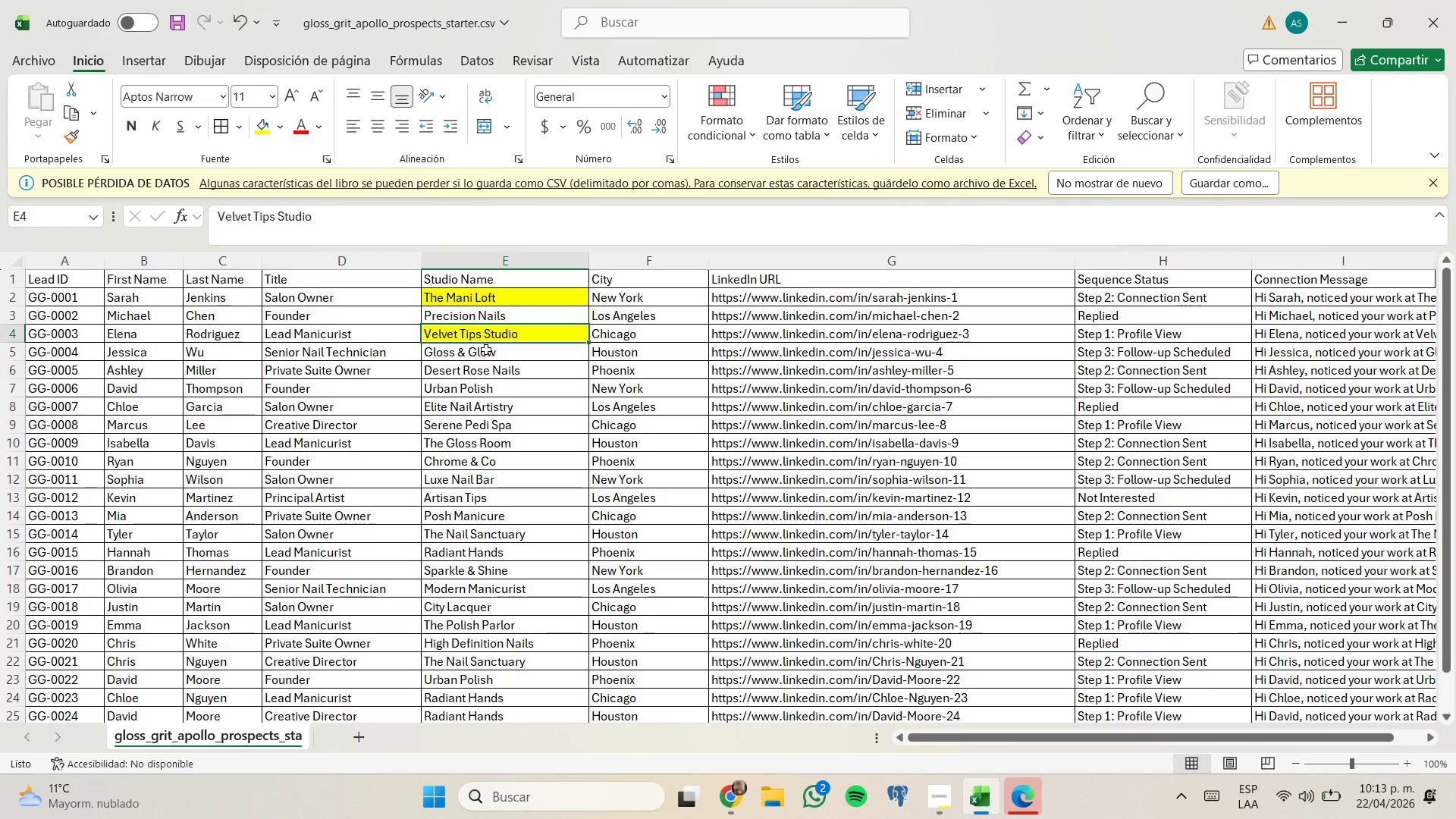 
left_click([494, 353])
 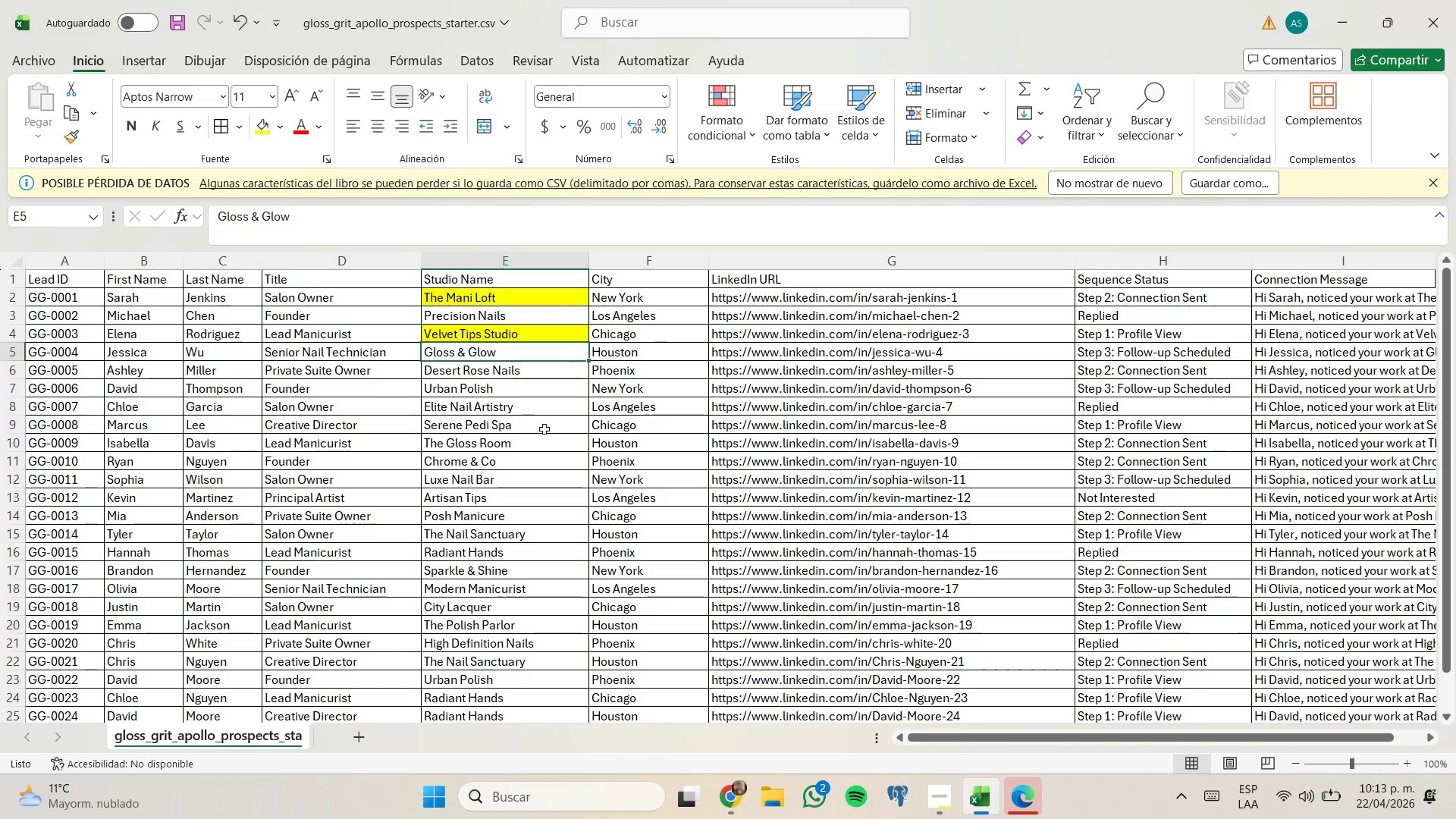 
key(Control+ControlLeft)
 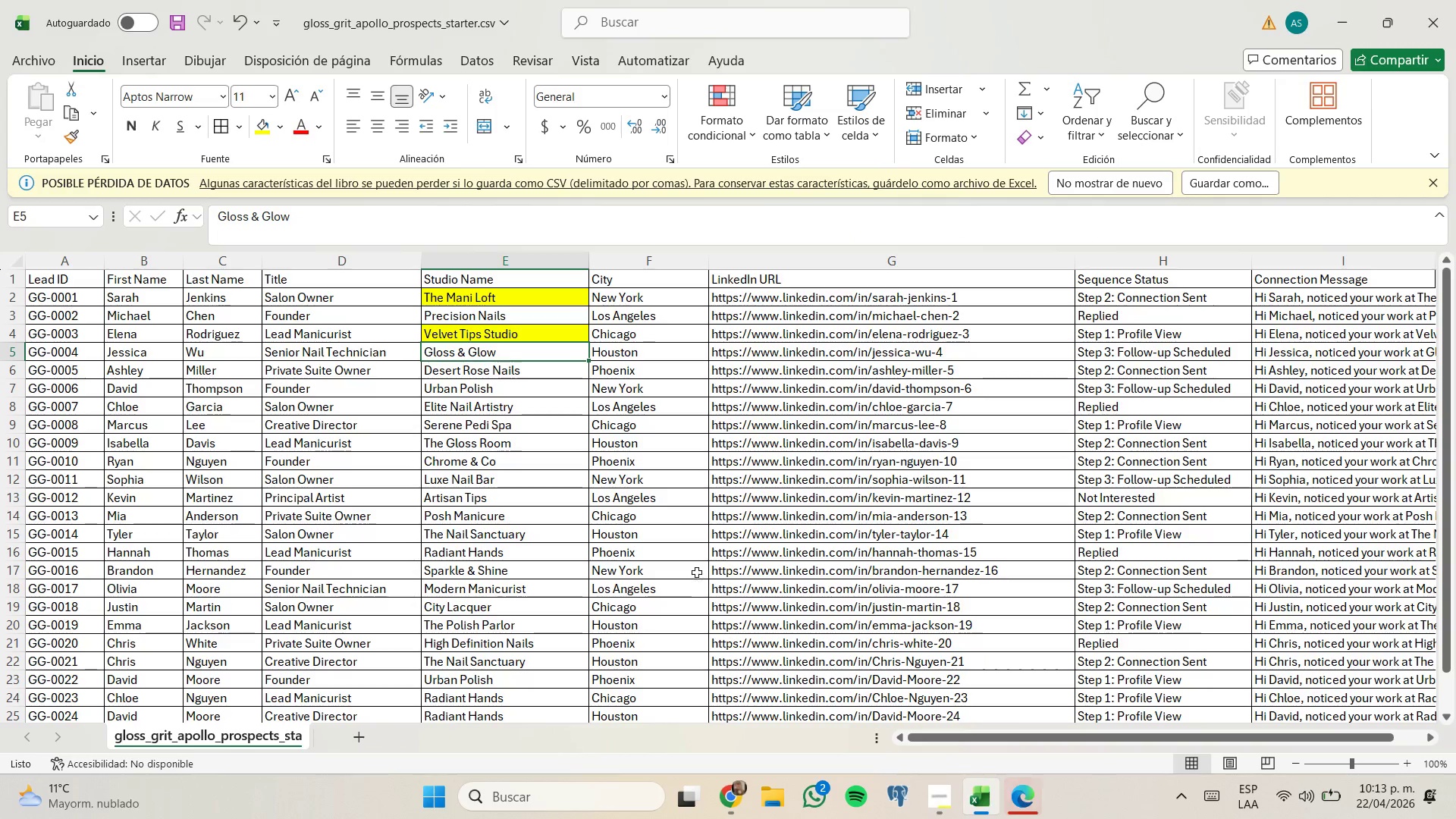 
key(Control+C)
 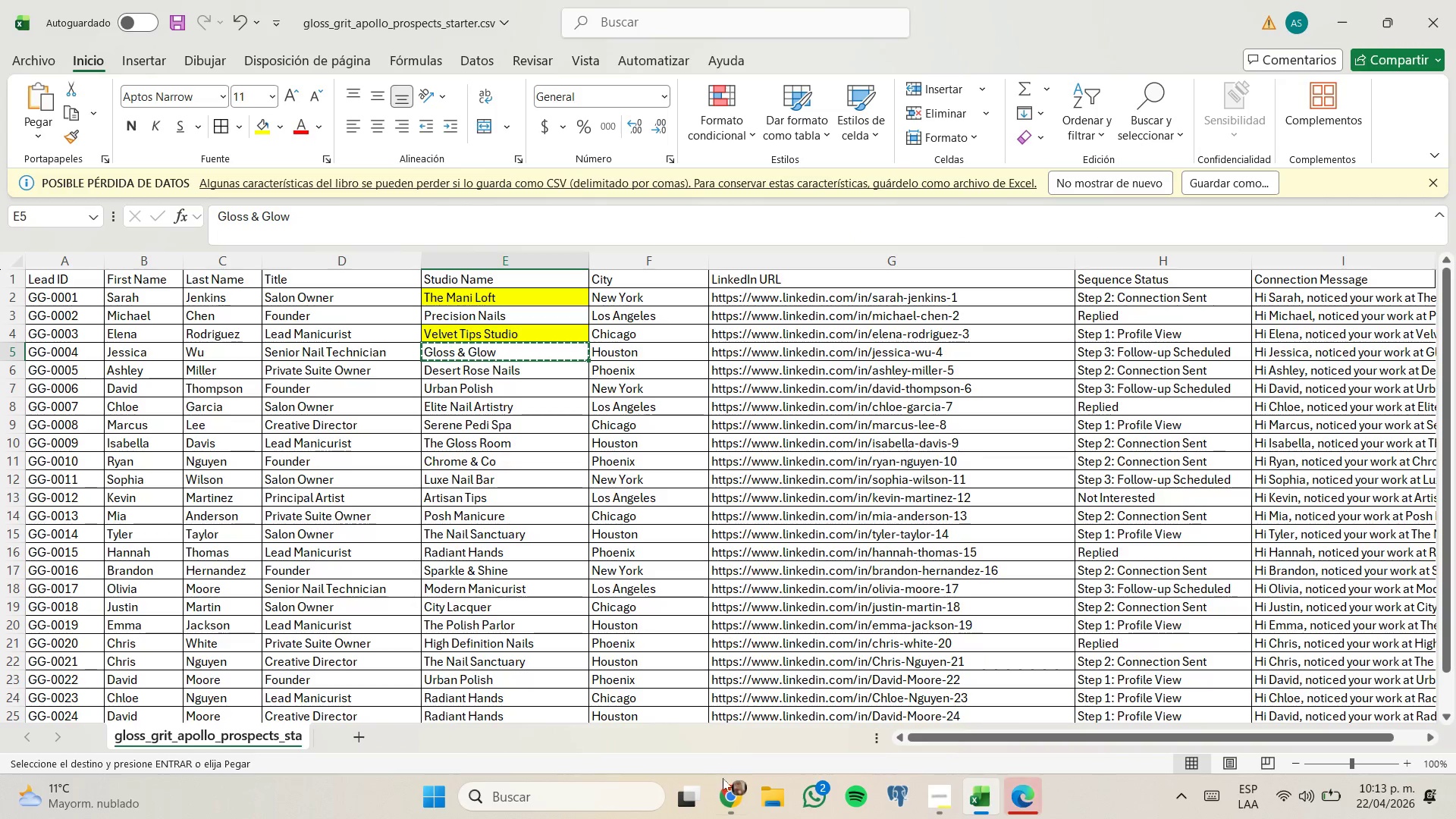 
left_click([725, 786])
 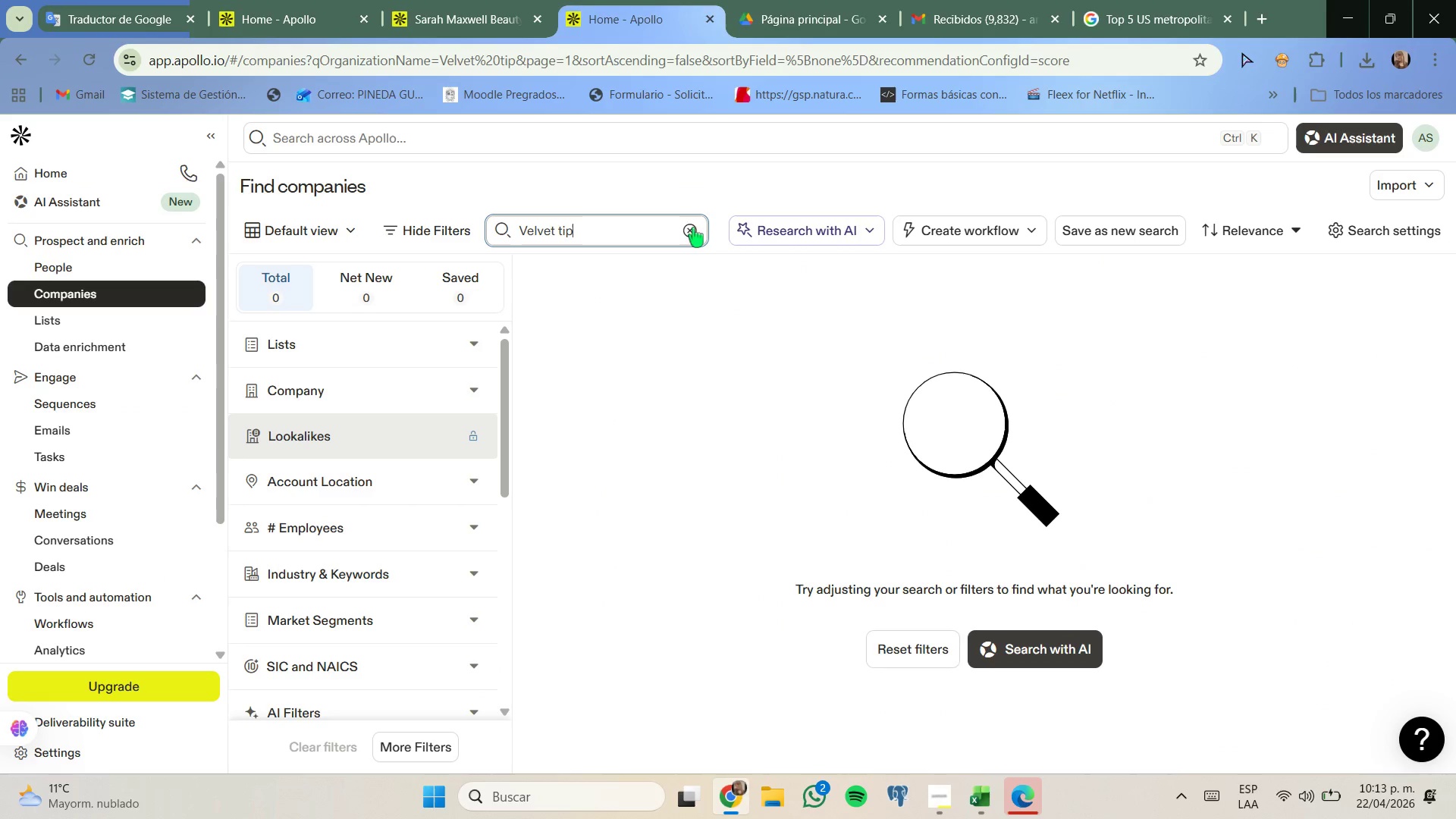 
left_click([686, 226])
 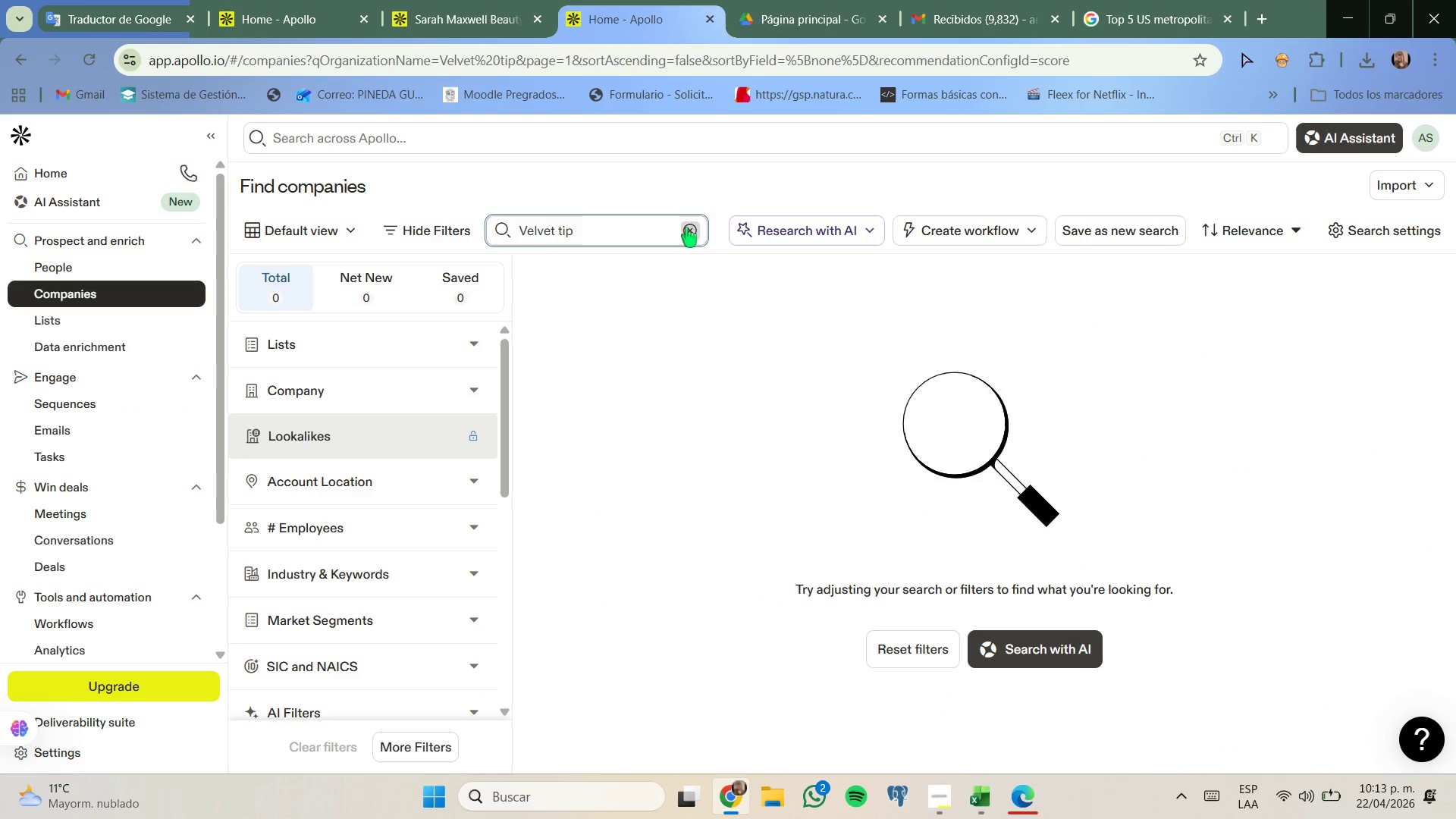 
key(Control+ControlLeft)
 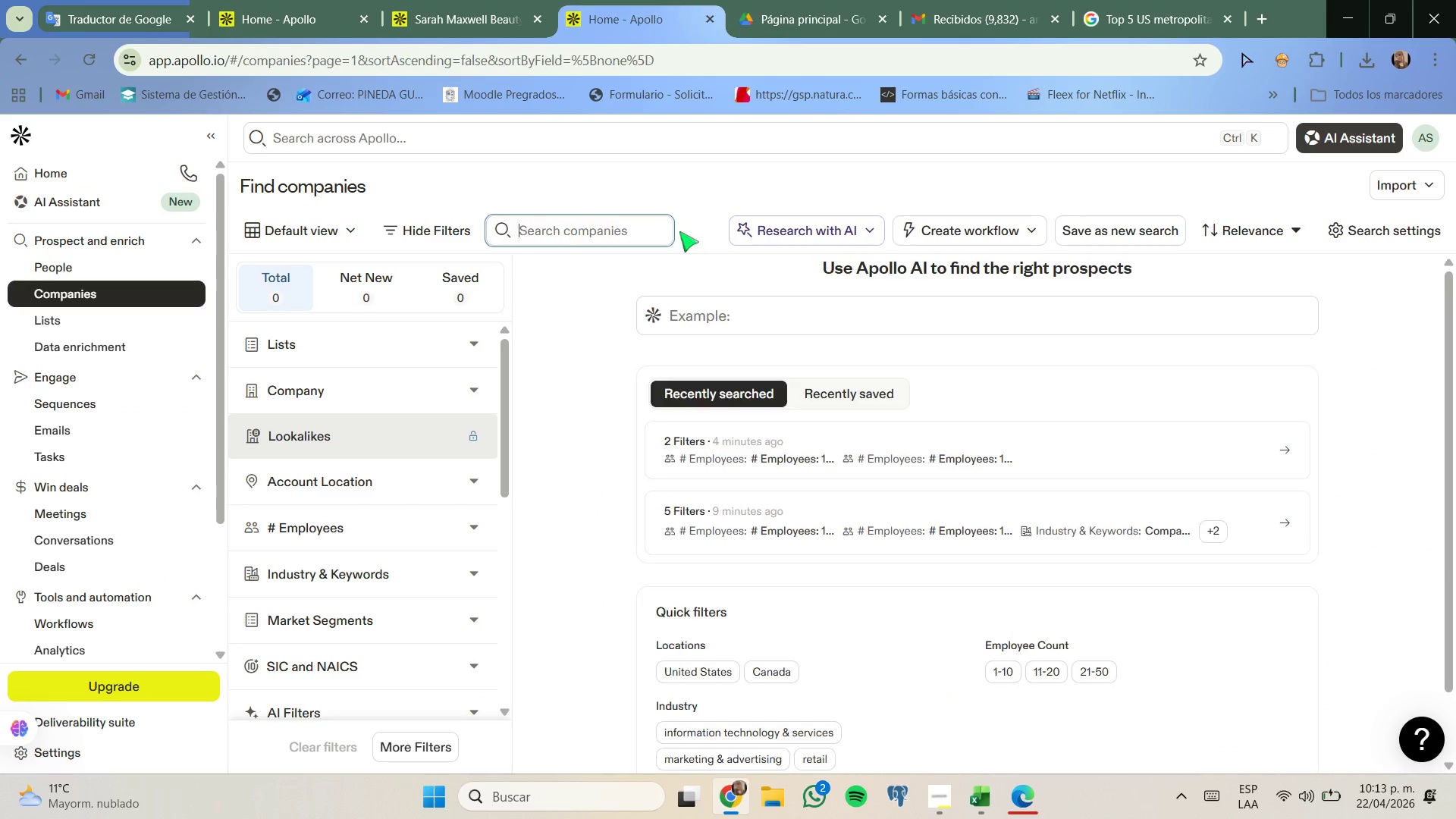 
key(Control+V)
 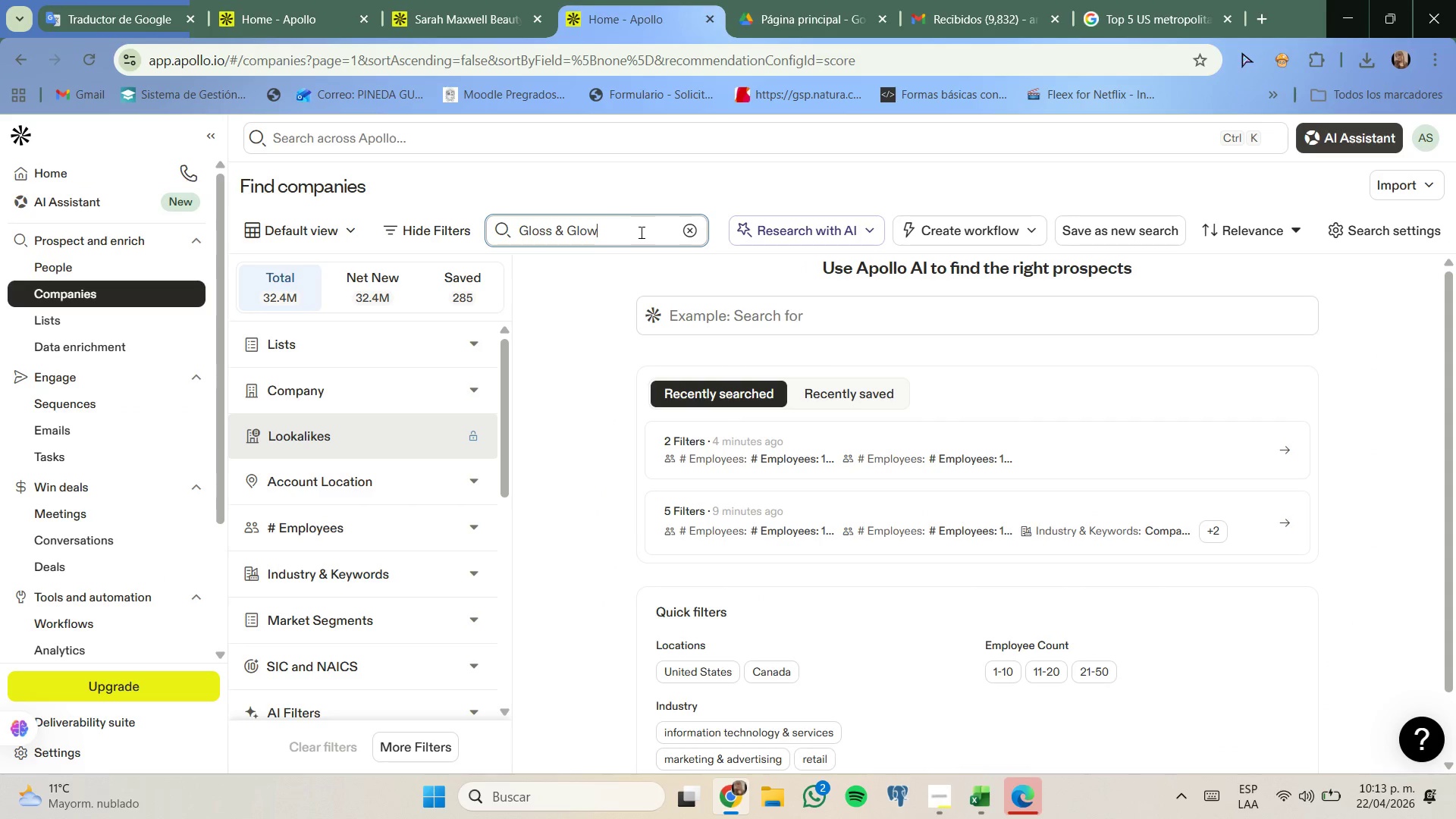 
key(Enter)
 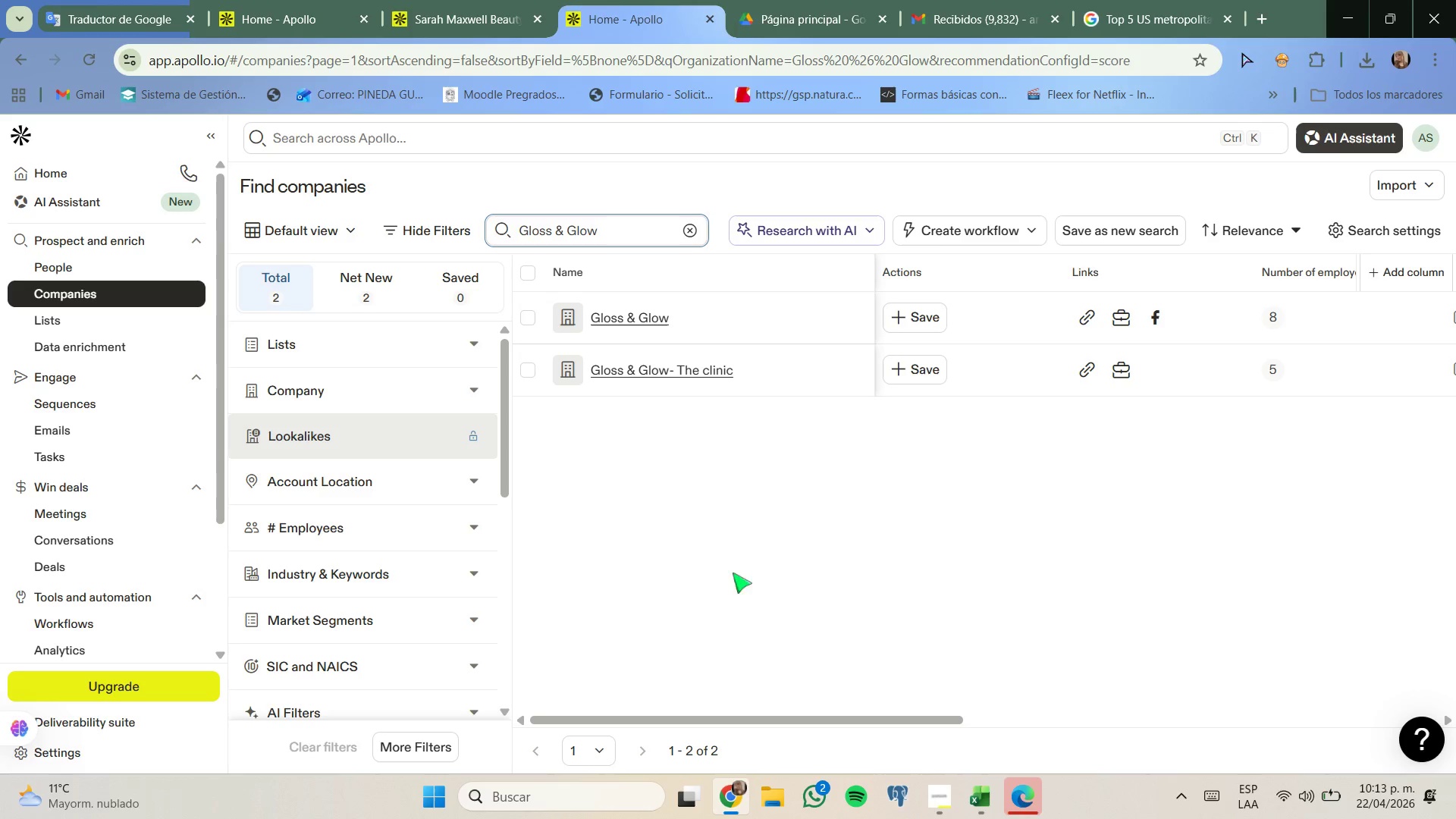 
wait(5.95)
 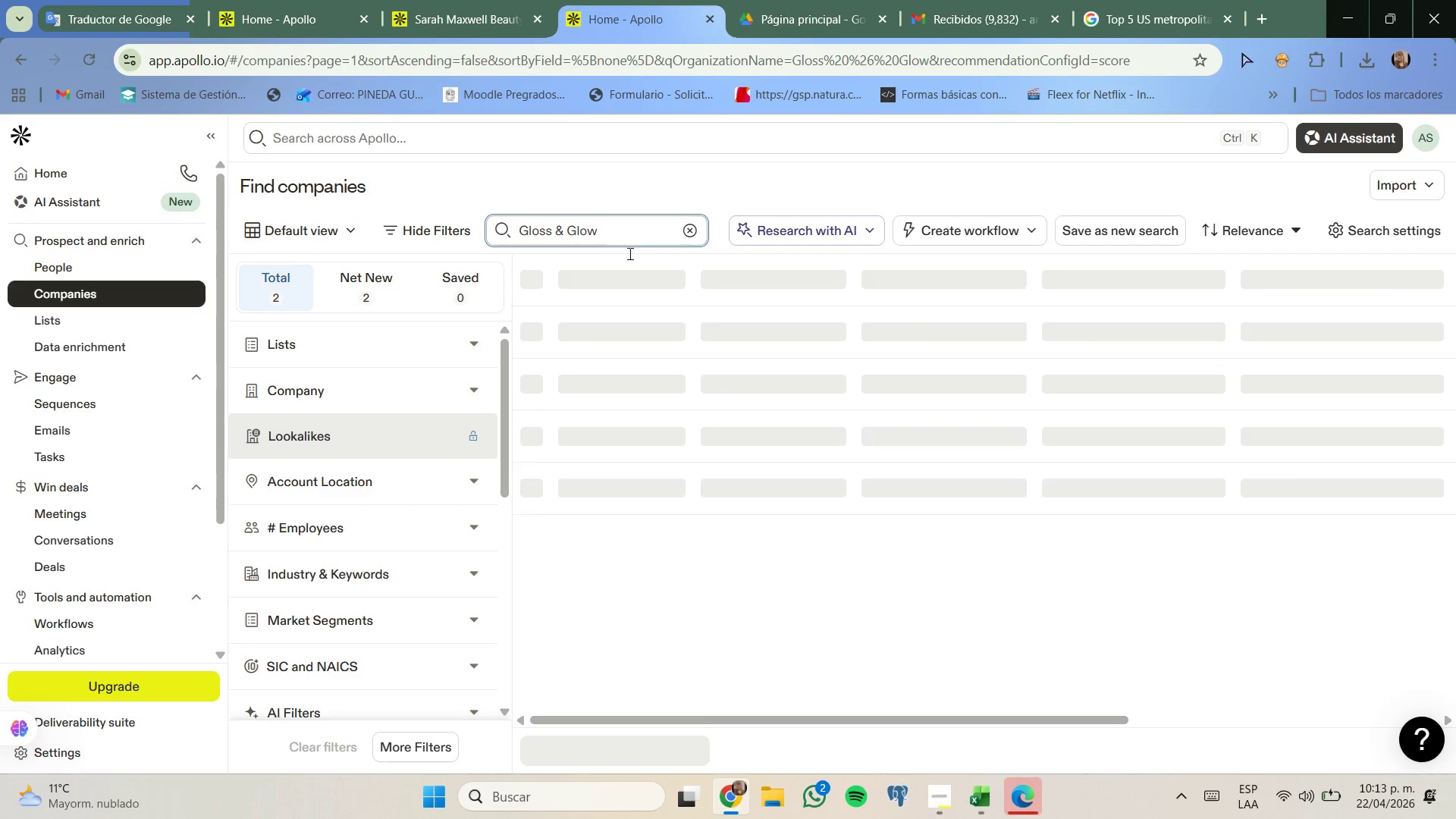 
left_click([650, 318])
 